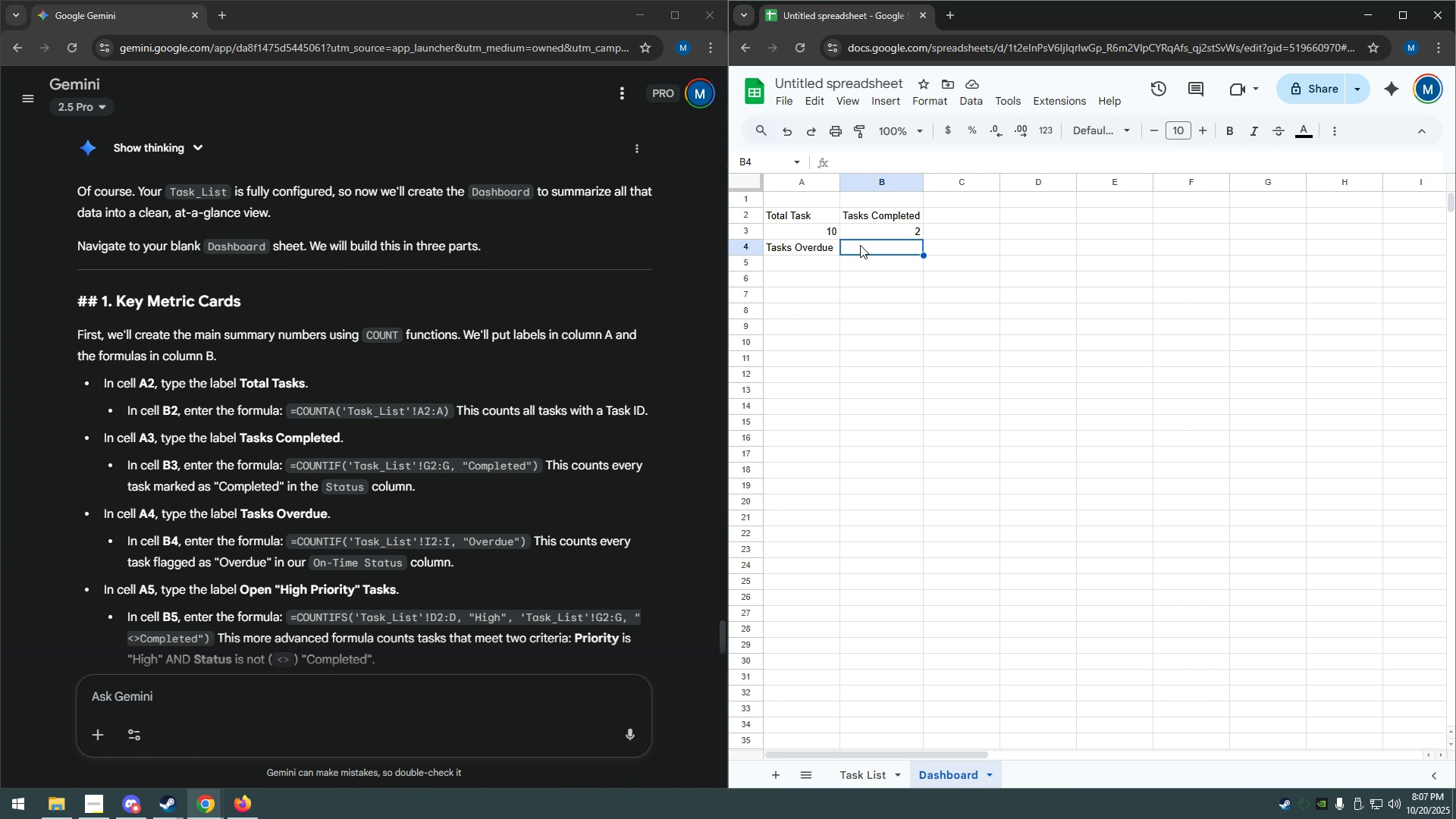 
type(=countif(T)
key(Backspace)
 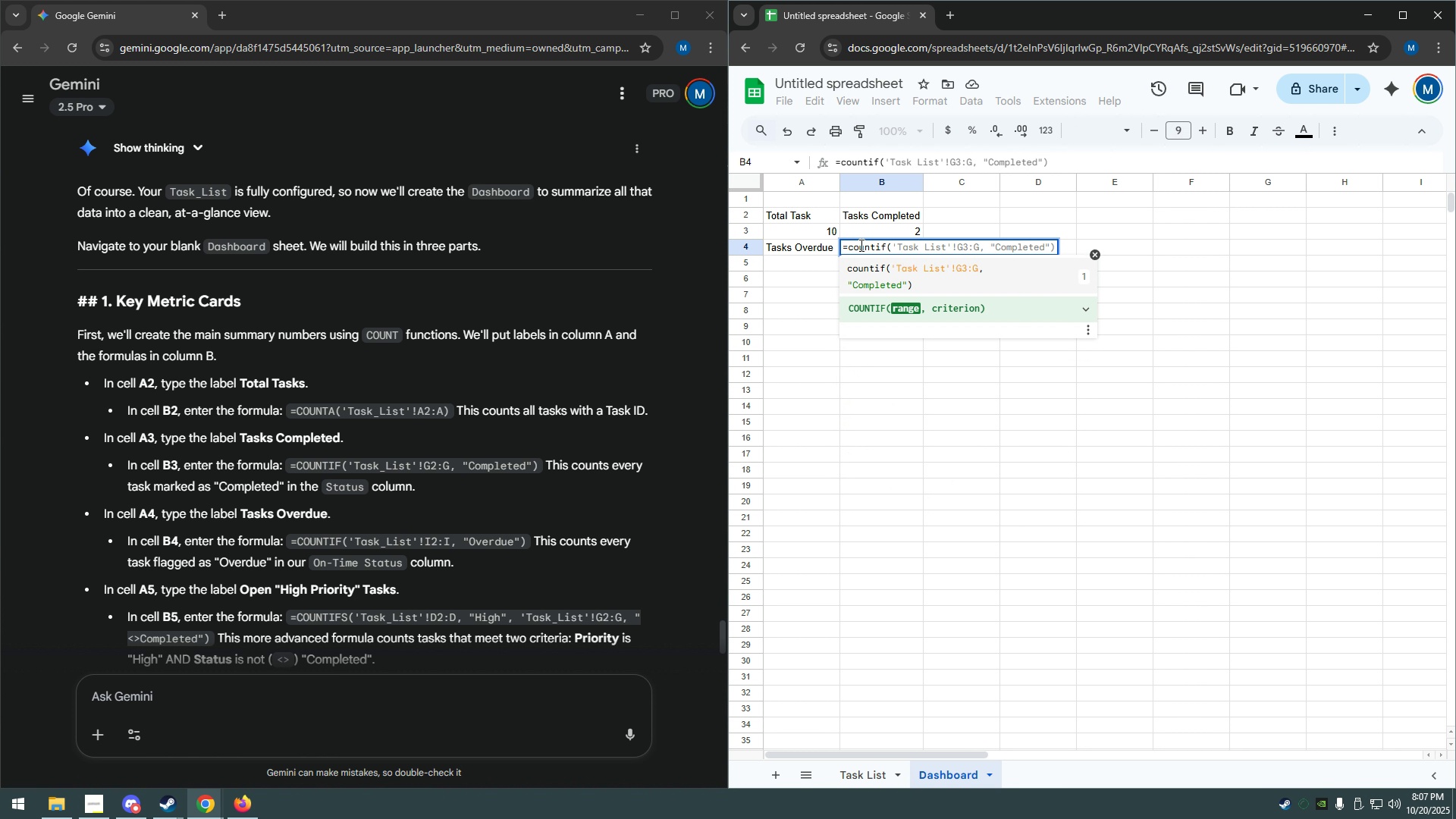 
wait(9.13)
 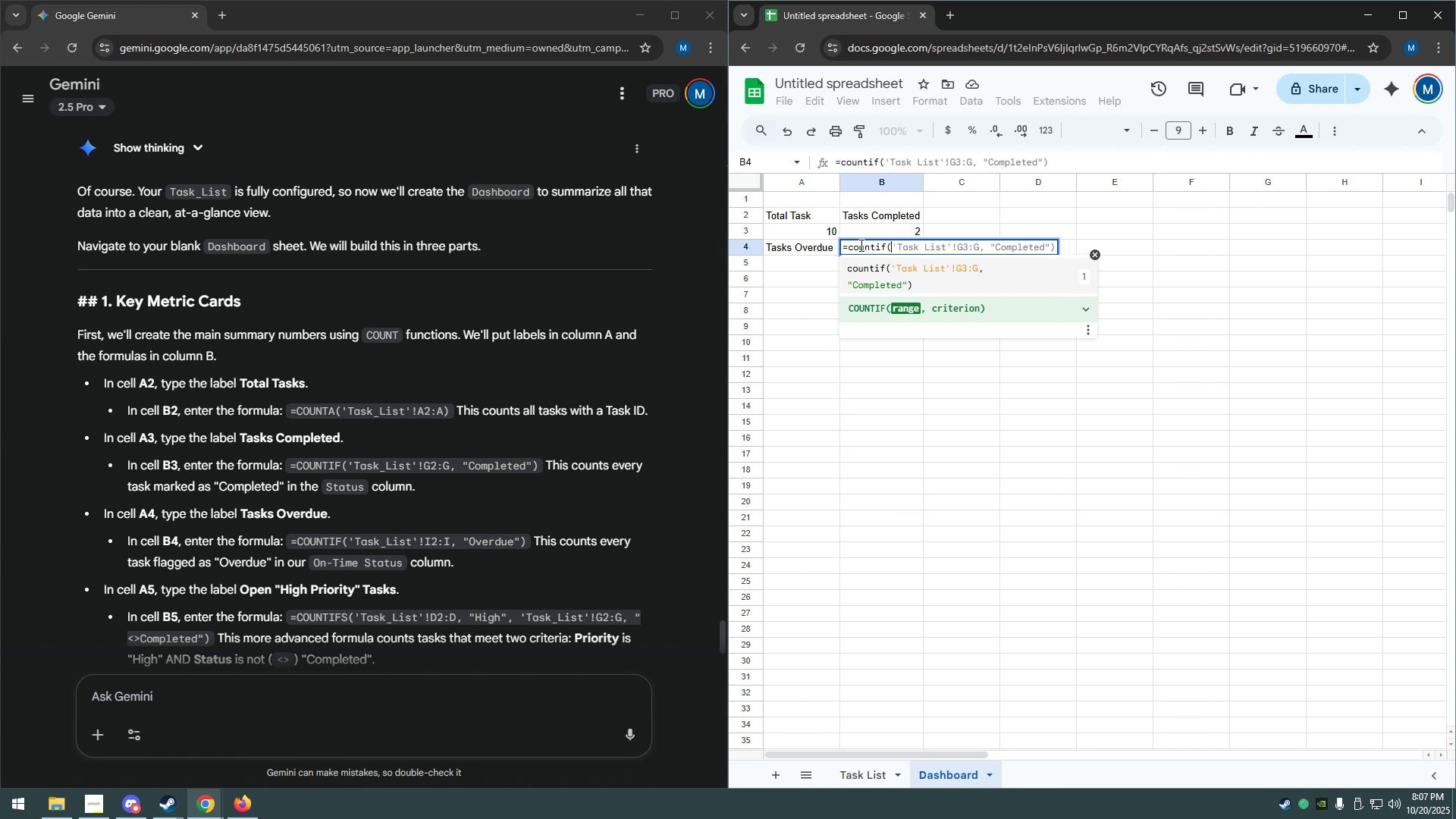 
type(T)
key(Backspace)
type('Task List')
 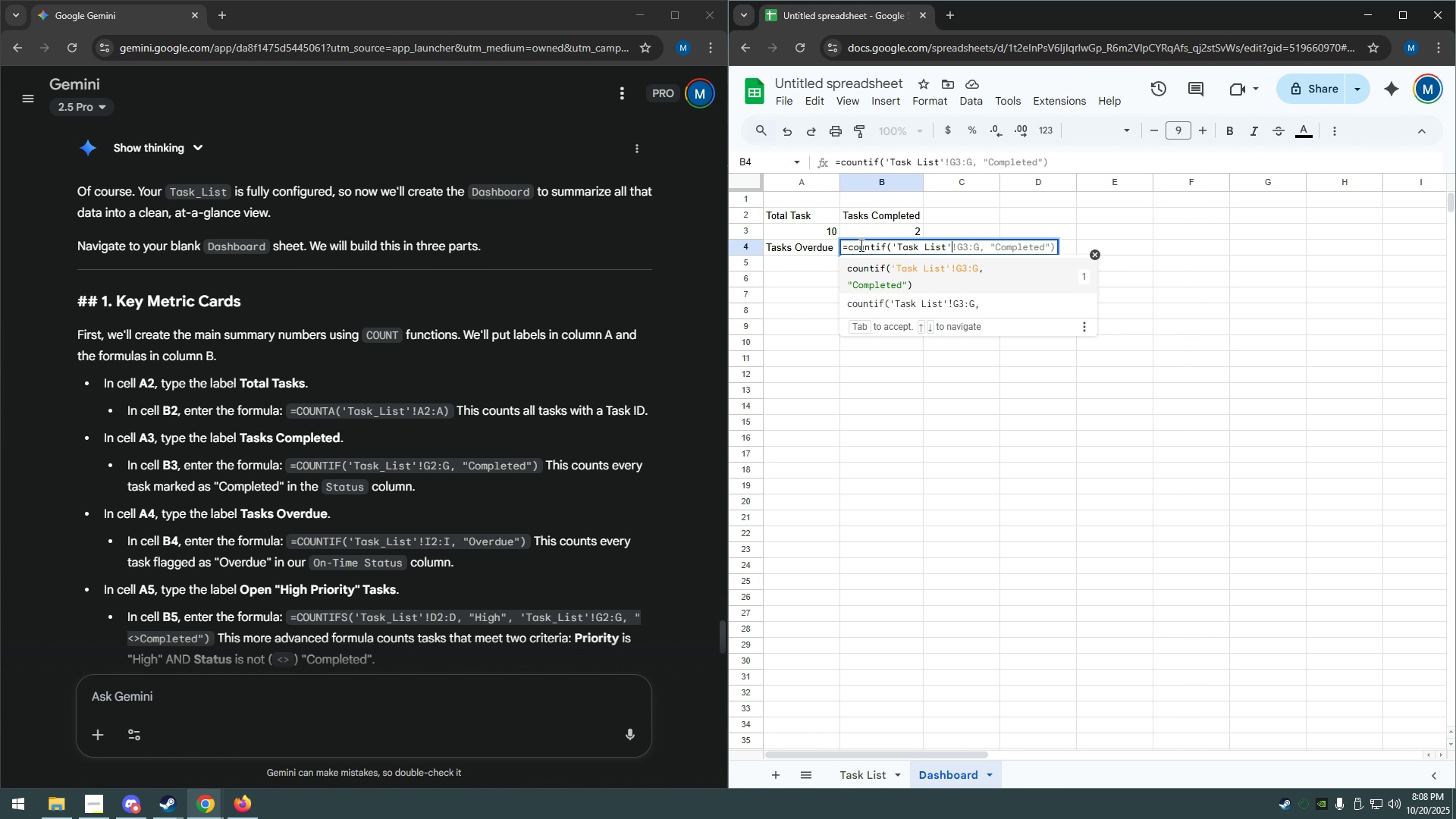 
scroll: coordinate [591, 330], scroll_direction: down, amount: 2.0
 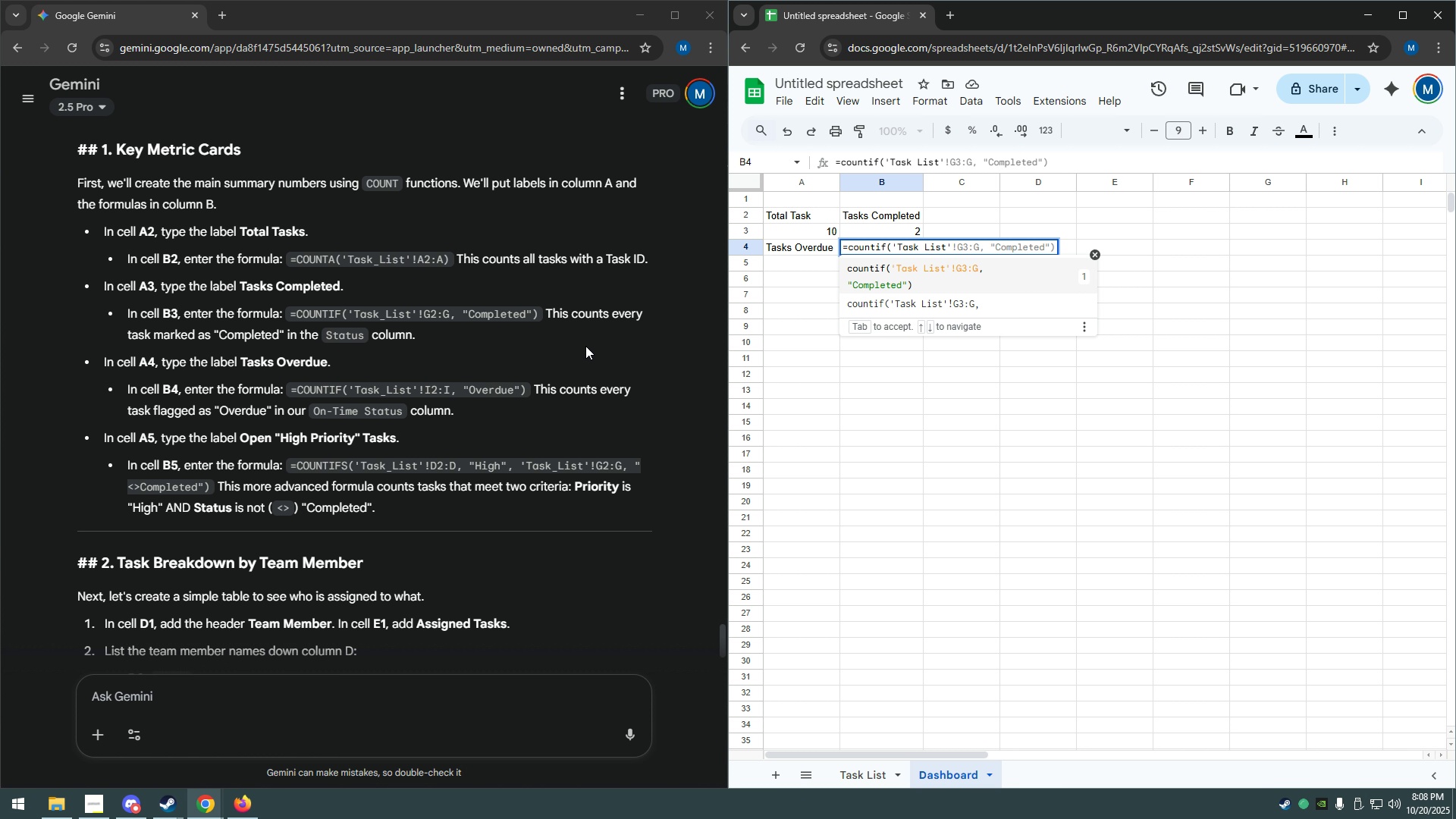 
wait(16.46)
 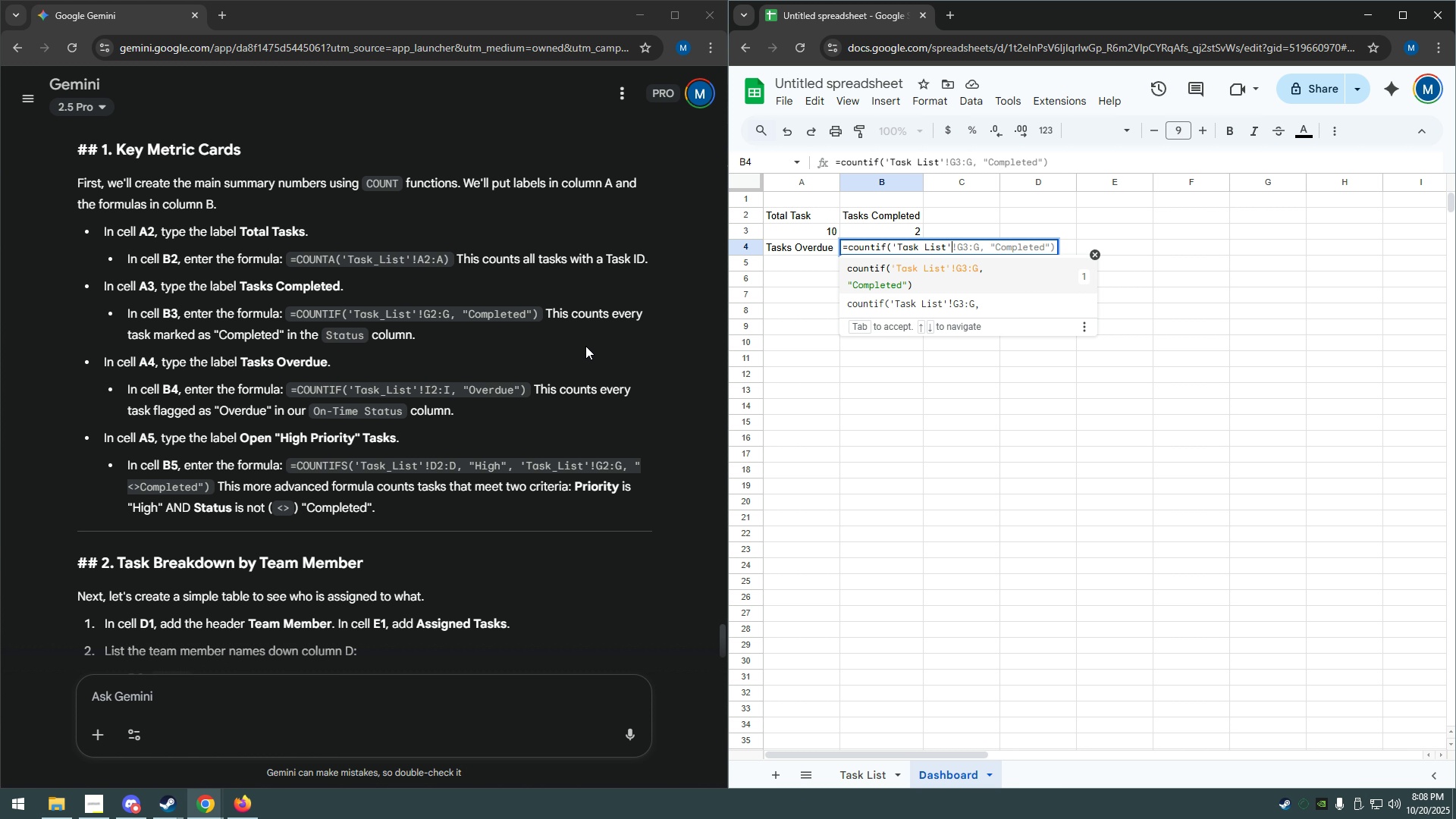 
key(Shift+1)
 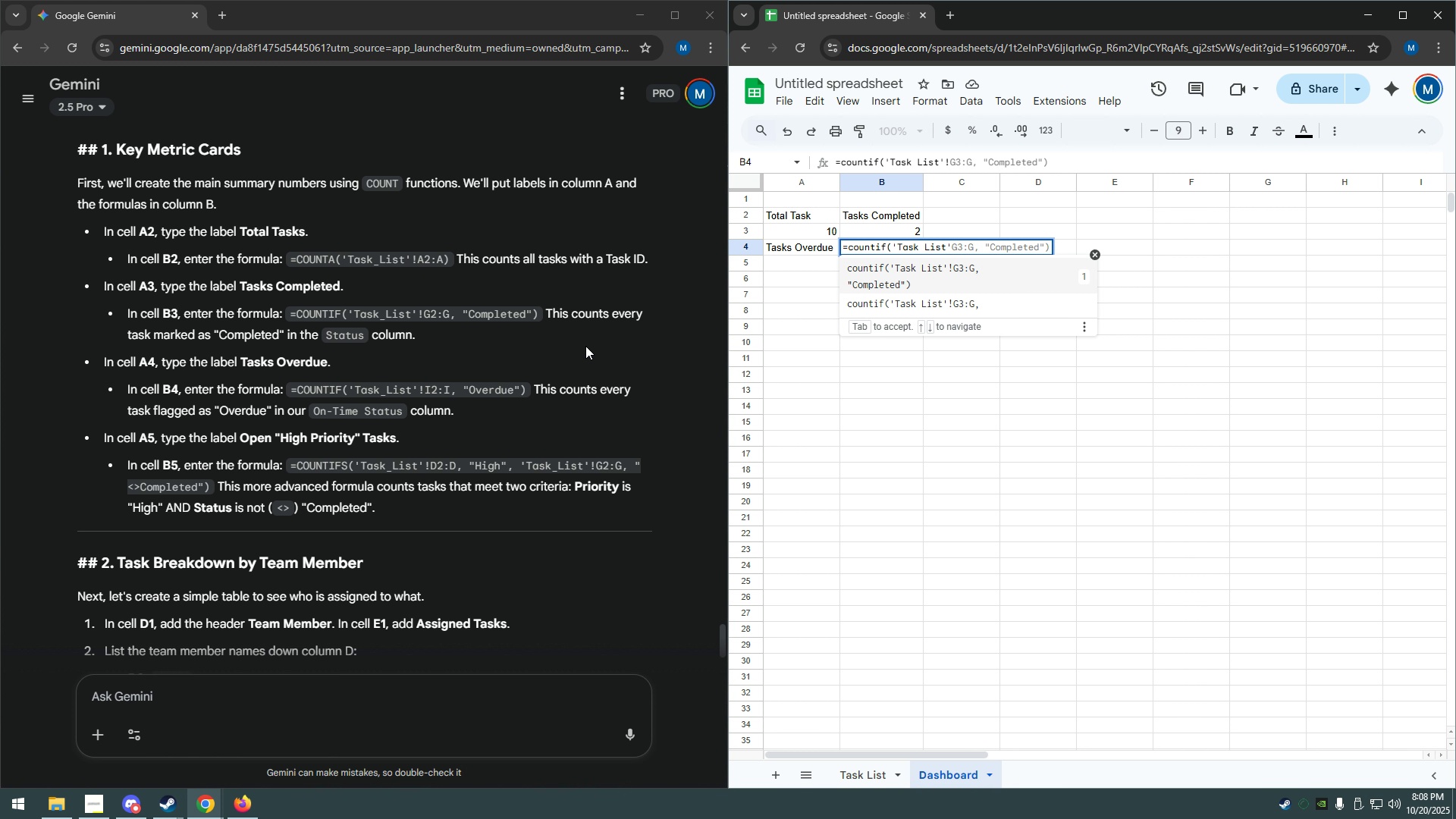 
key(Backspace)
 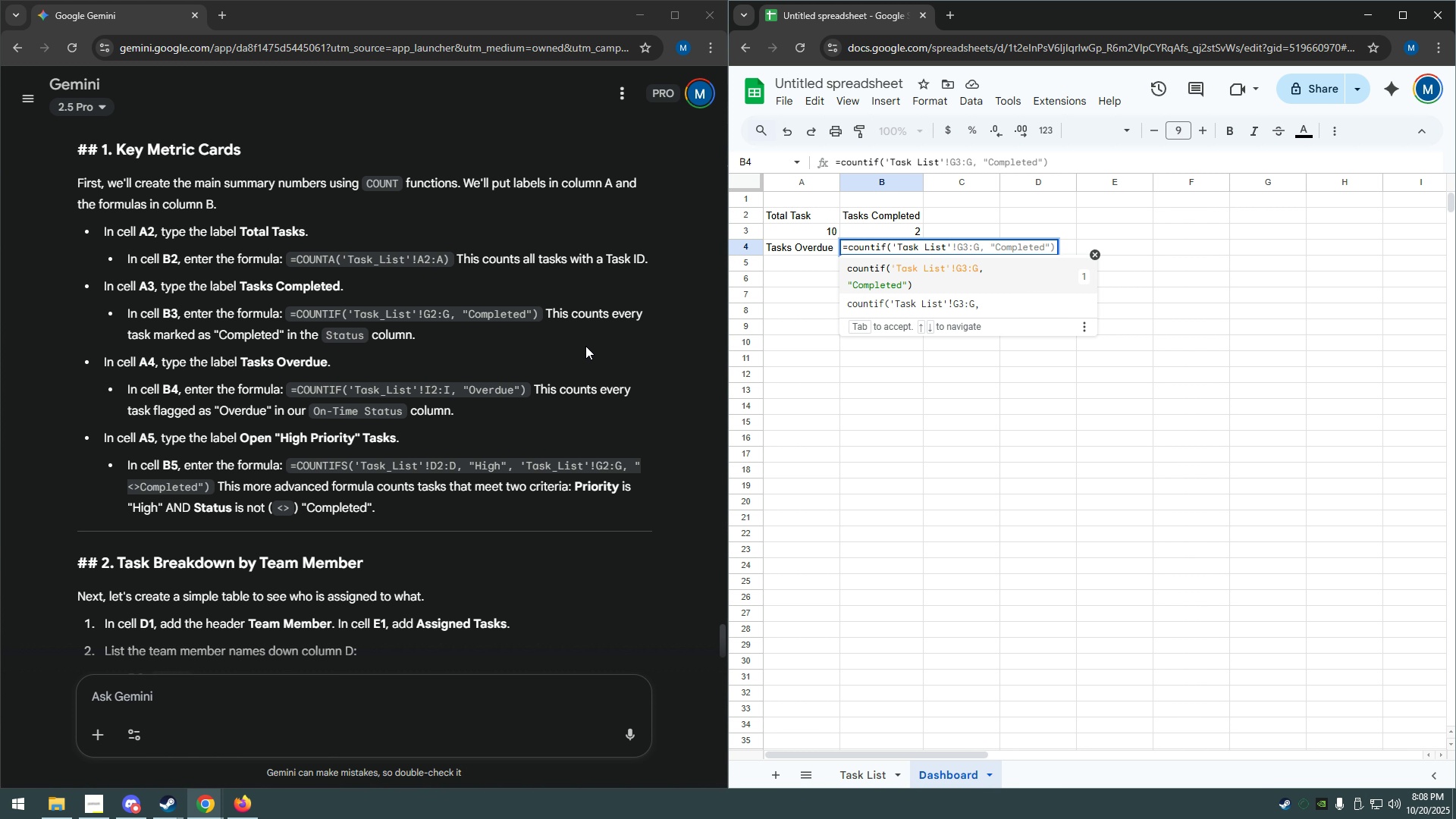 
wait(8.28)
 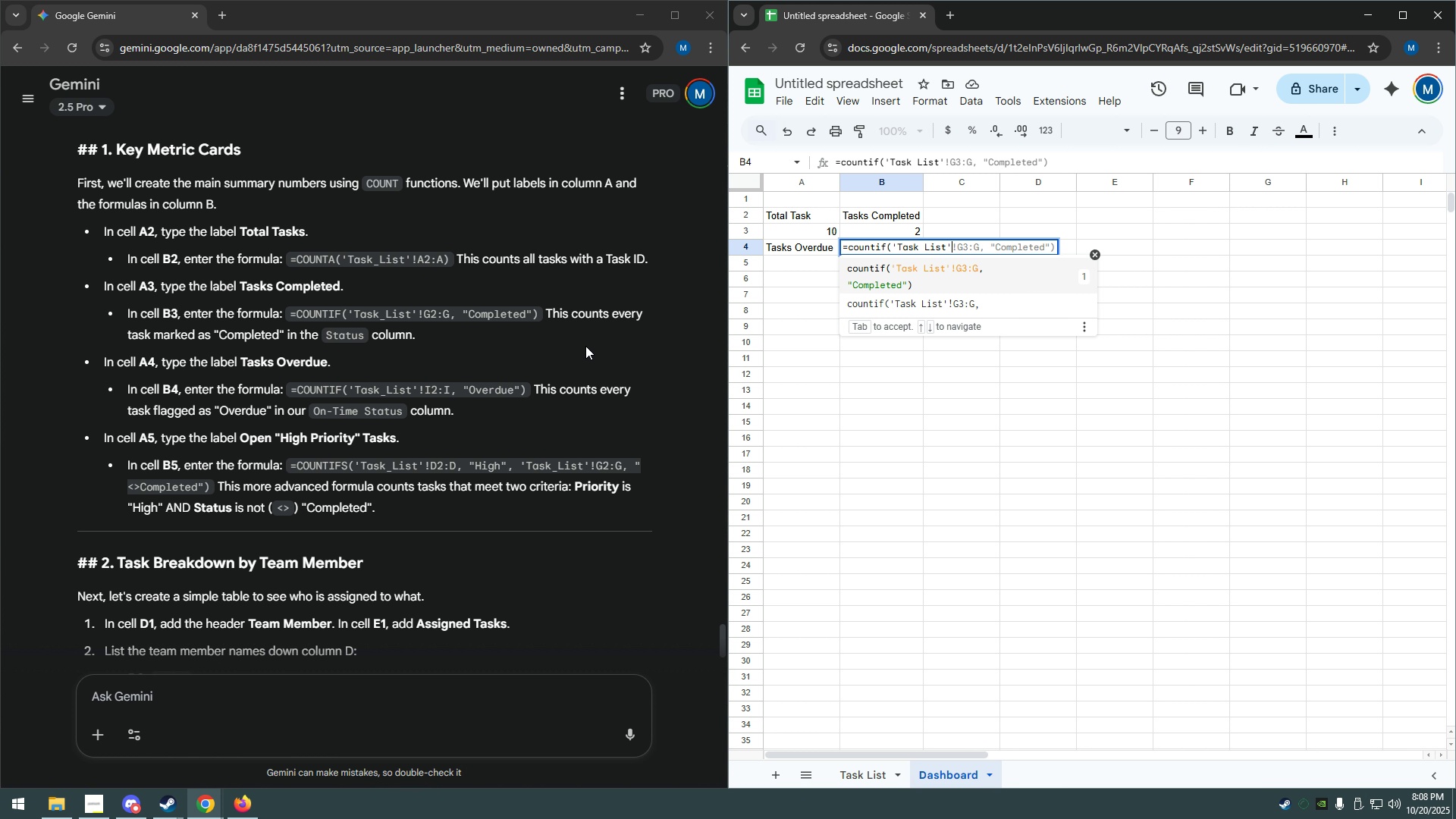 
type(!I2:I,)
 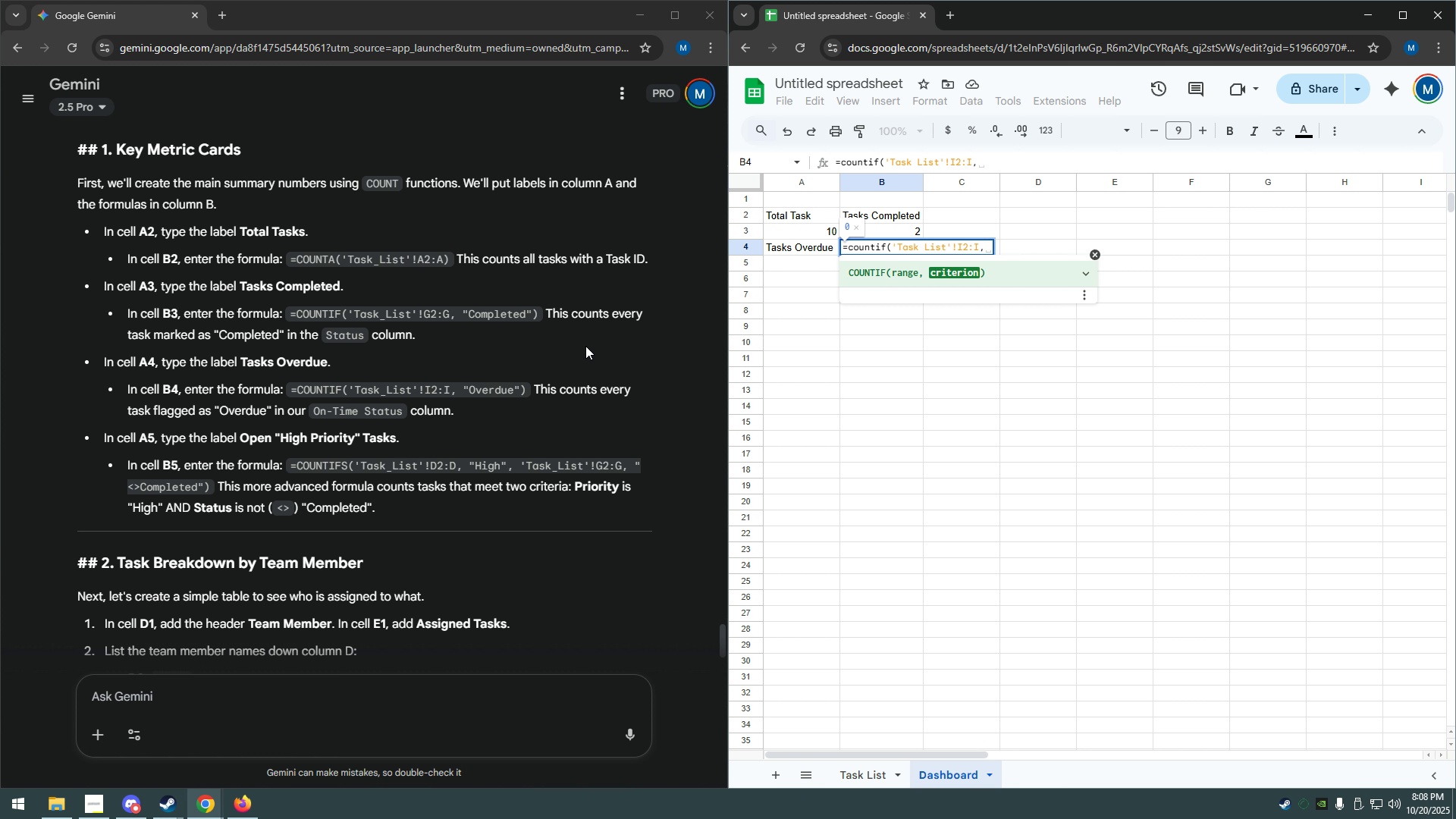 
type("Overdue"))
 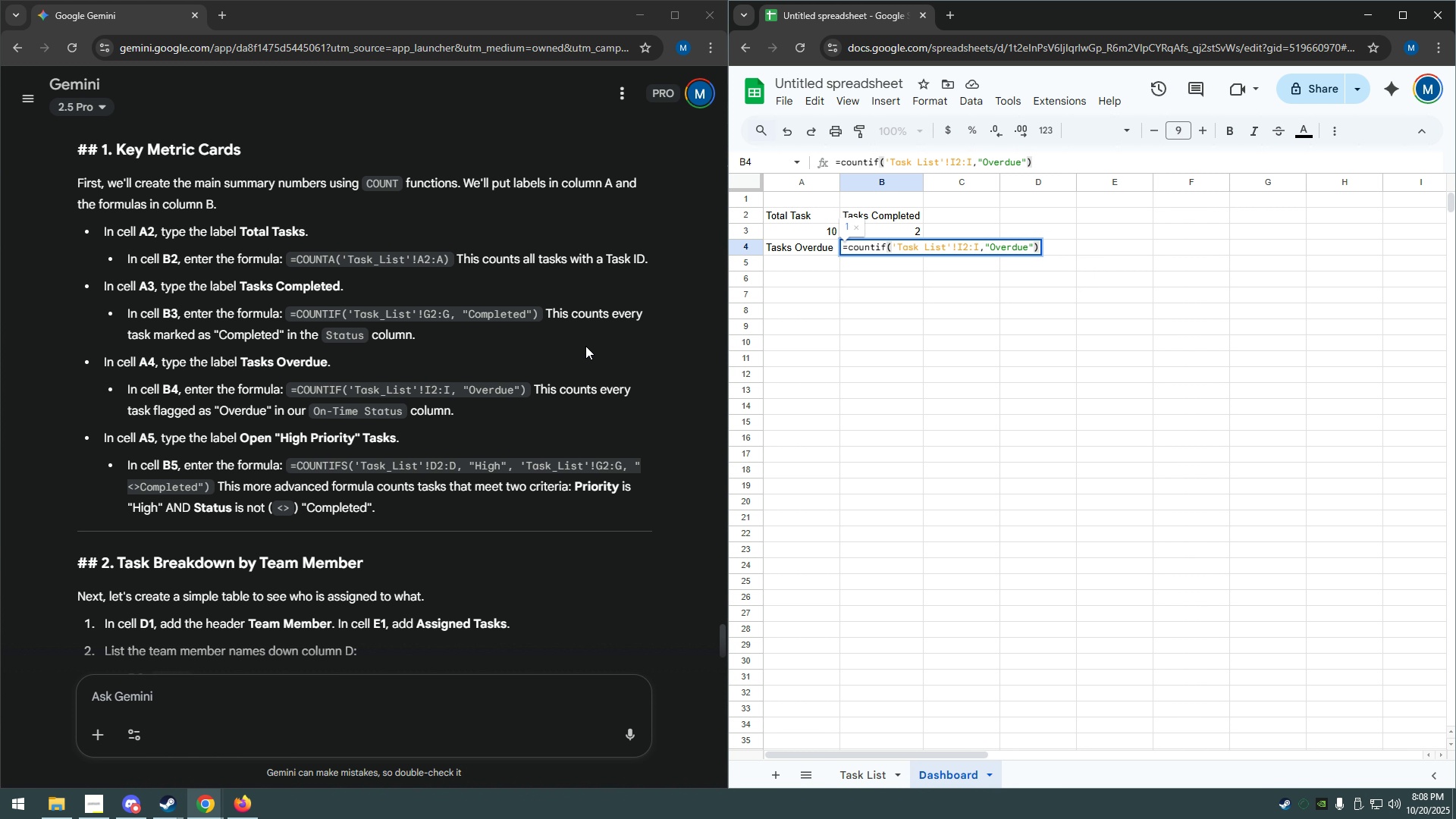 
key(Enter)
 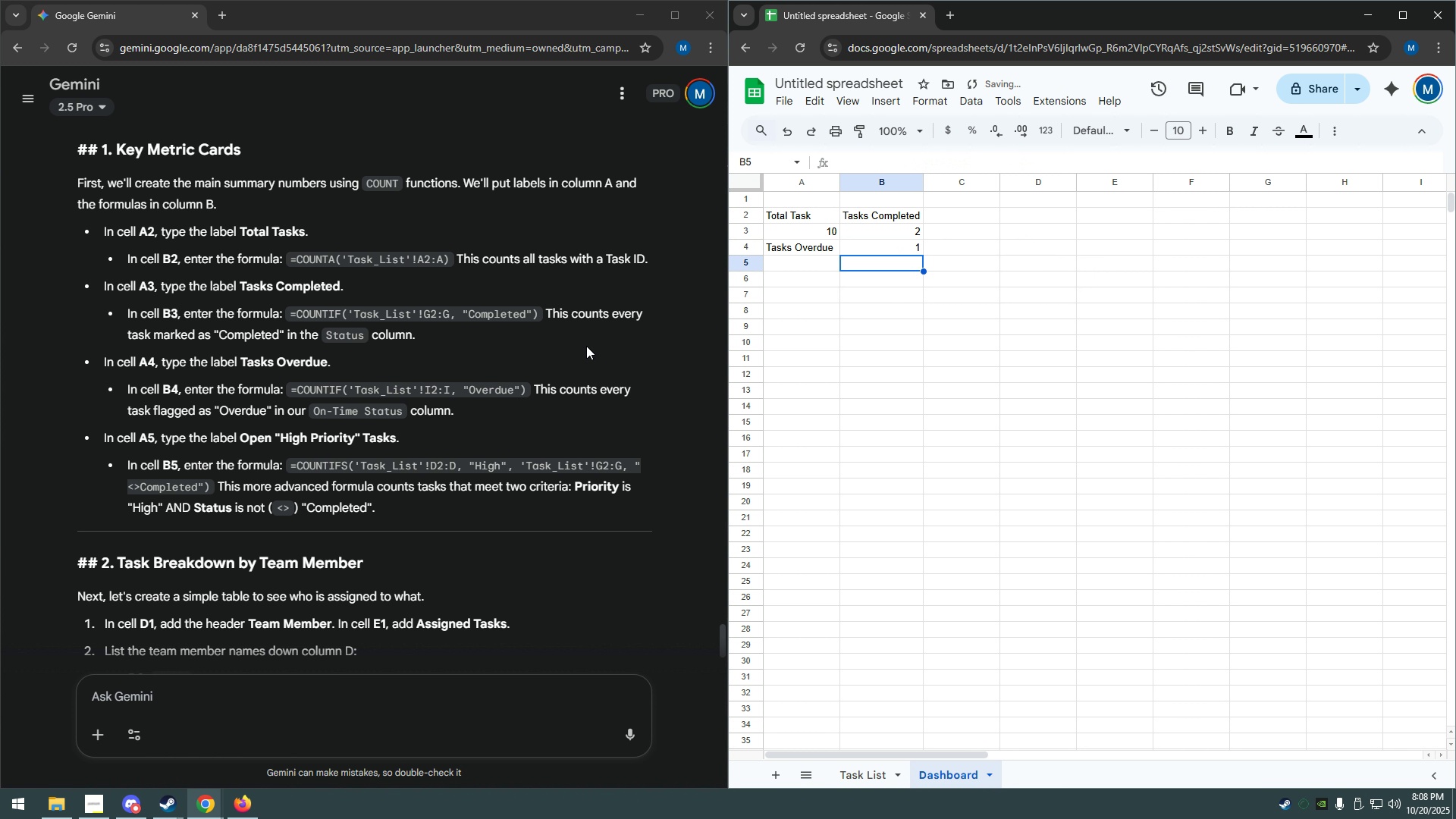 
key(Alt+Tab)
 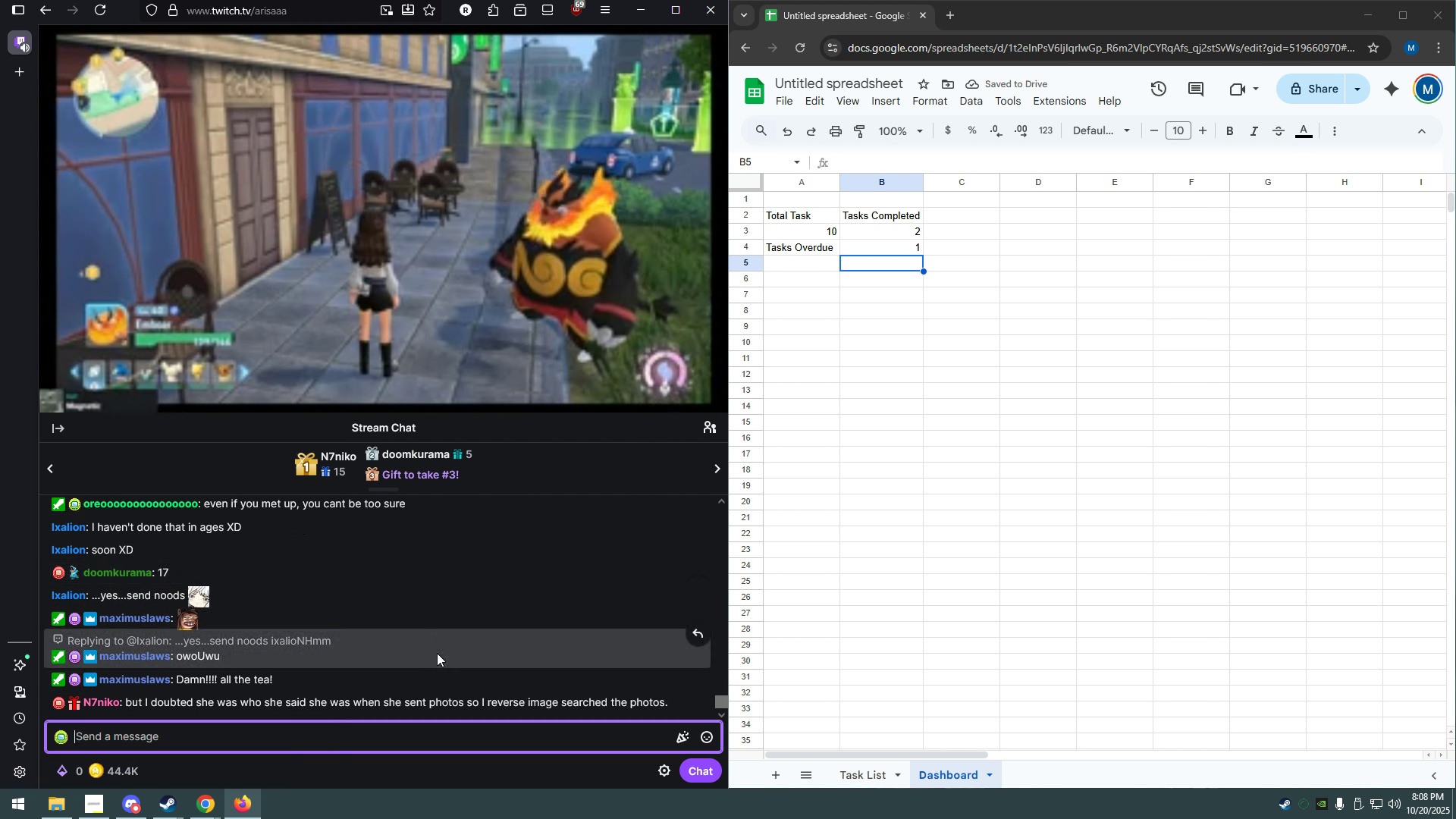 
scroll: coordinate [422, 664], scroll_direction: up, amount: 1.0
 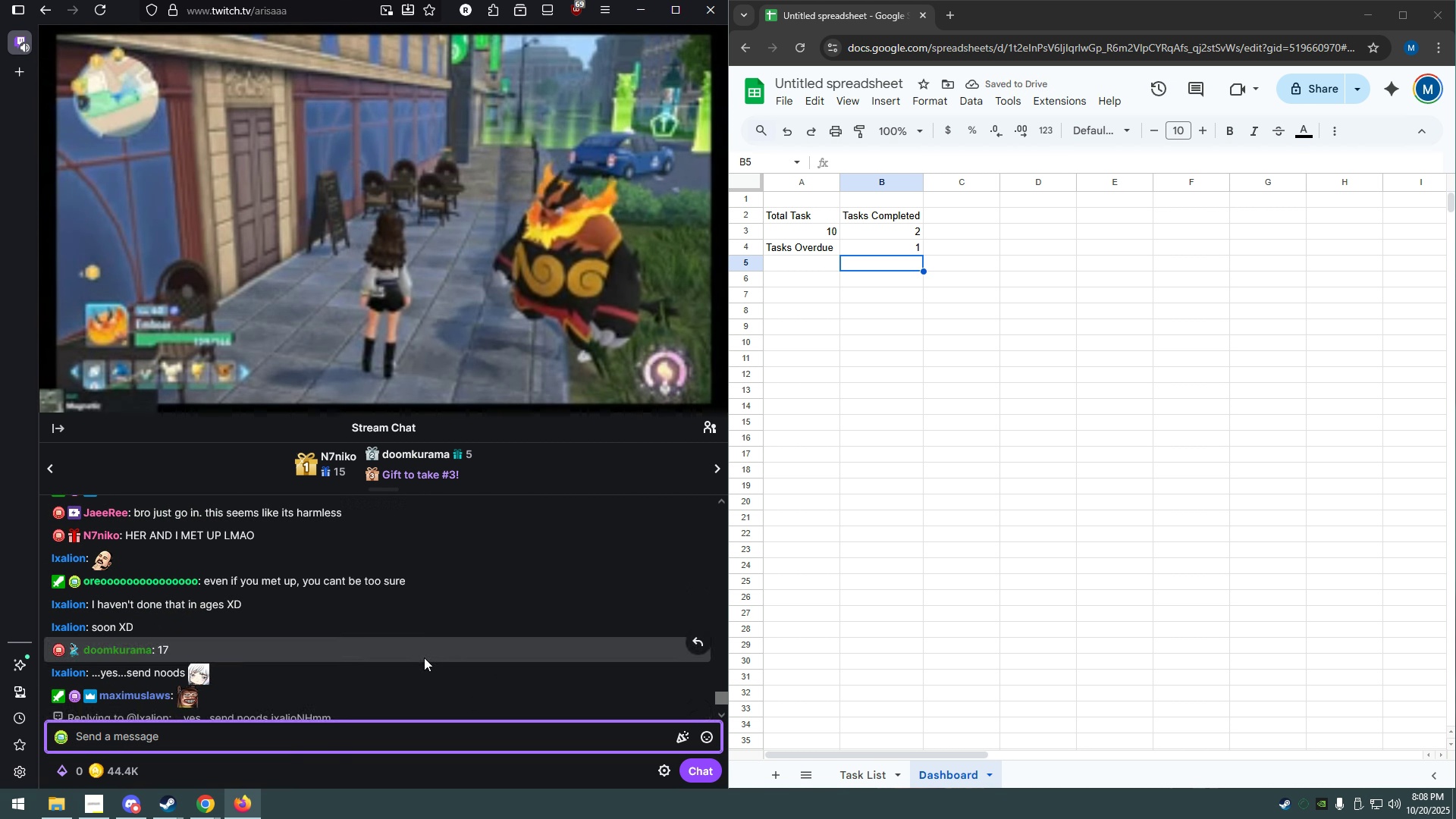 
scroll: coordinate [424, 657], scroll_direction: down, amount: 4.0
 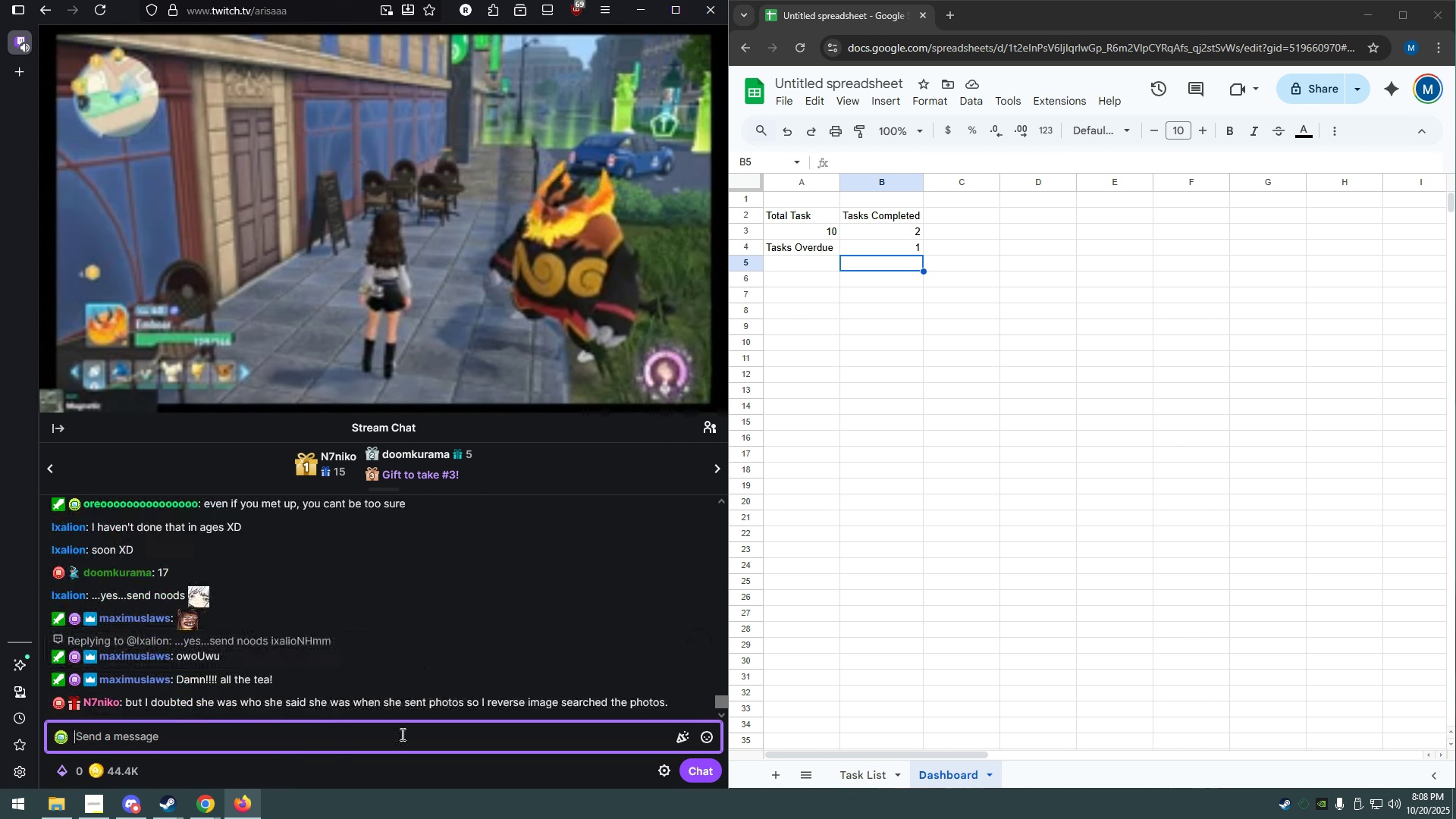 
left_click([401, 734])
 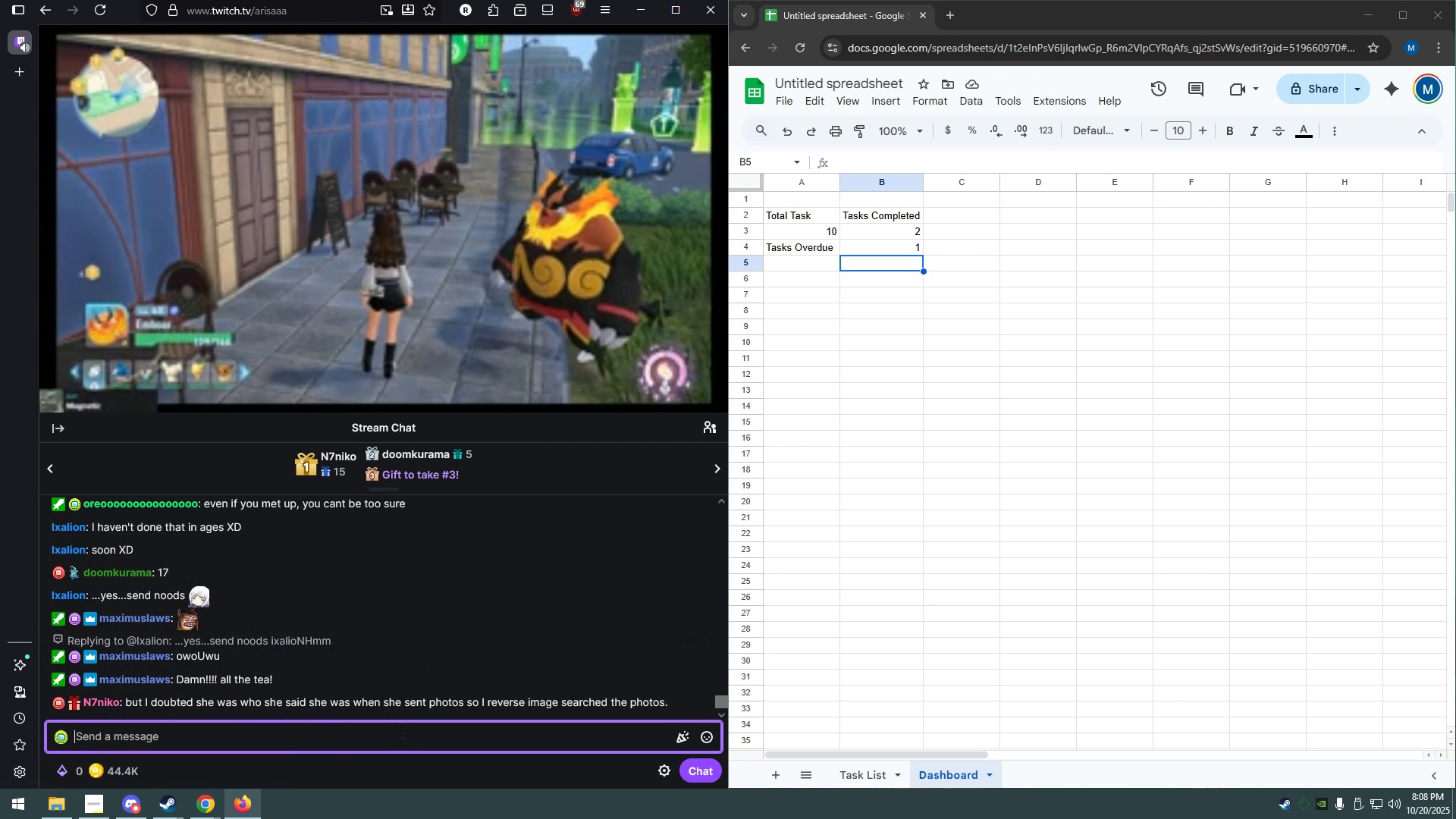 
type(slurping all the tea)
 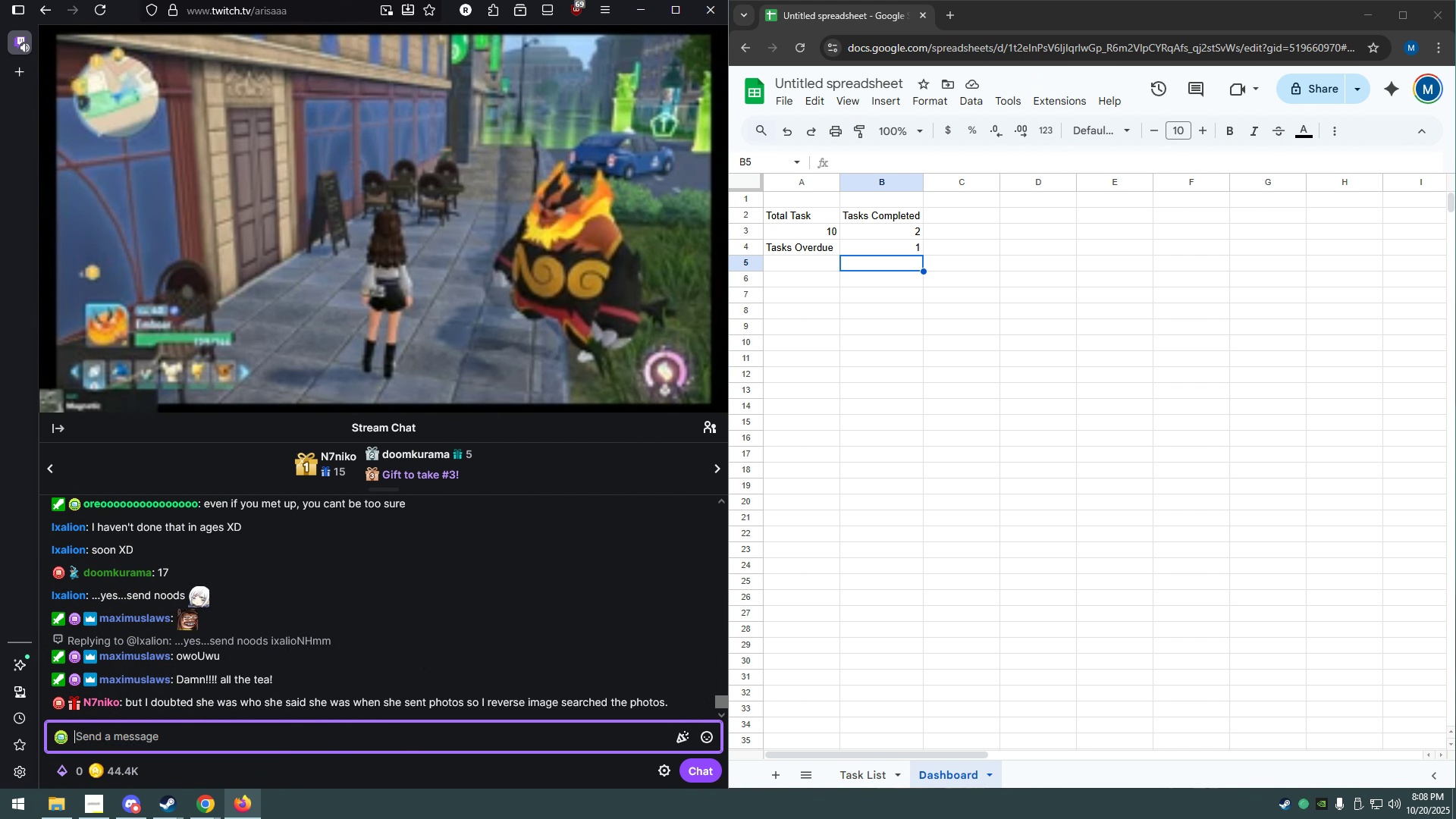 
key(Enter)
 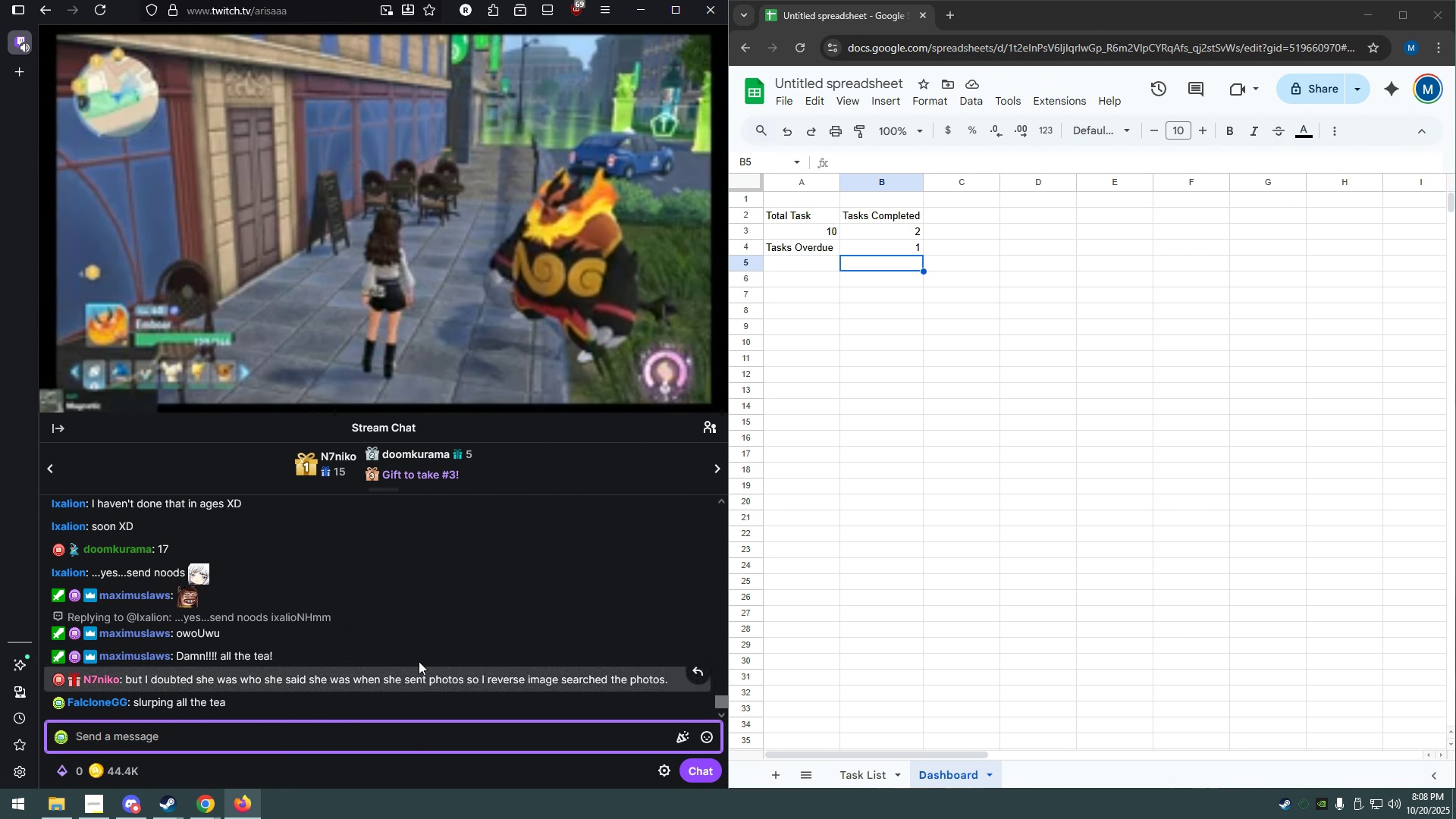 
scroll: coordinate [356, 610], scroll_direction: up, amount: 2.0
 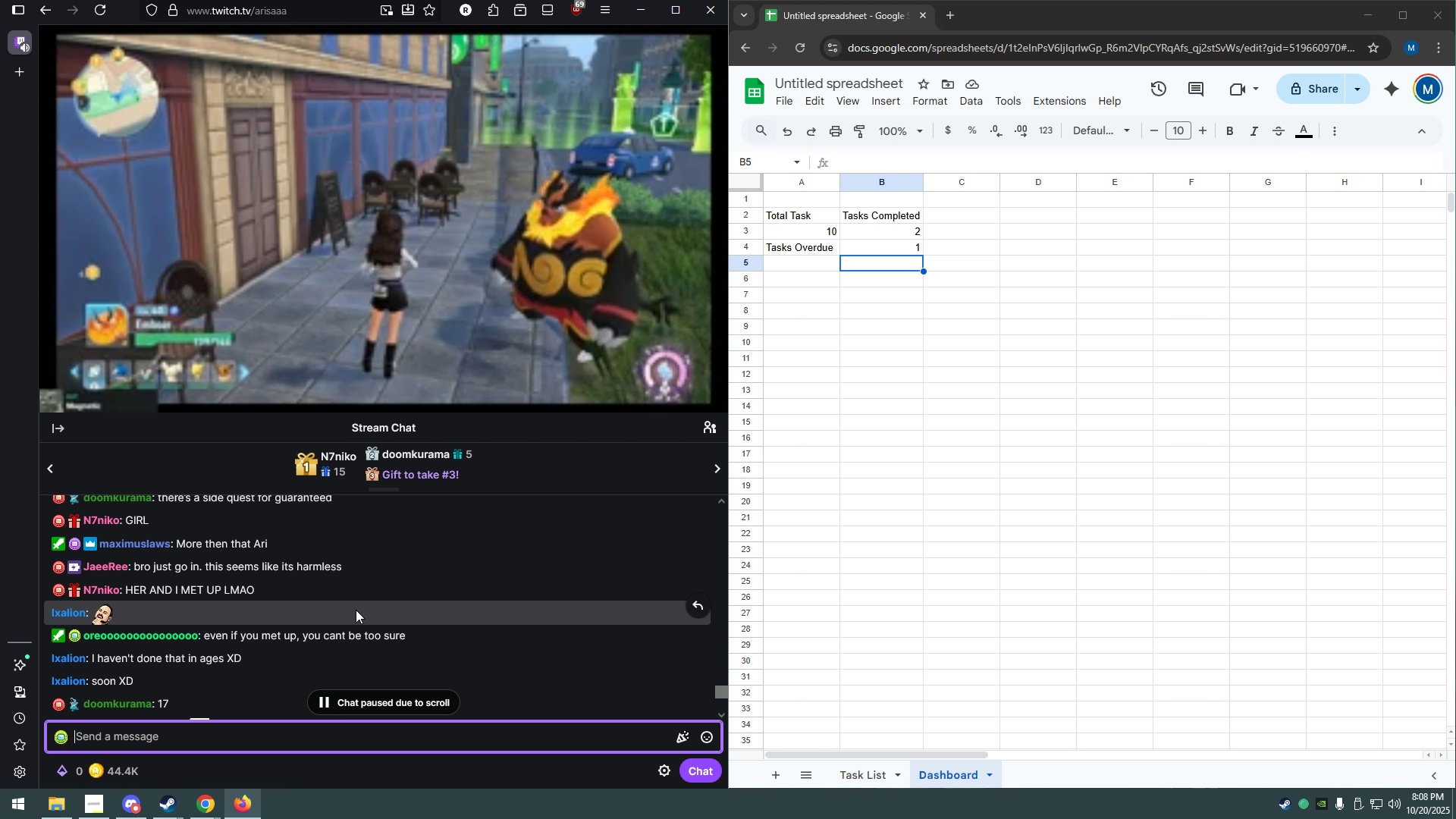 
scroll: coordinate [356, 610], scroll_direction: down, amount: 14.0
 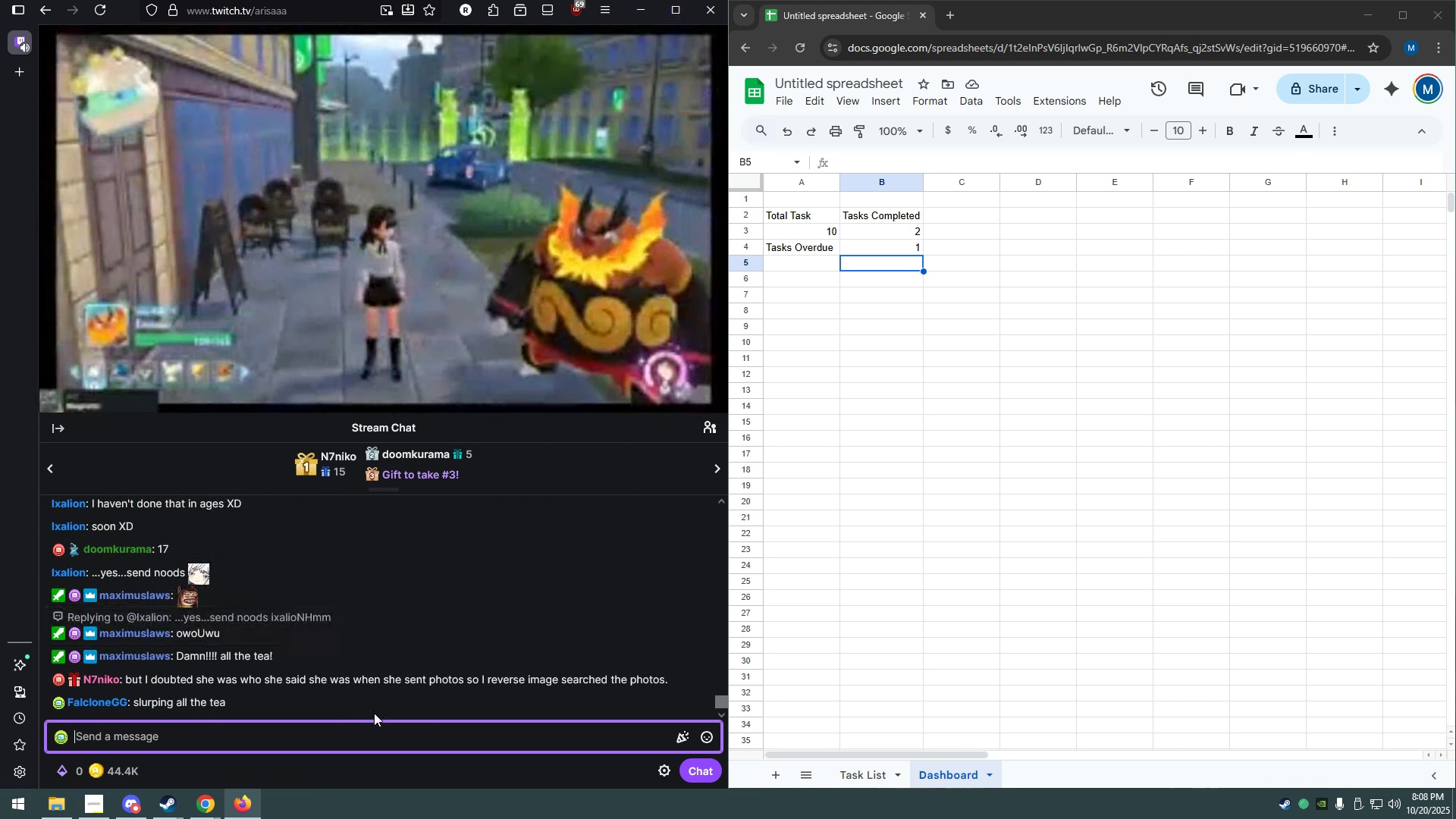 
left_click([384, 733])
 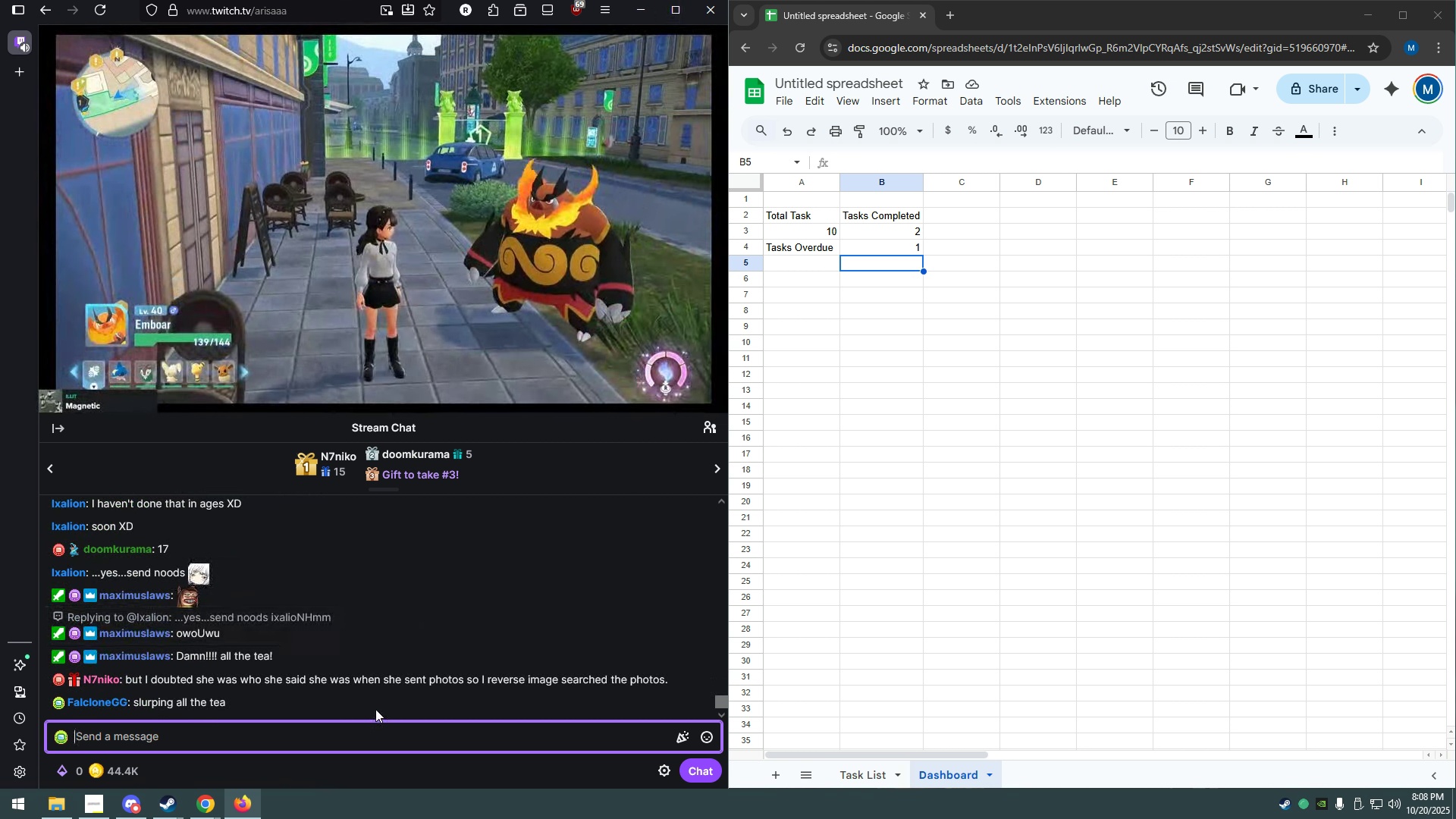 
type(brain crash)
 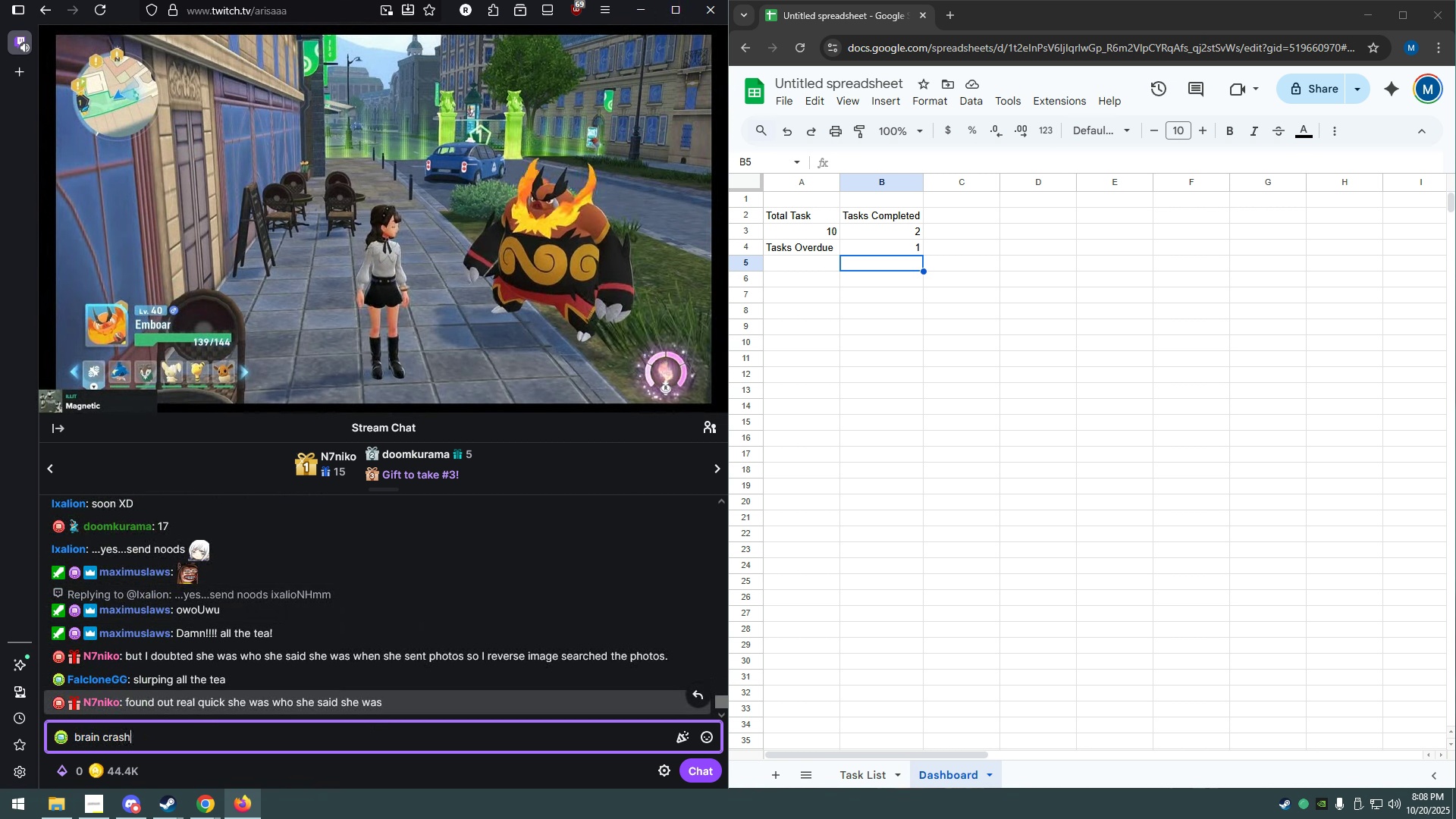 
key(Enter)
 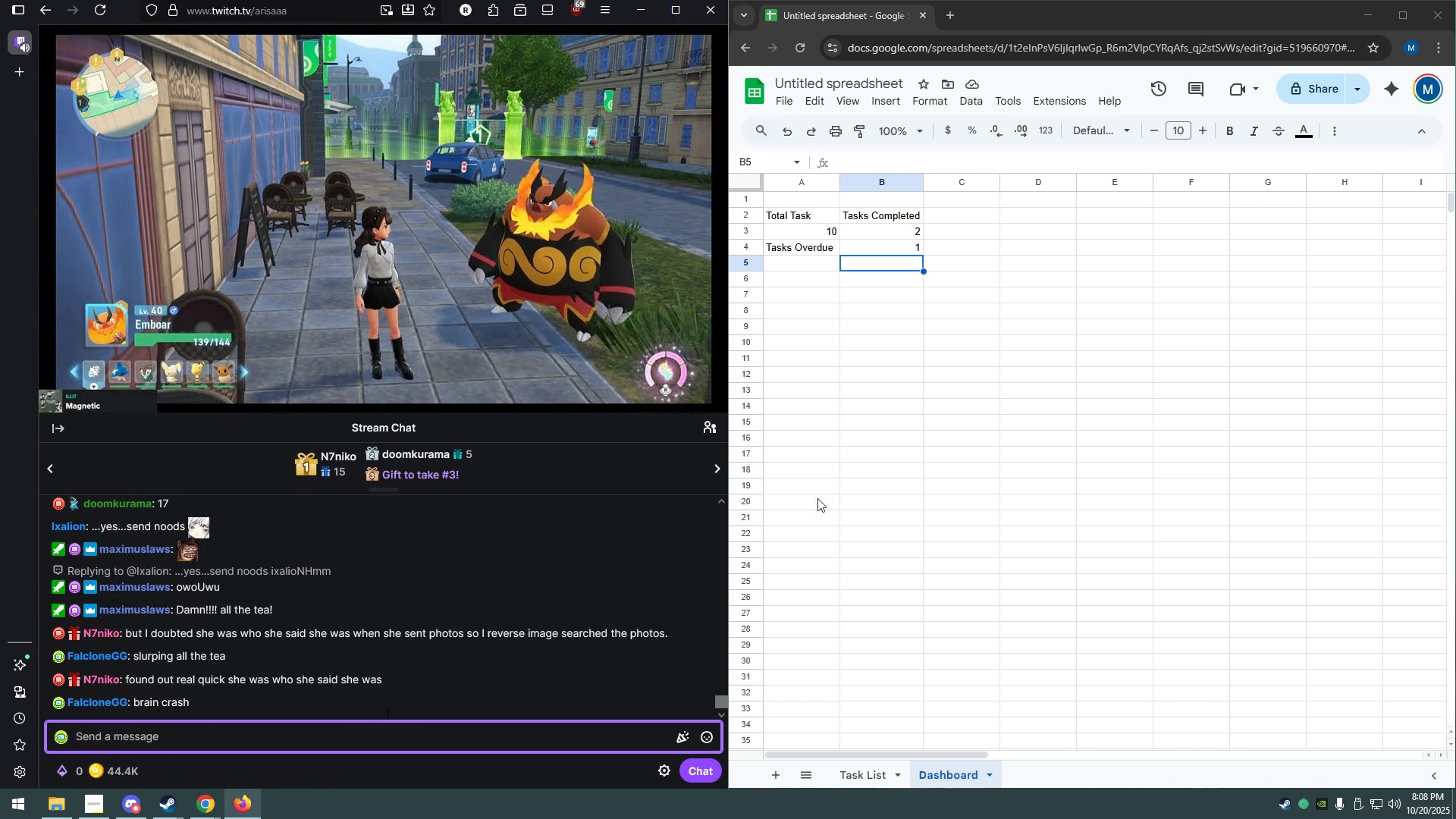 
left_click([900, 439])
 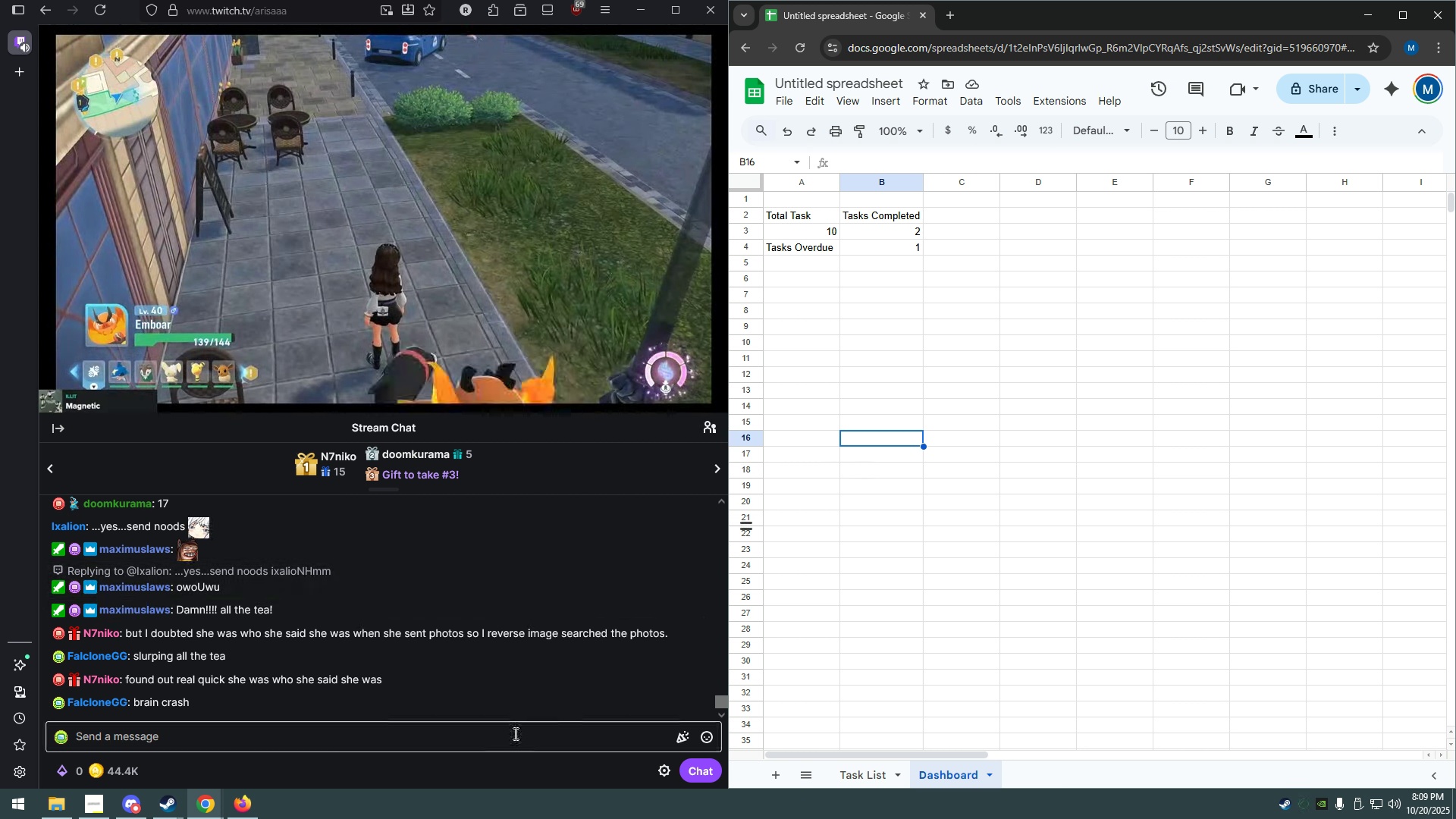 
wait(6.11)
 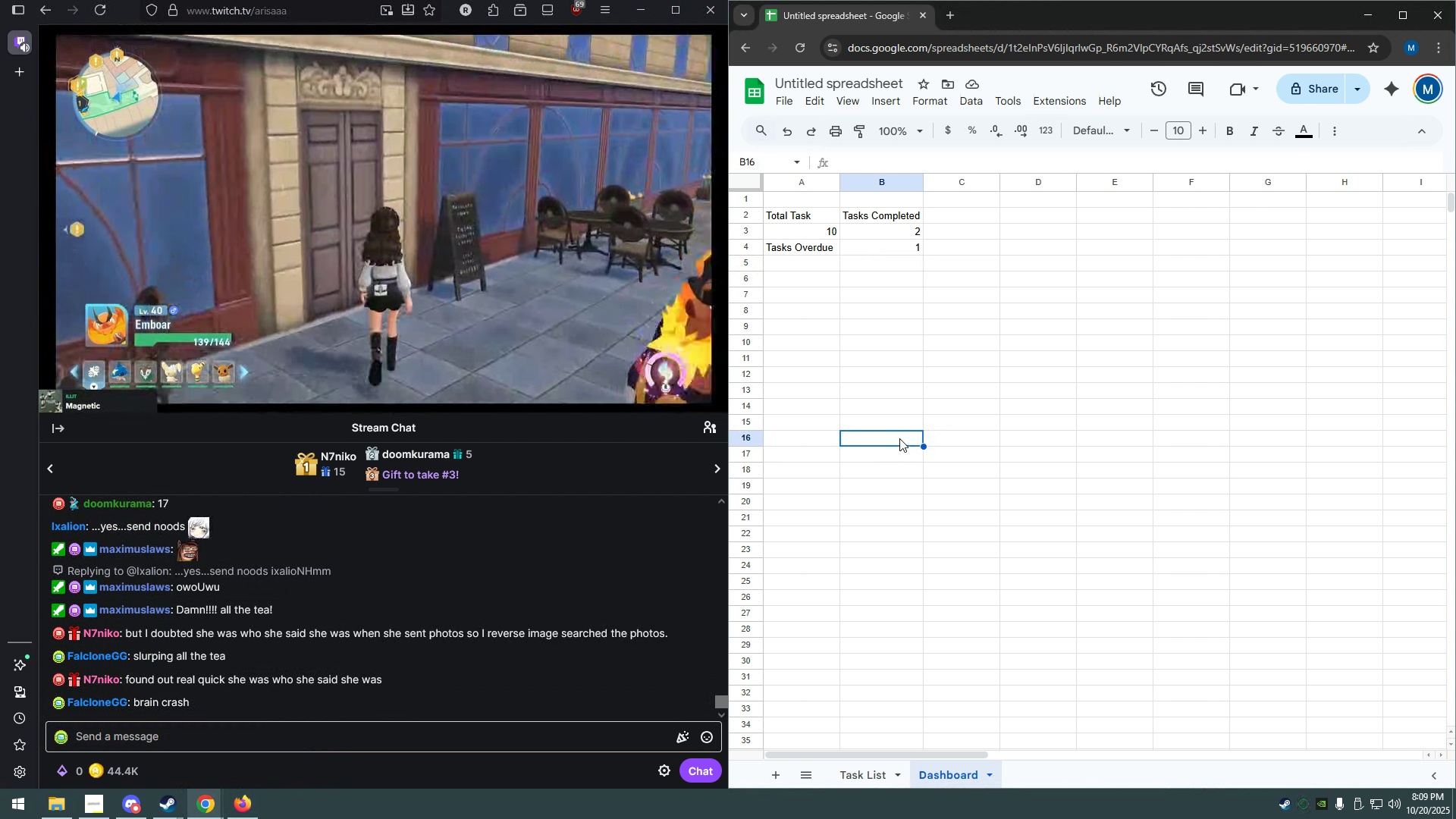 
left_click([703, 671])
 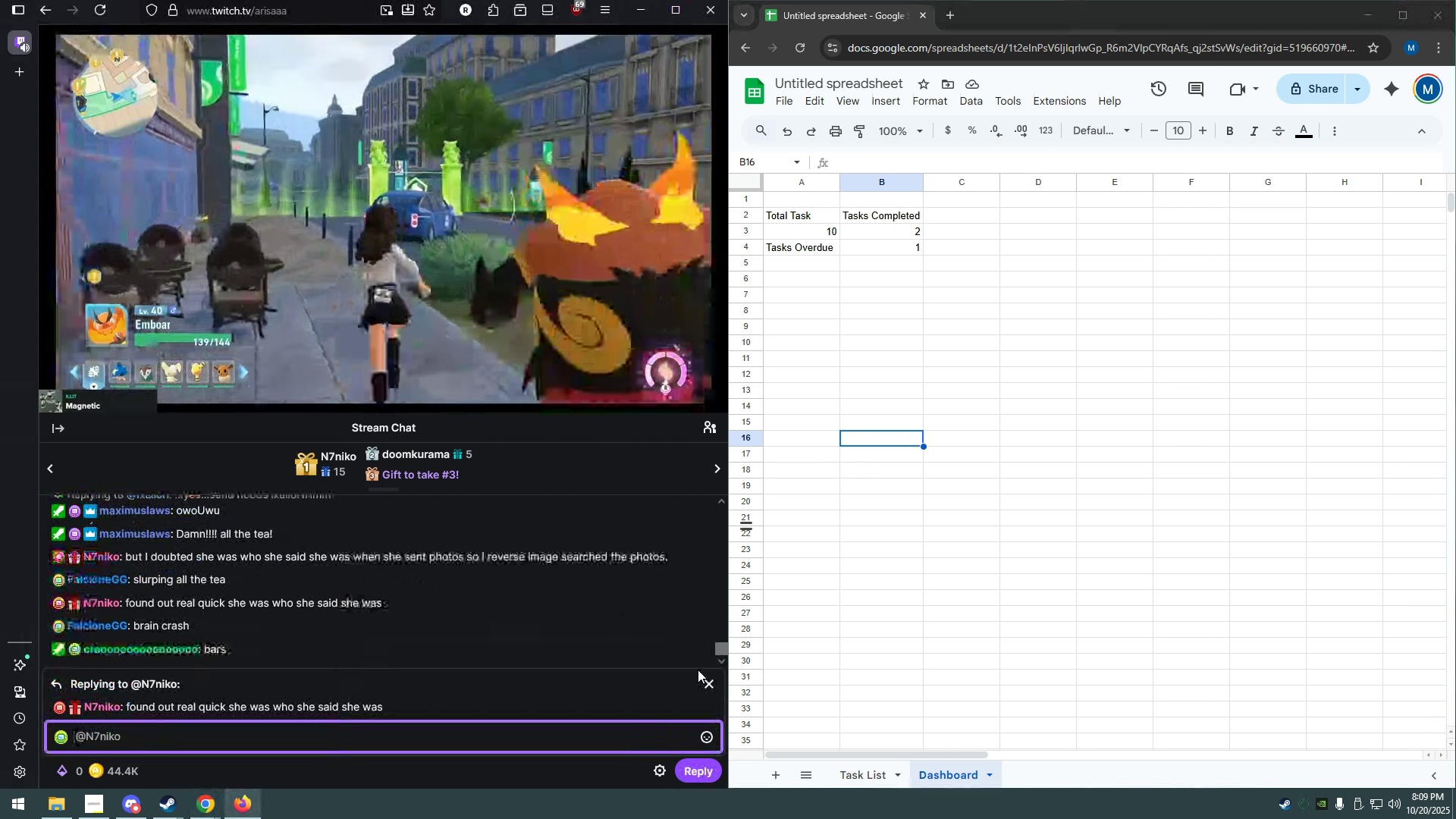 
key(Shift+2)
 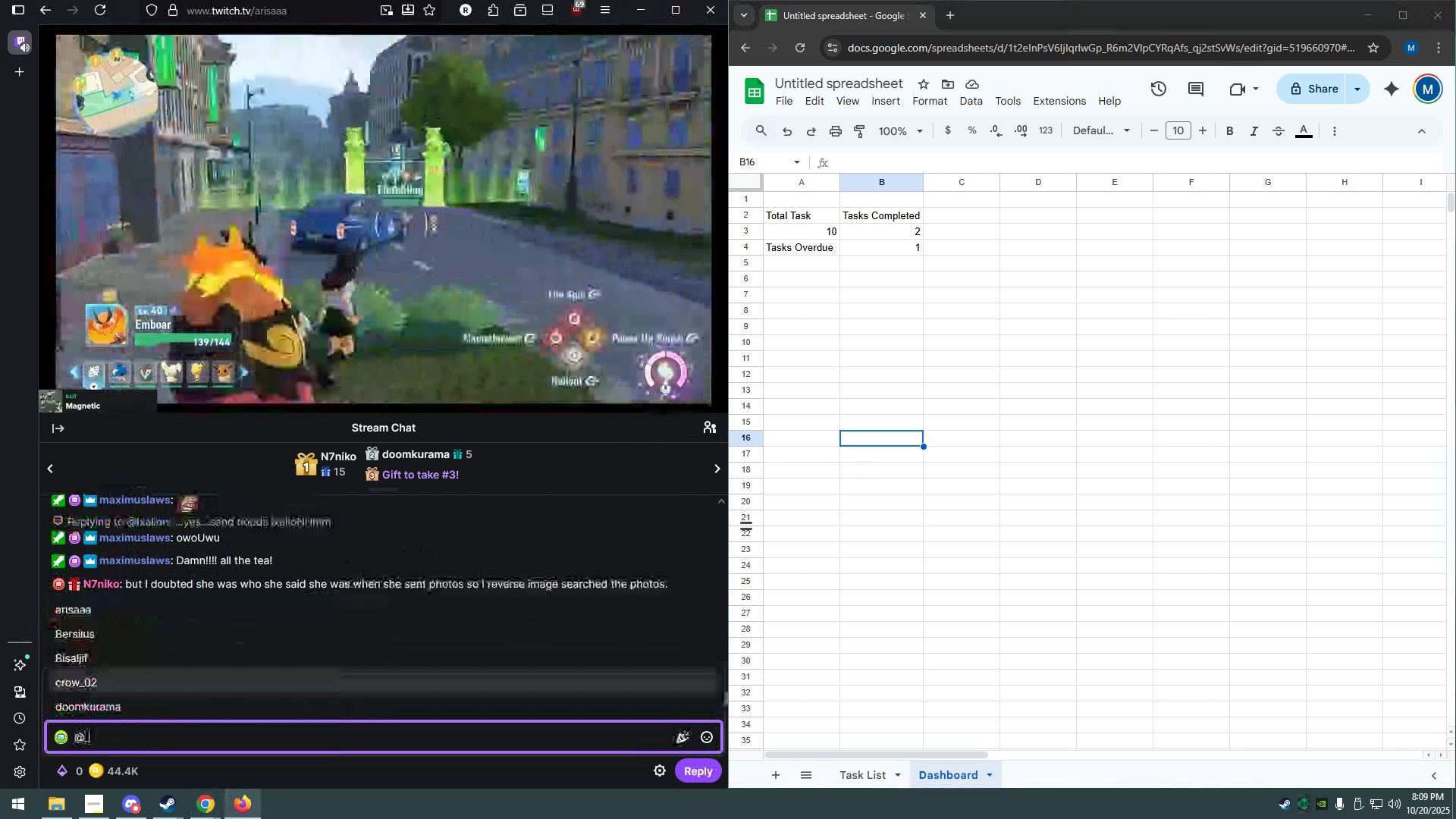 
key(Shift+Minus)
 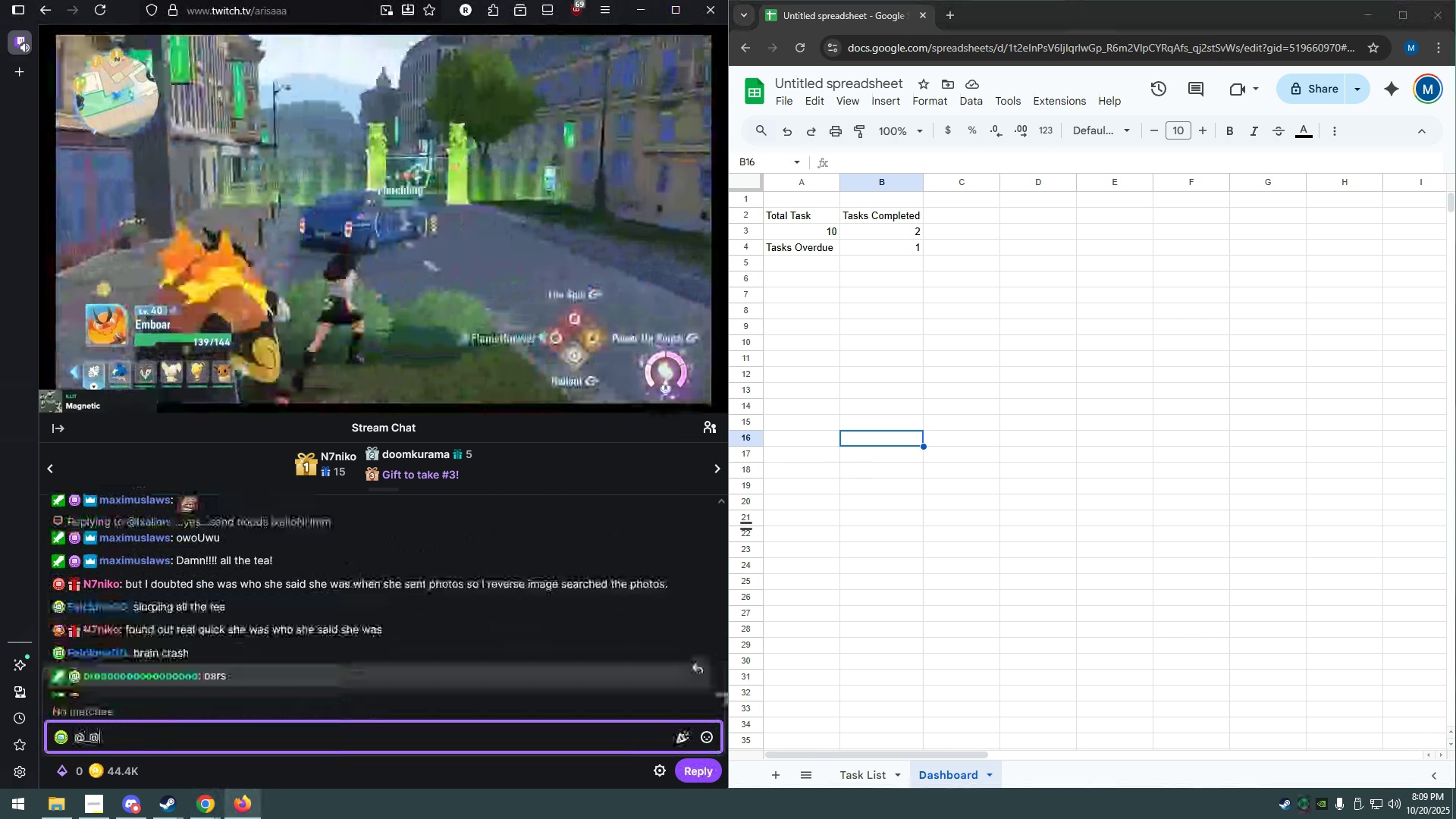 
key(Shift+2)
 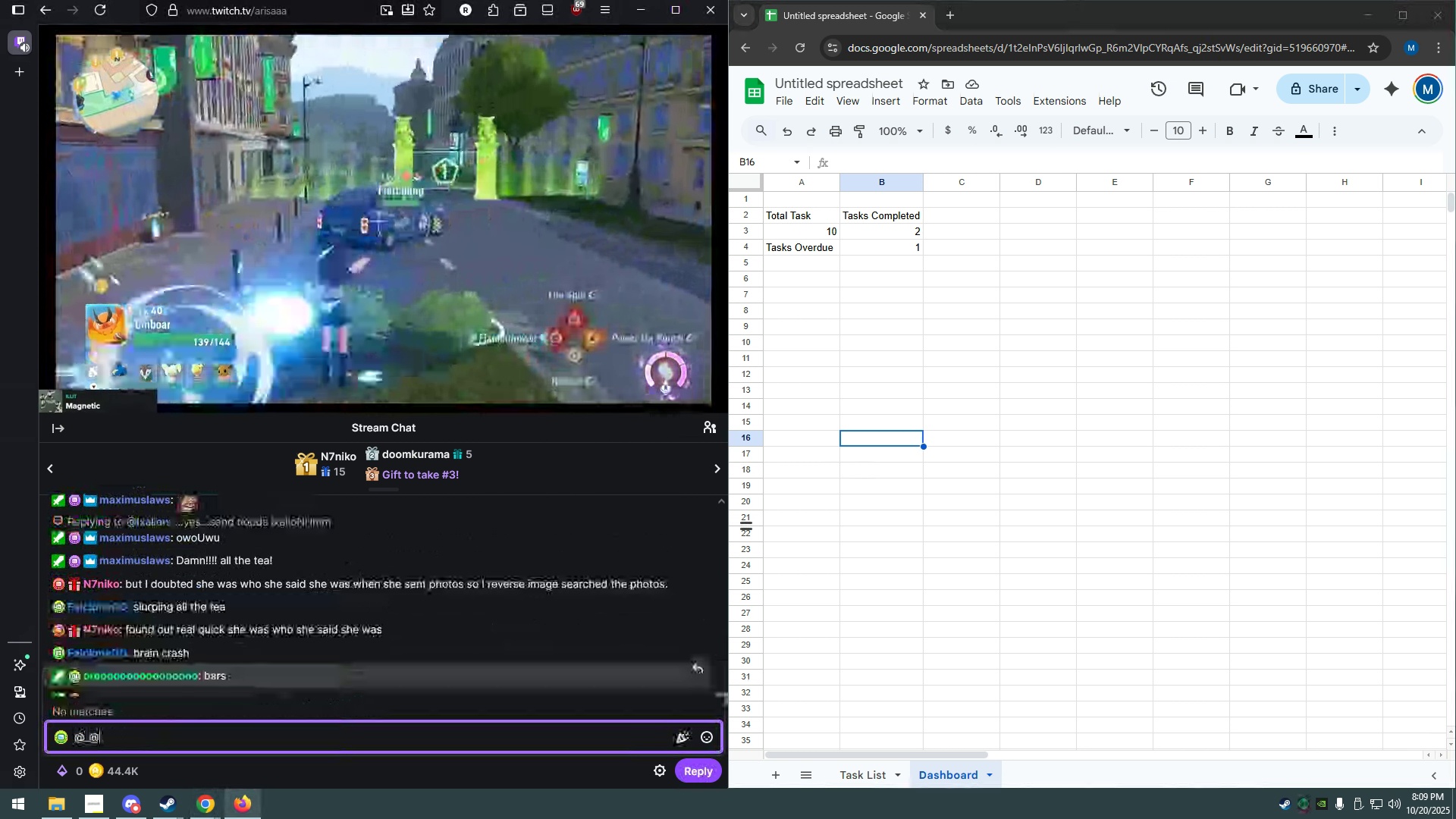 
key(Enter)
 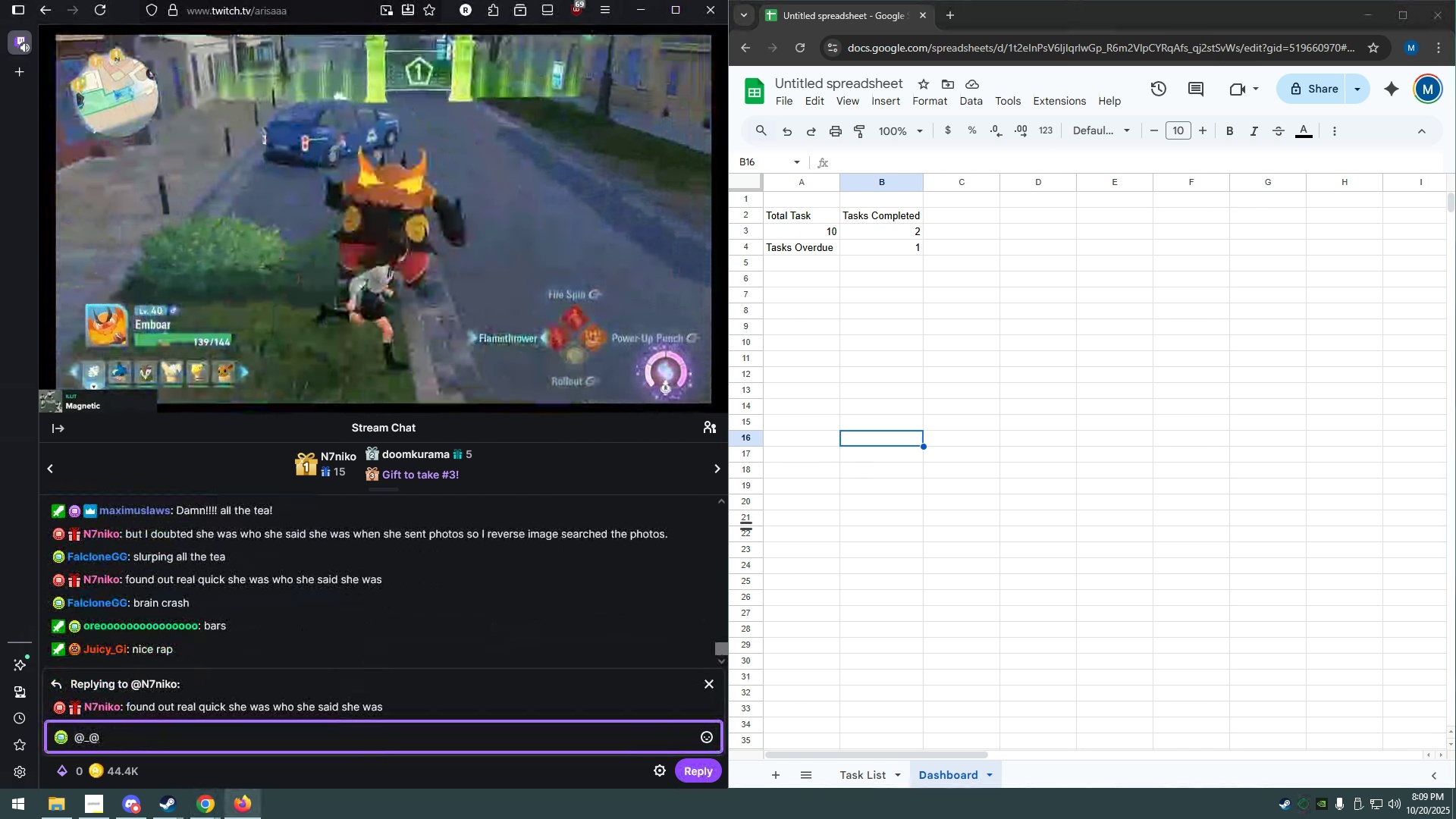 
key(Enter)
 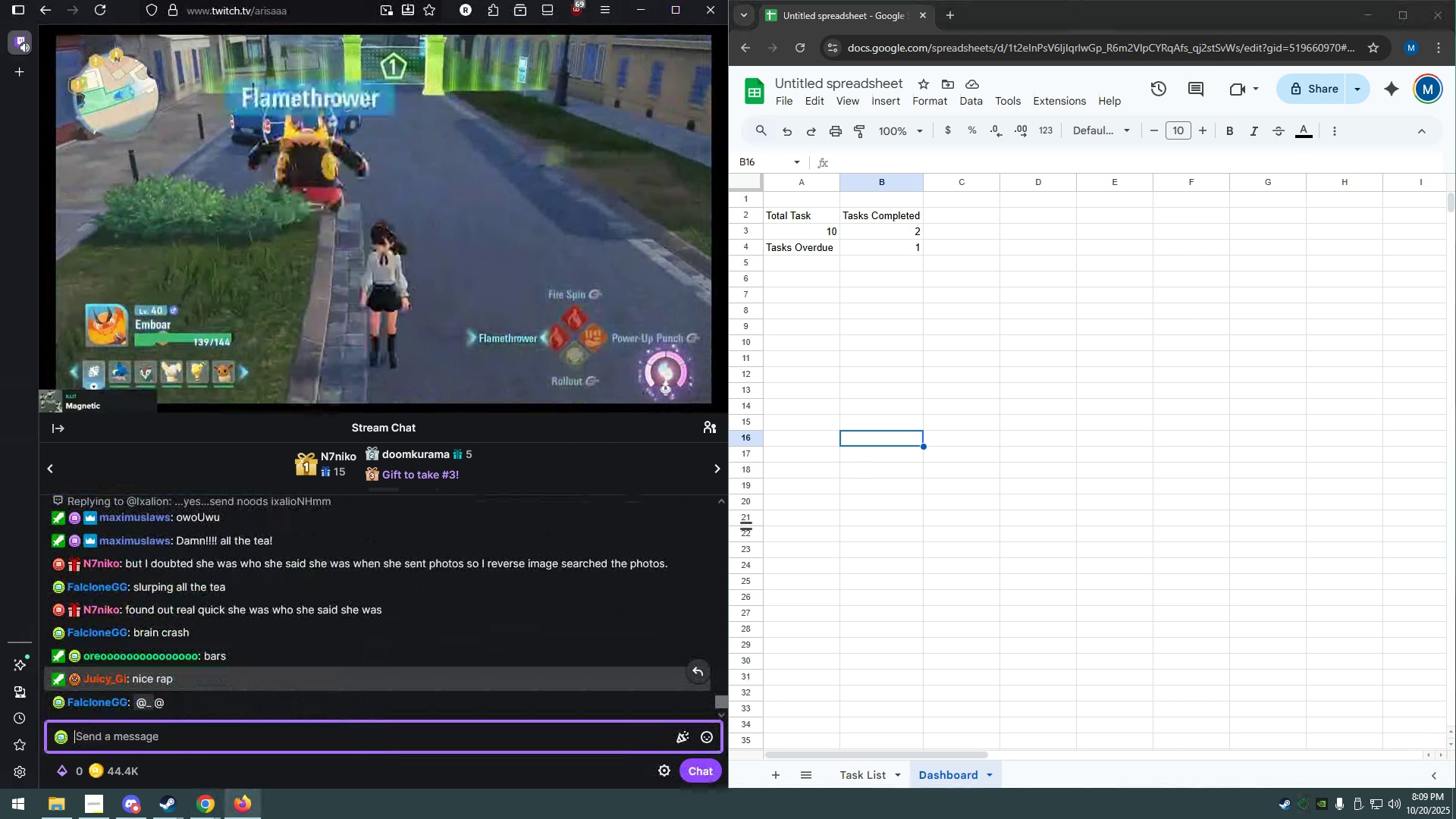 
type(wtff)
 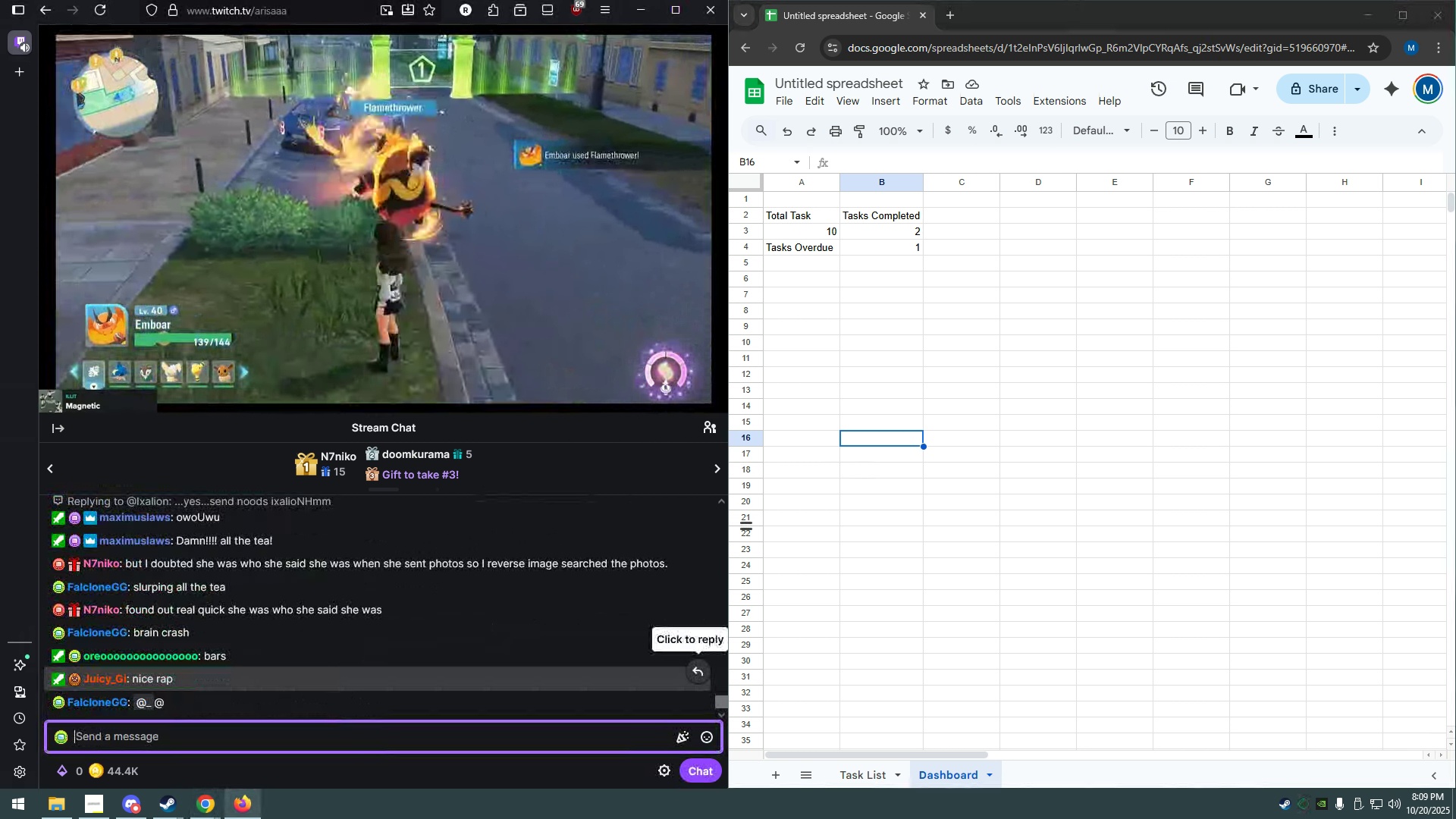 
key(Enter)
 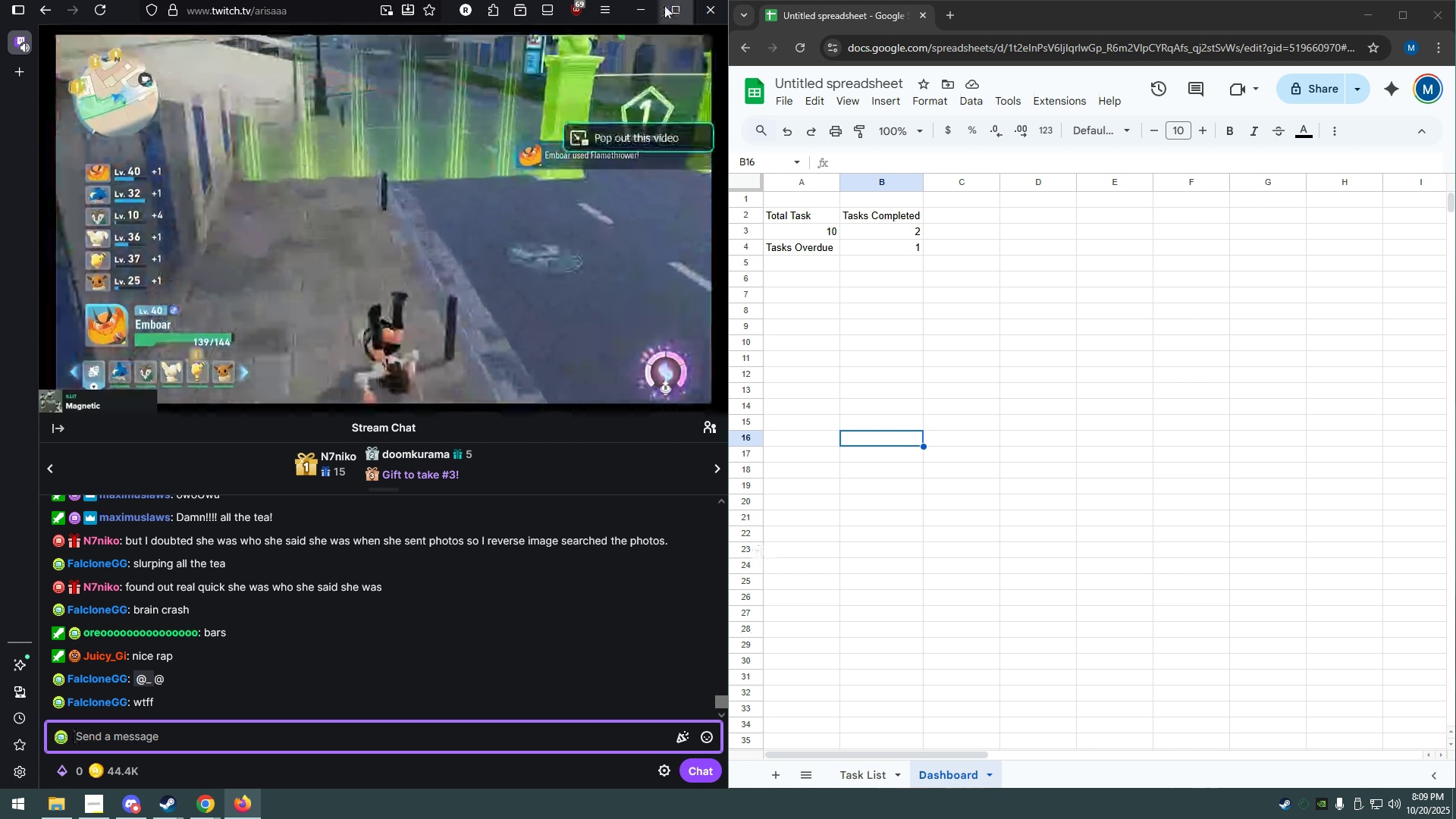 
left_click([648, 13])
 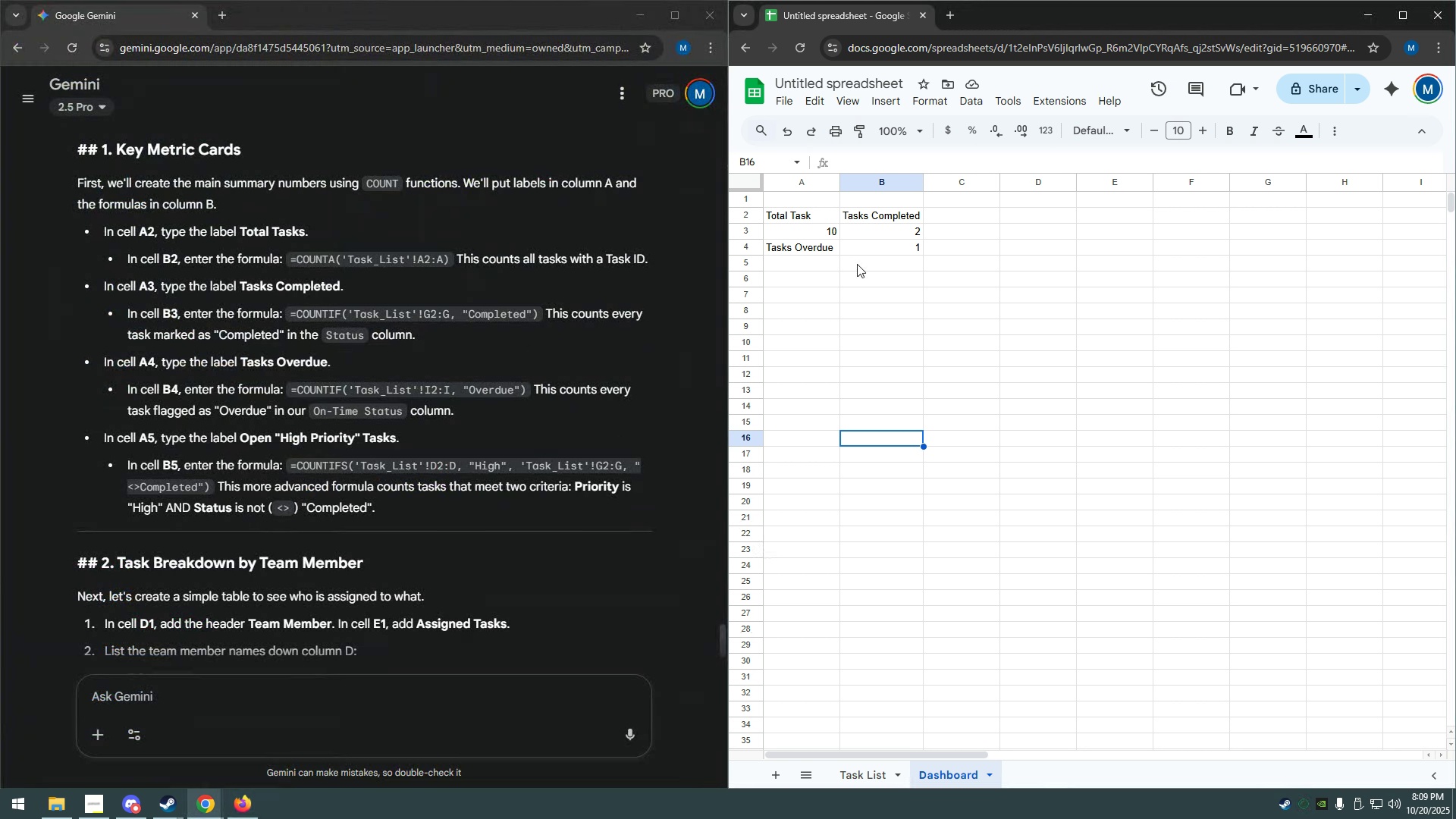 
left_click([801, 263])
 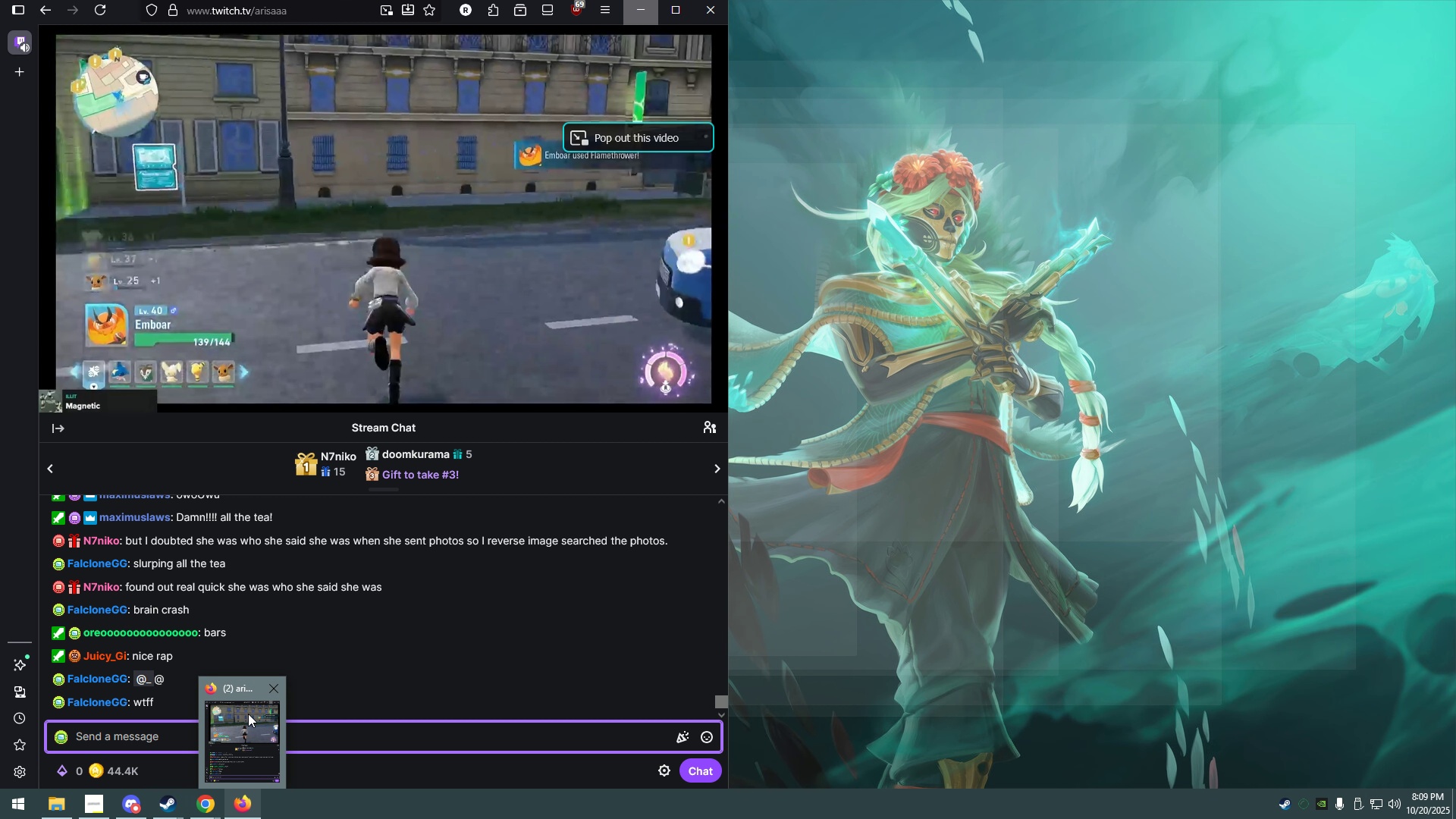 
left_click([372, 736])
 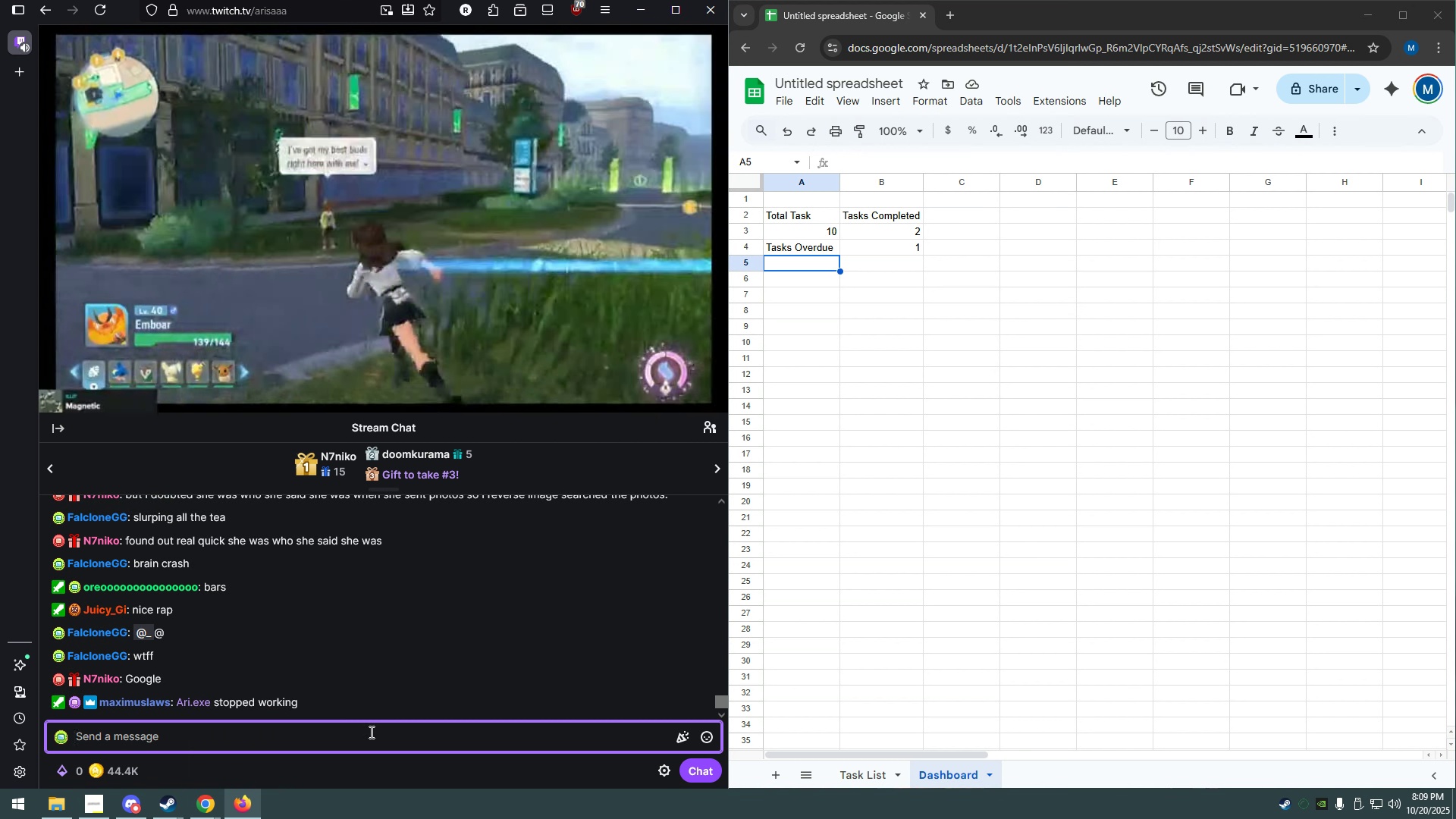 
type(music vibe and convo tpoc)
key(Backspace)
key(Backspace)
key(Backspace)
type(opic and )
key(Backspace)
key(Backspace)
key(Backspace)
type(int matching)
 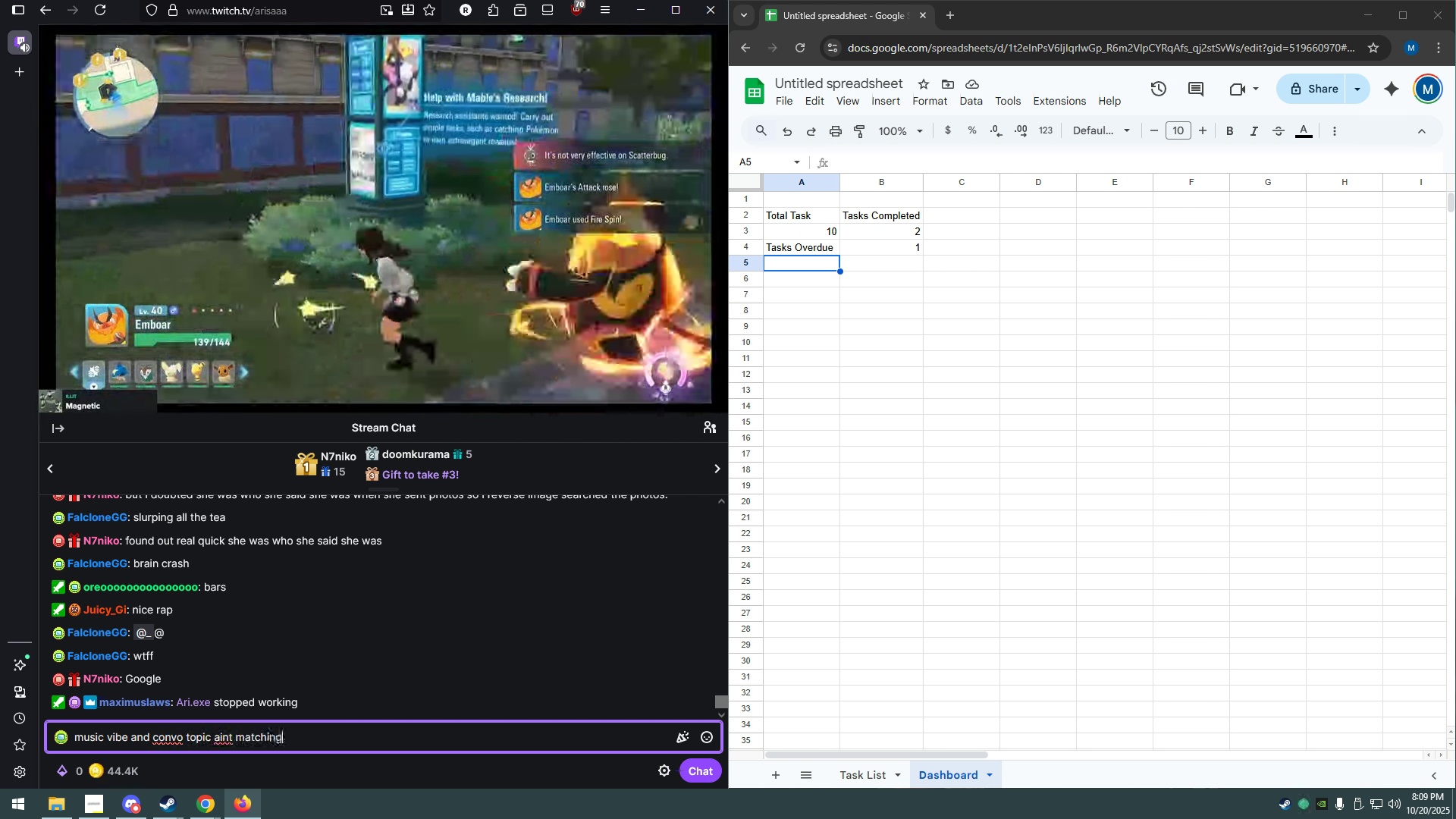 
key(Enter)
 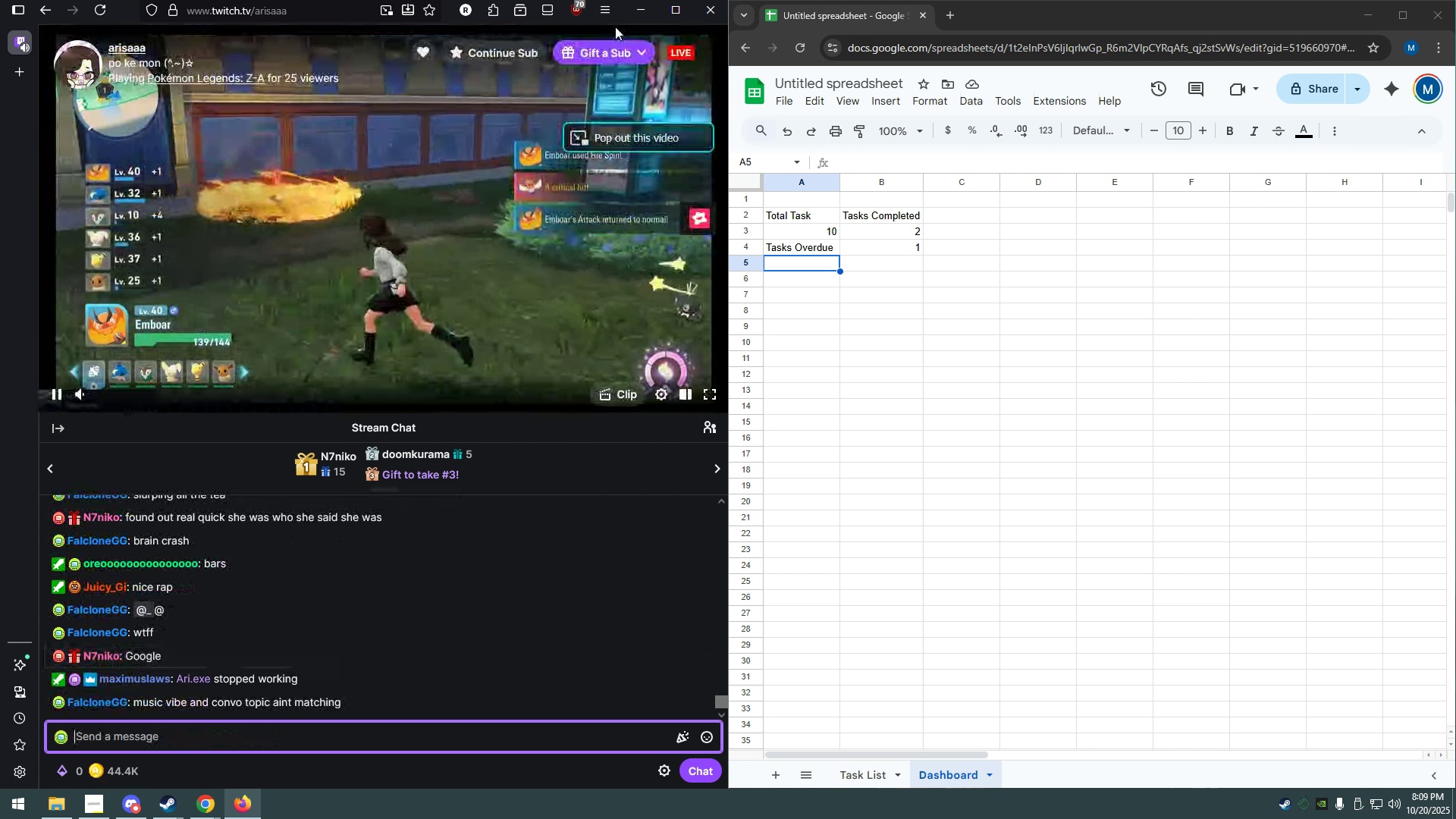 
left_click([638, 12])
 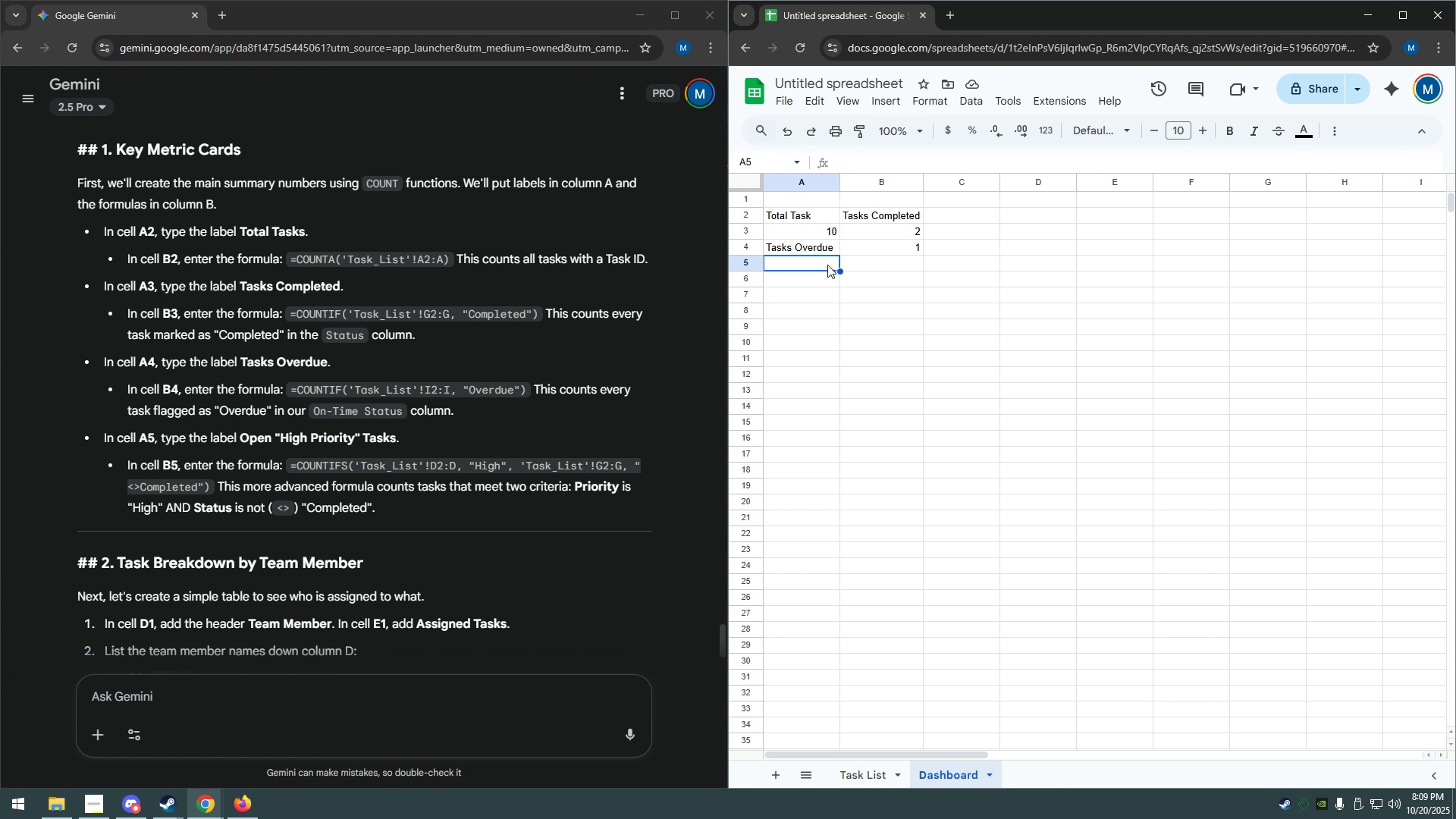 
double_click([877, 265])
 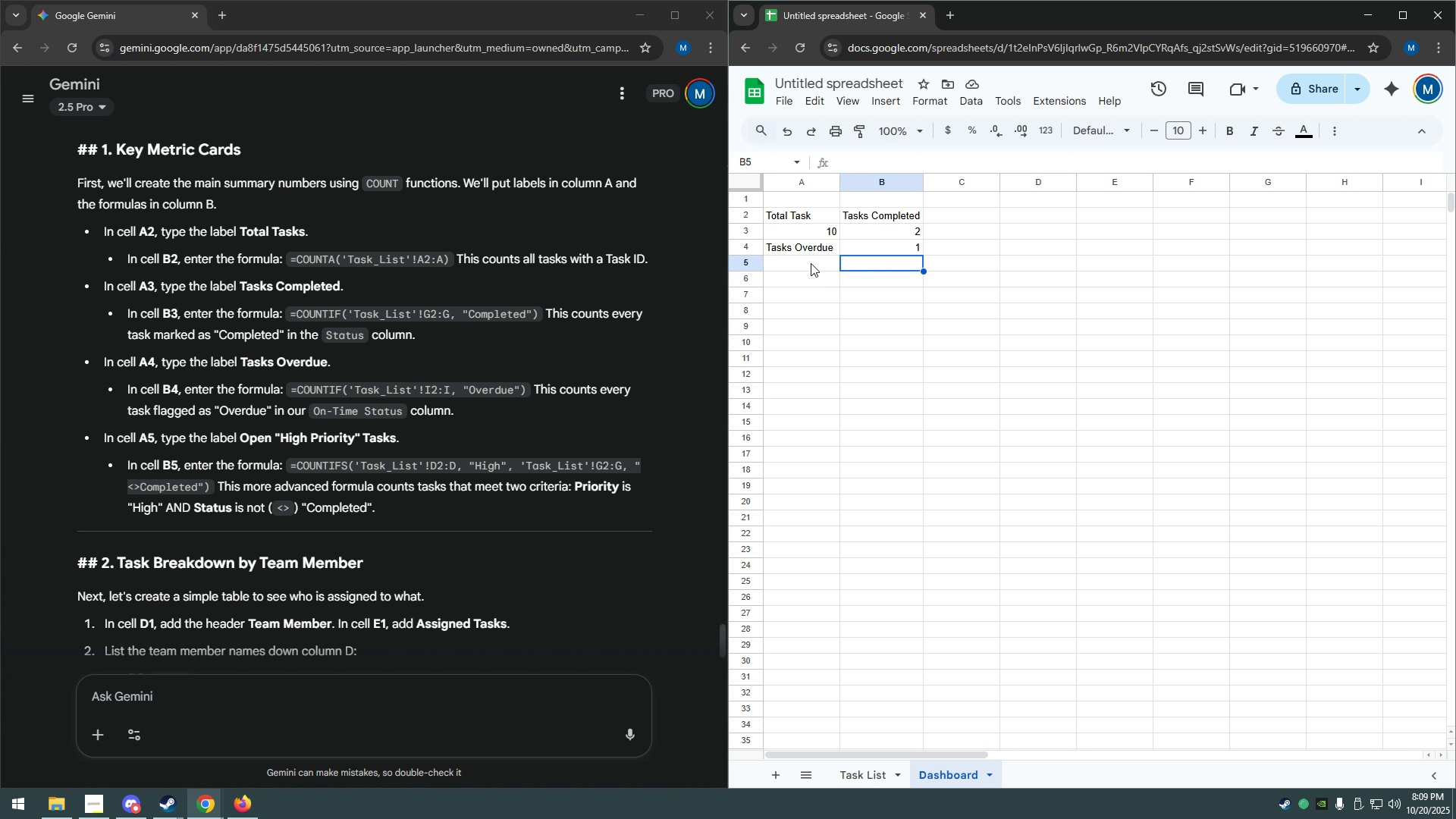 
wait(7.24)
 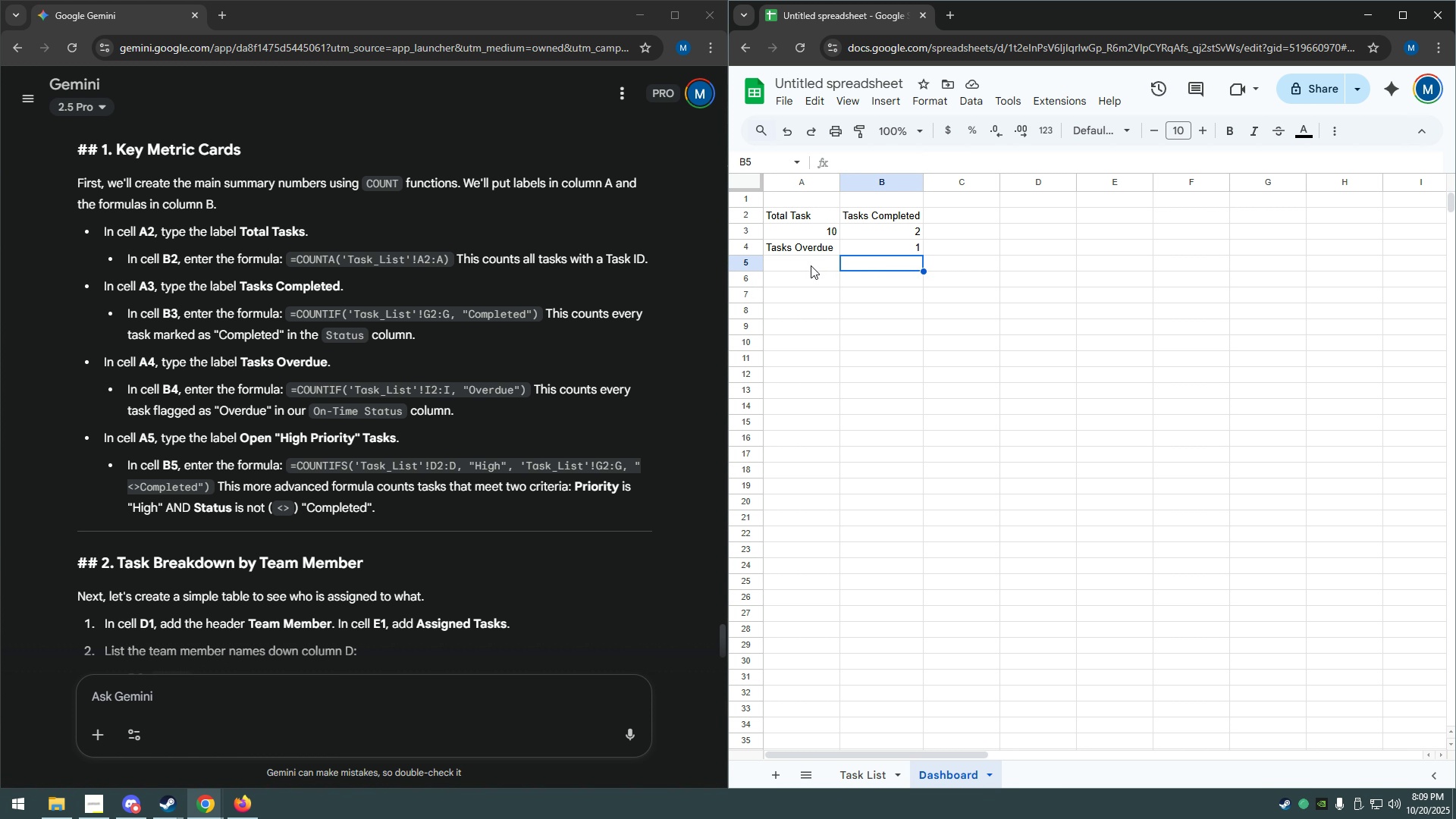 
left_click([811, 263])
 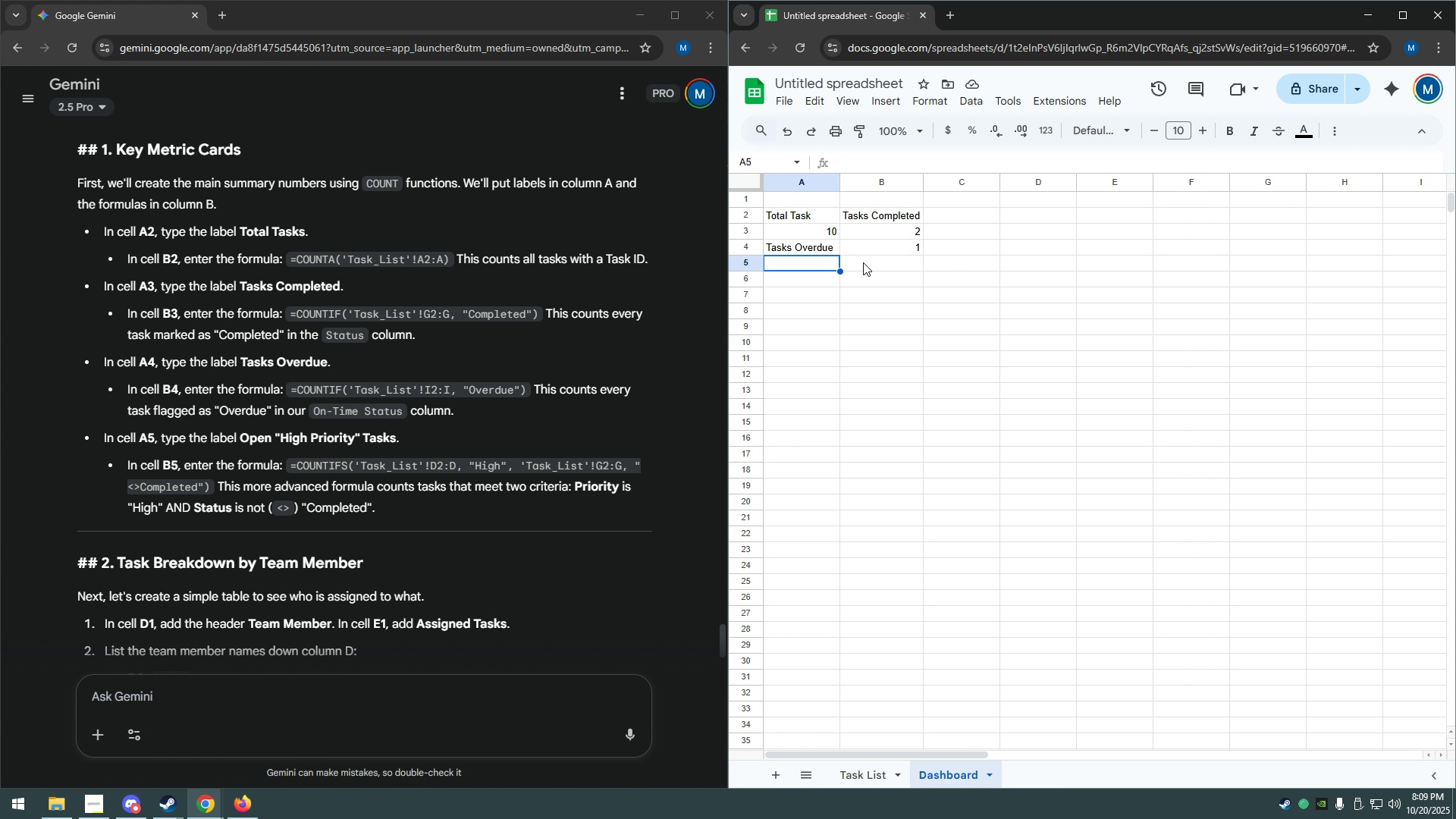 
left_click([863, 262])
 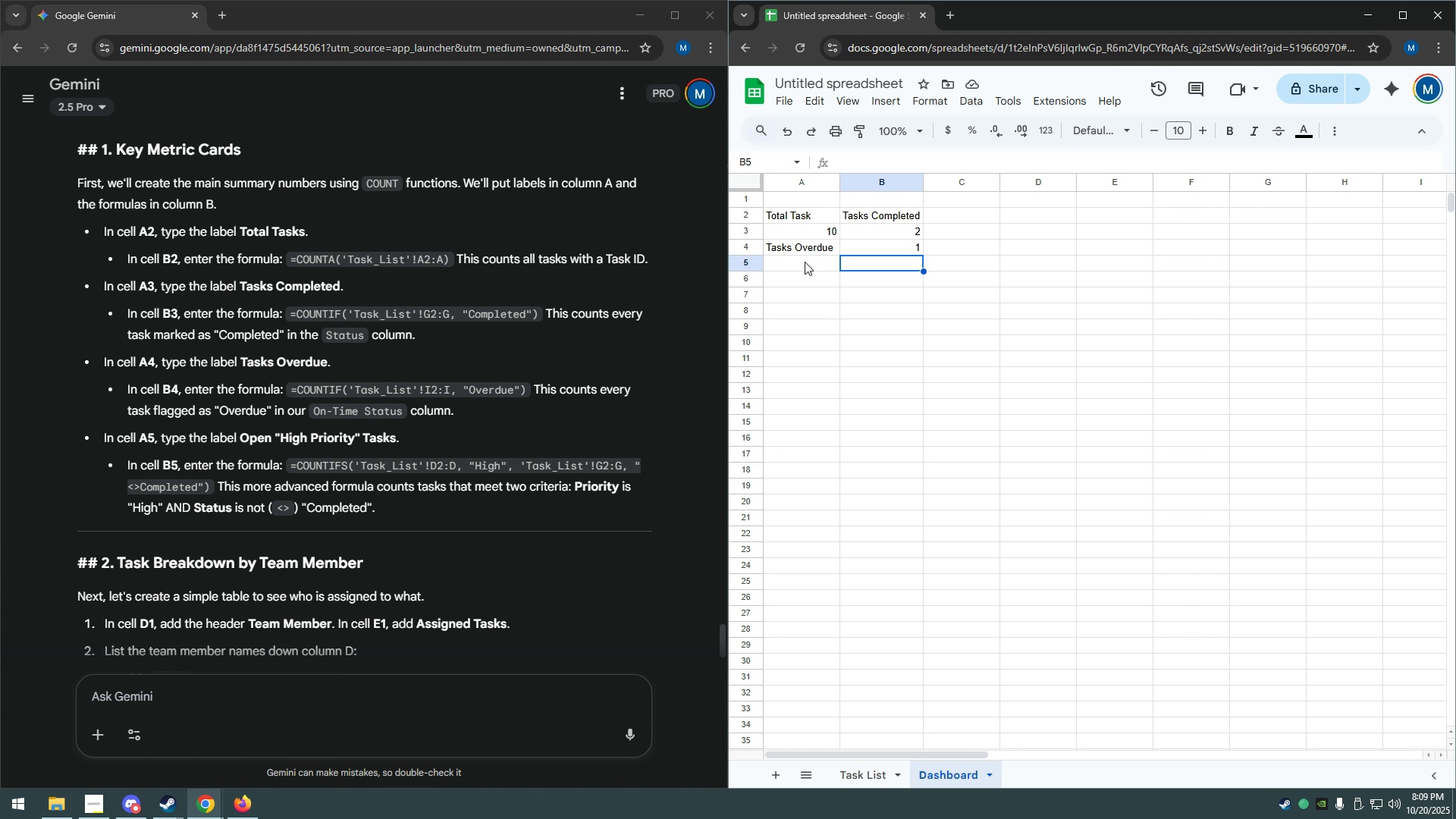 
left_click([805, 262])
 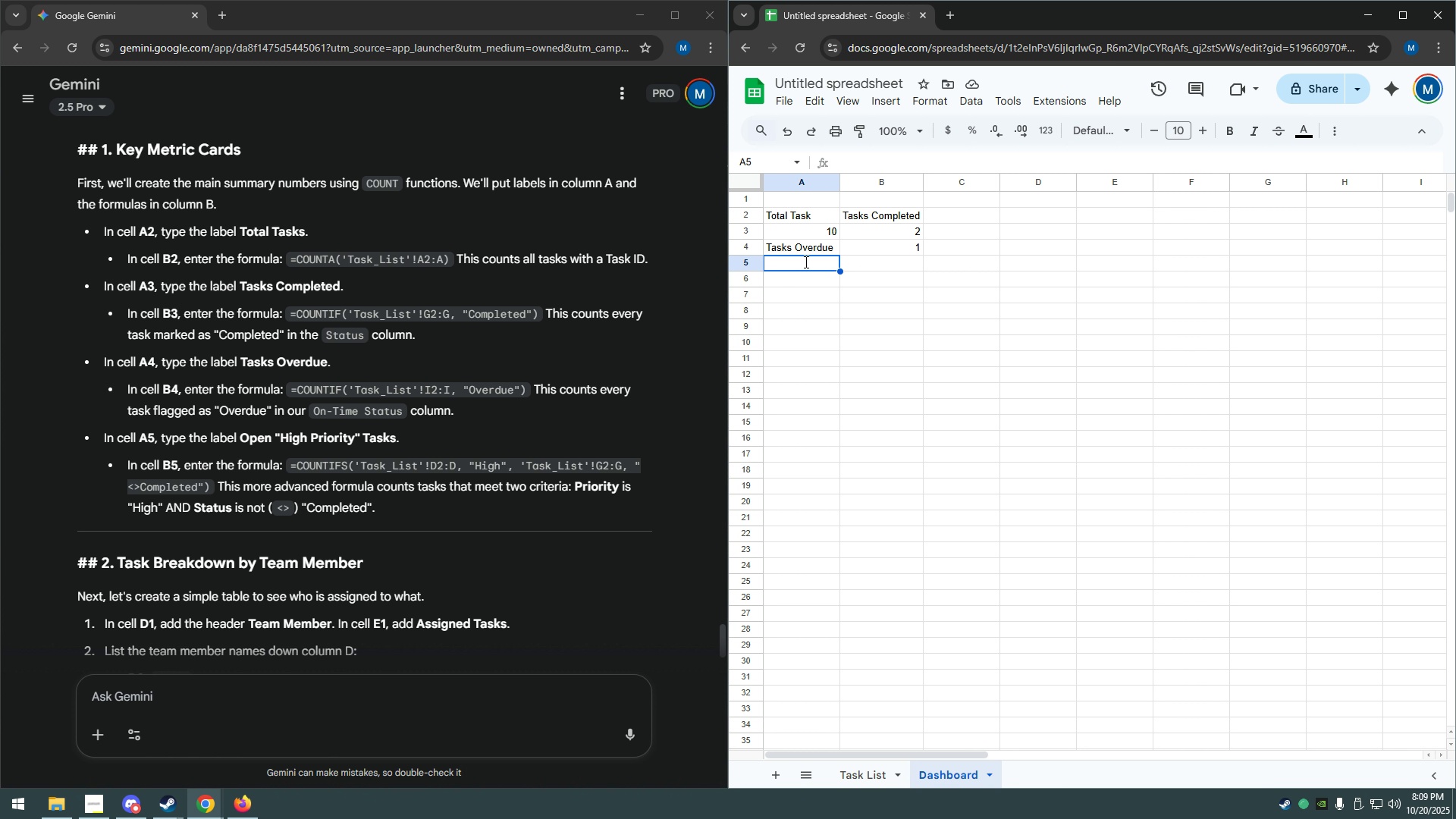 
type(High Priority Task)
 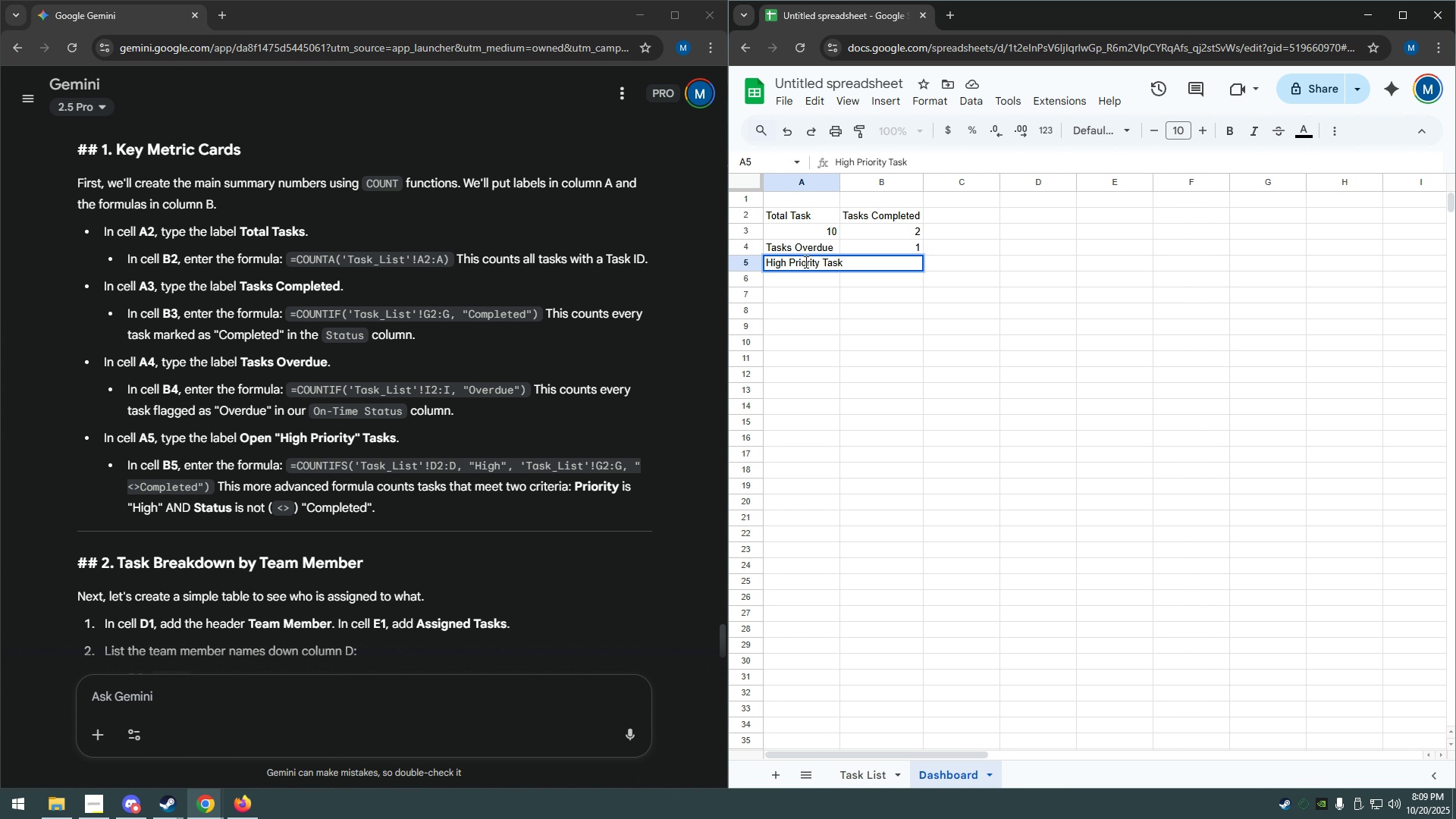 
hold_key(key=ArrowLeft, duration=0.95)
 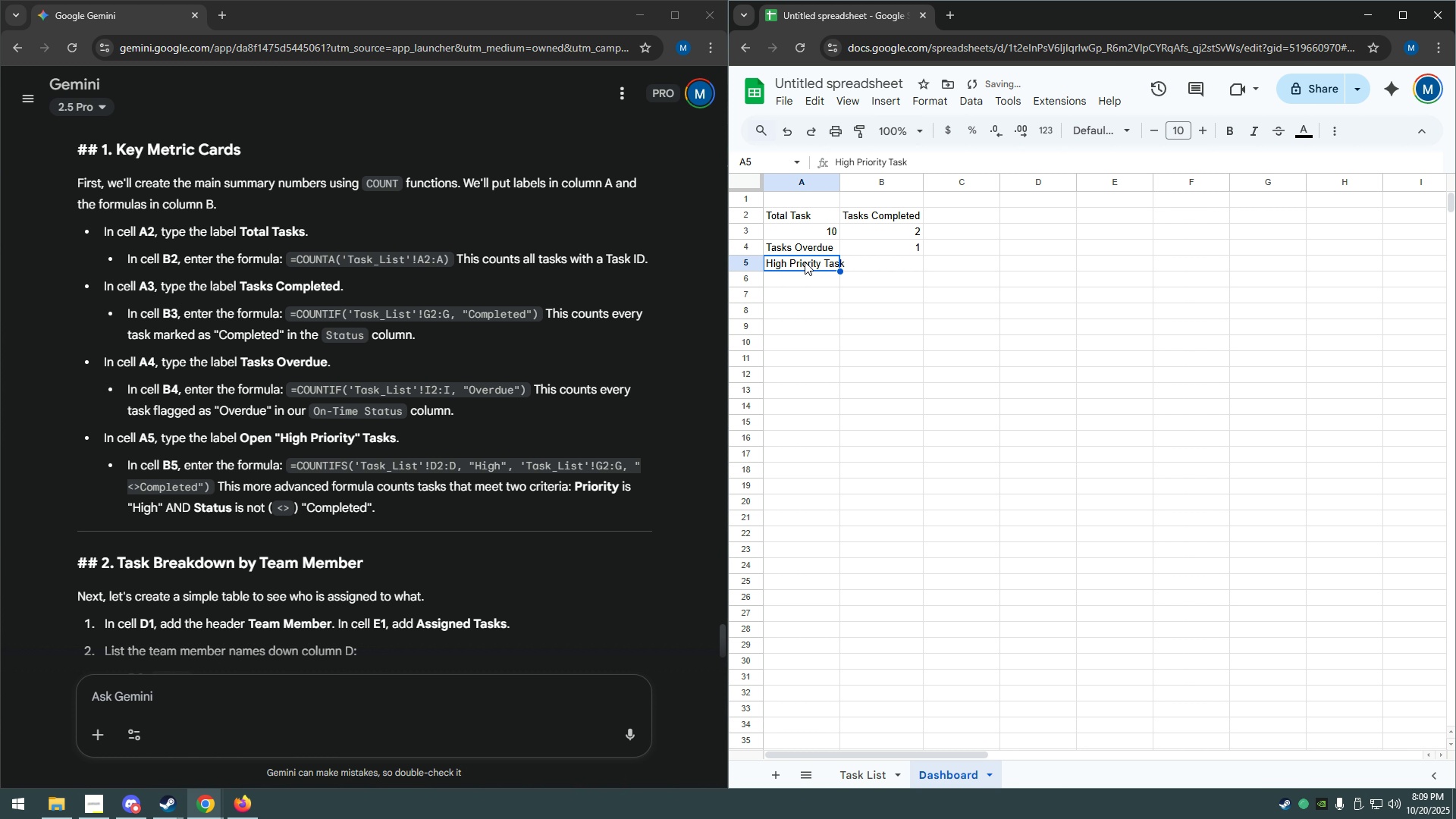 
key(ArrowLeft)
 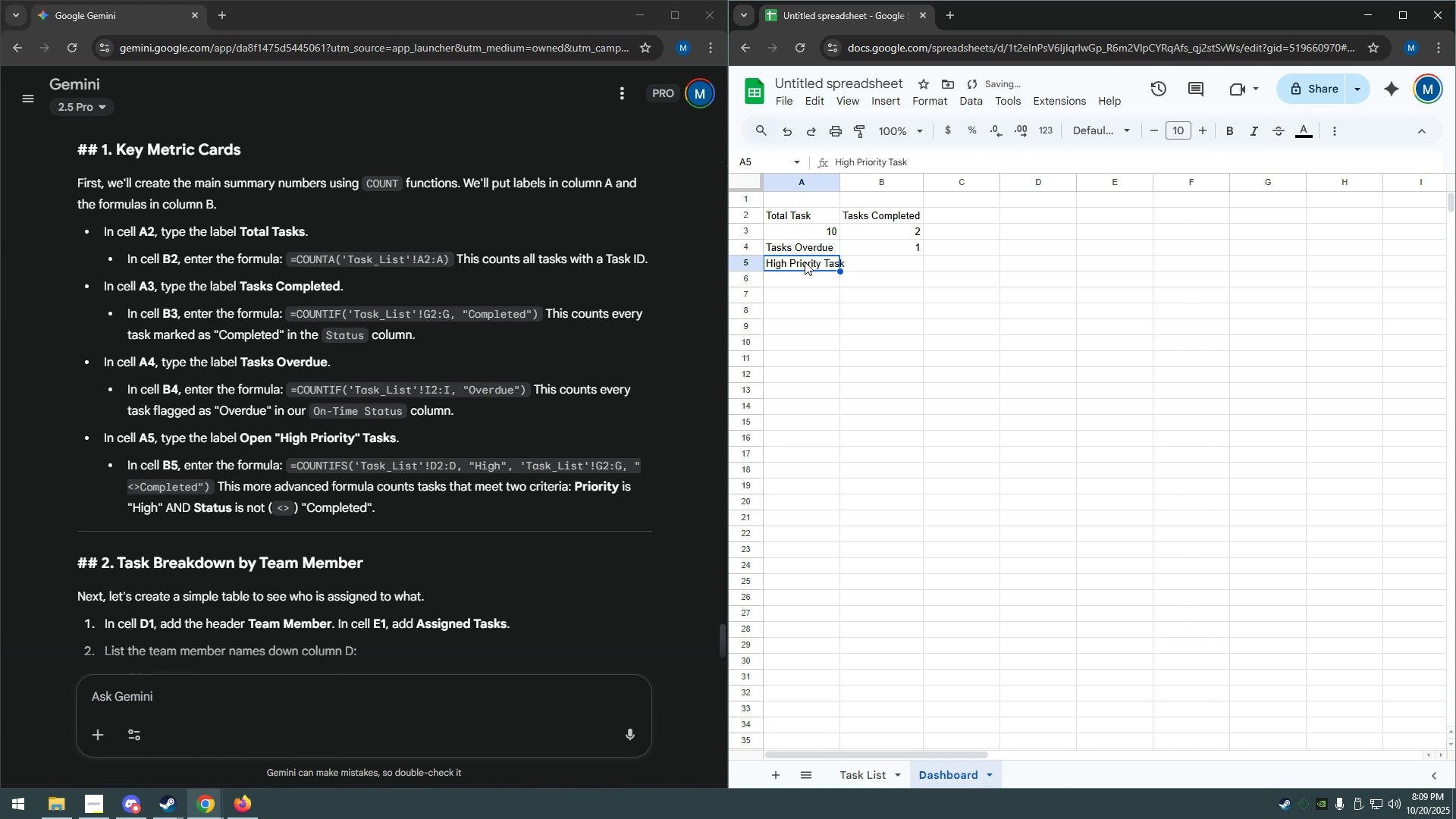 
key(ArrowLeft)
 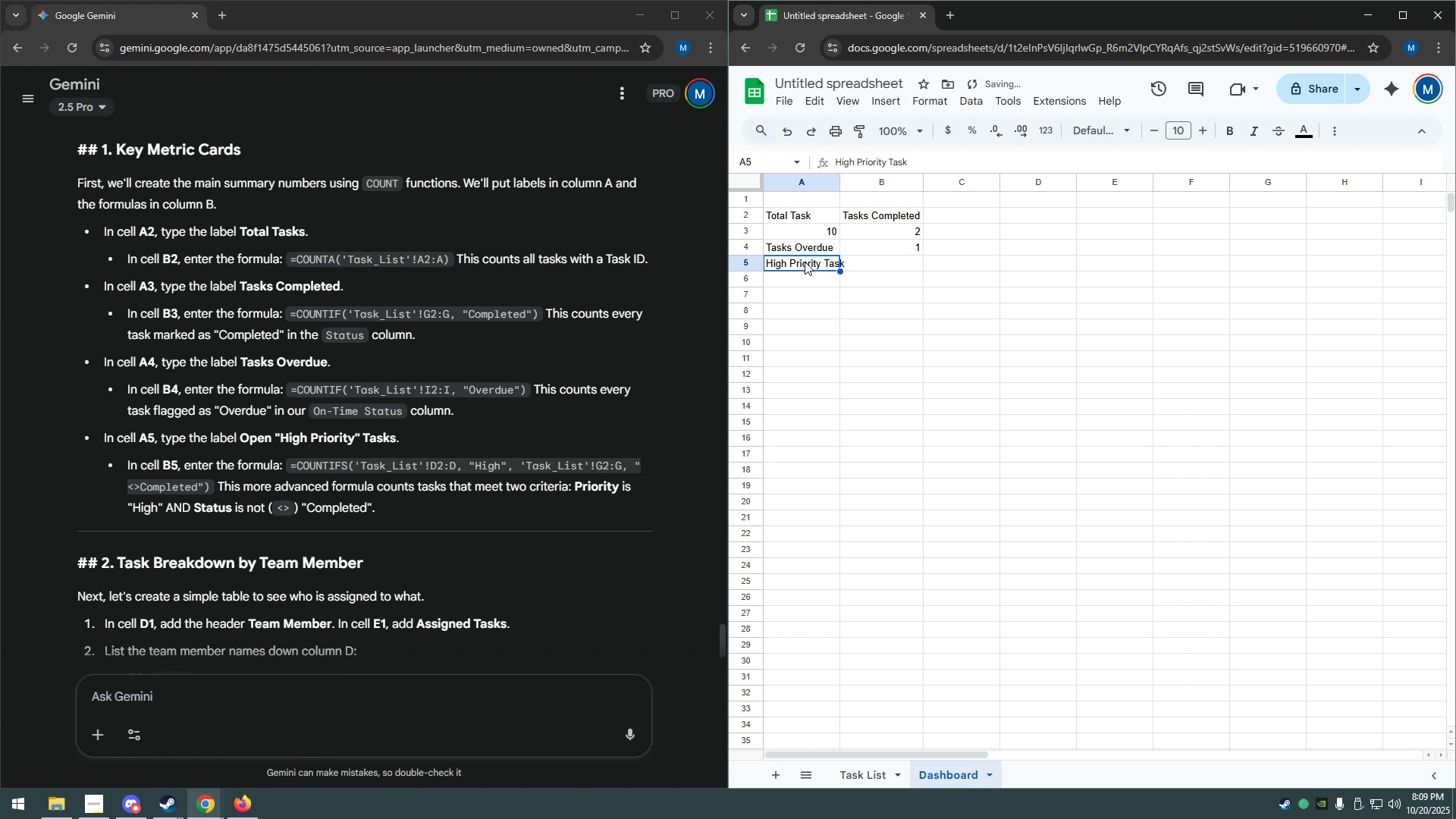 
key(ArrowLeft)
 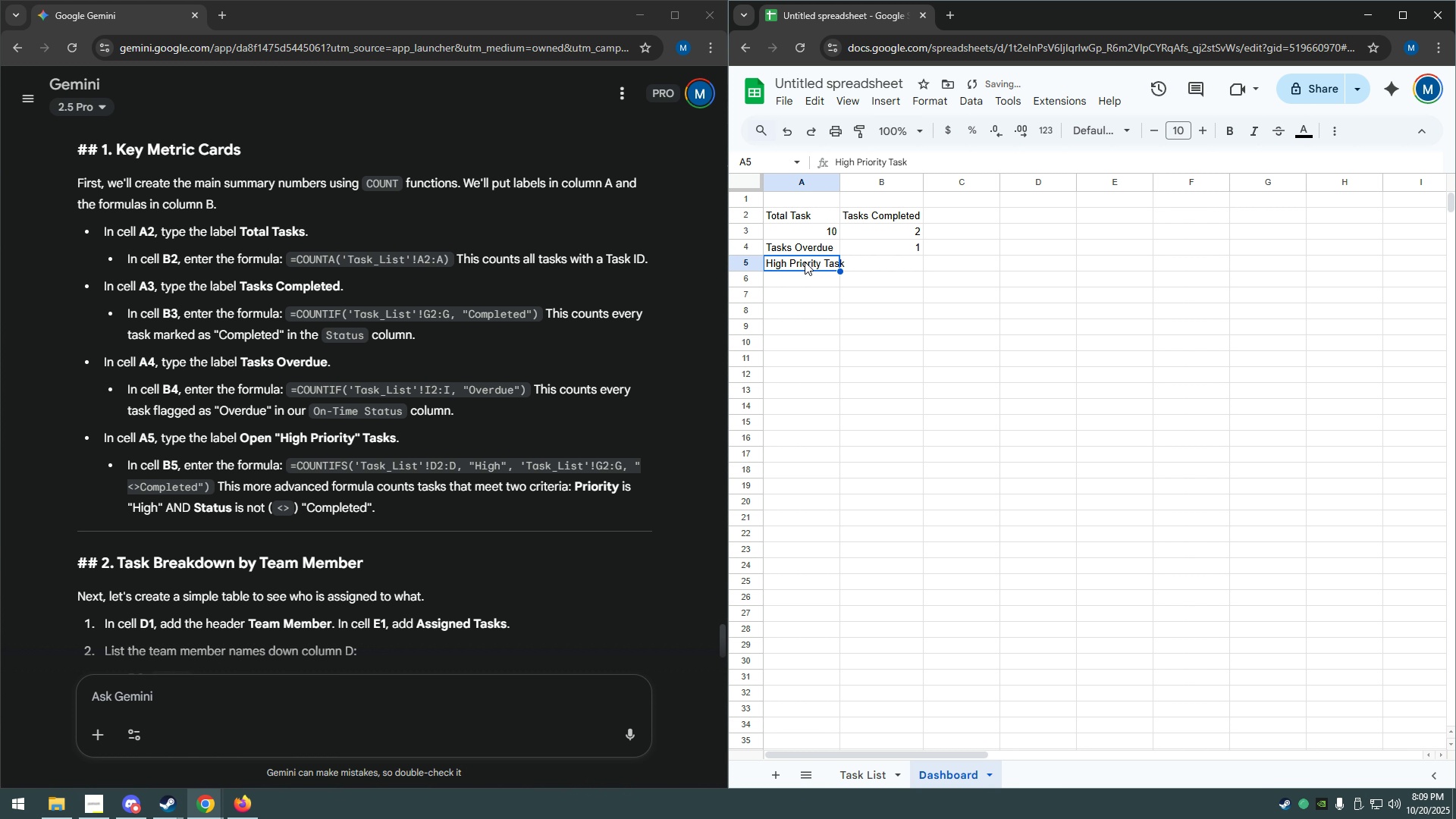 
key(ArrowLeft)
 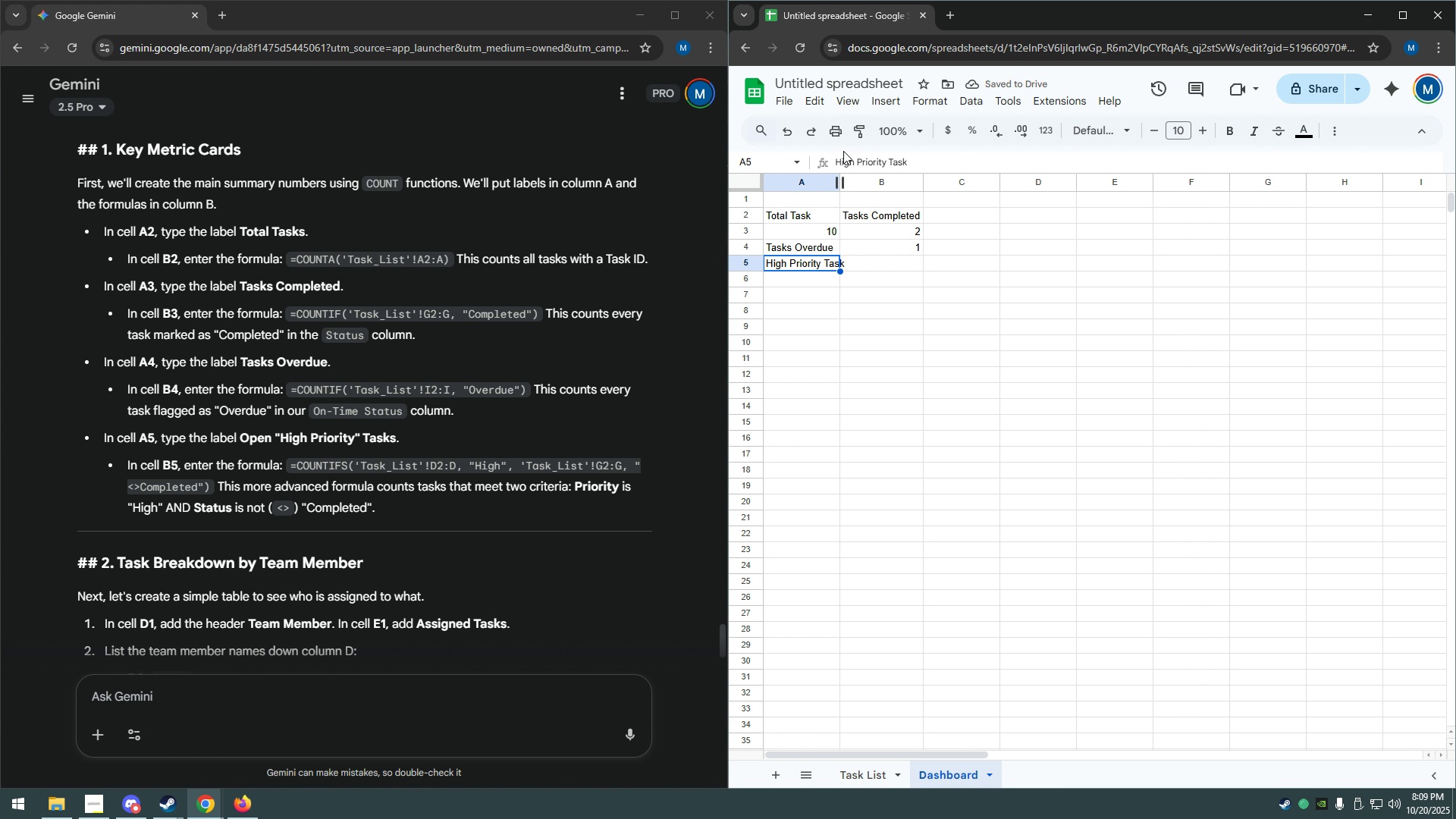 
left_click([837, 161])
 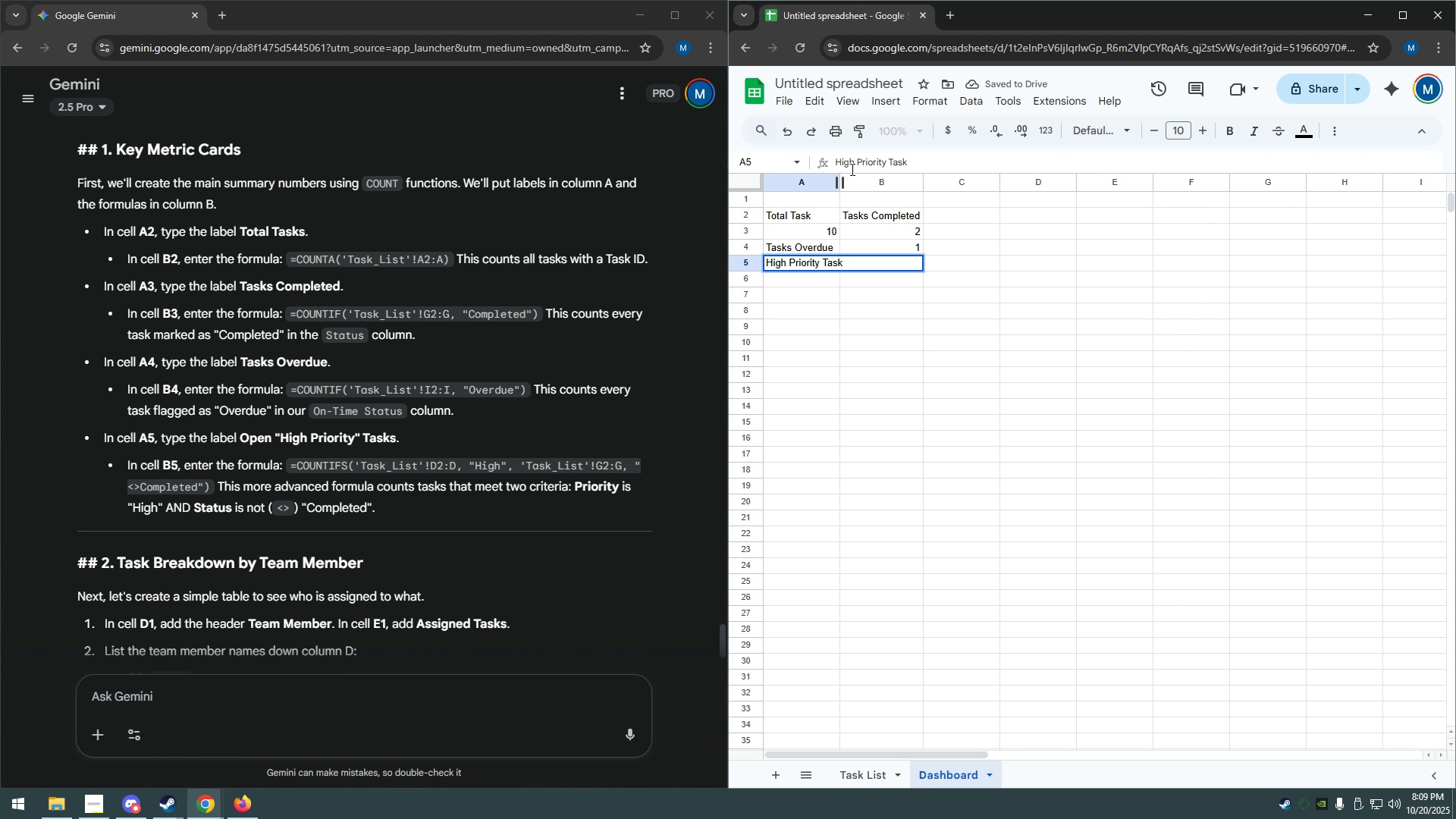 
type(Open )
 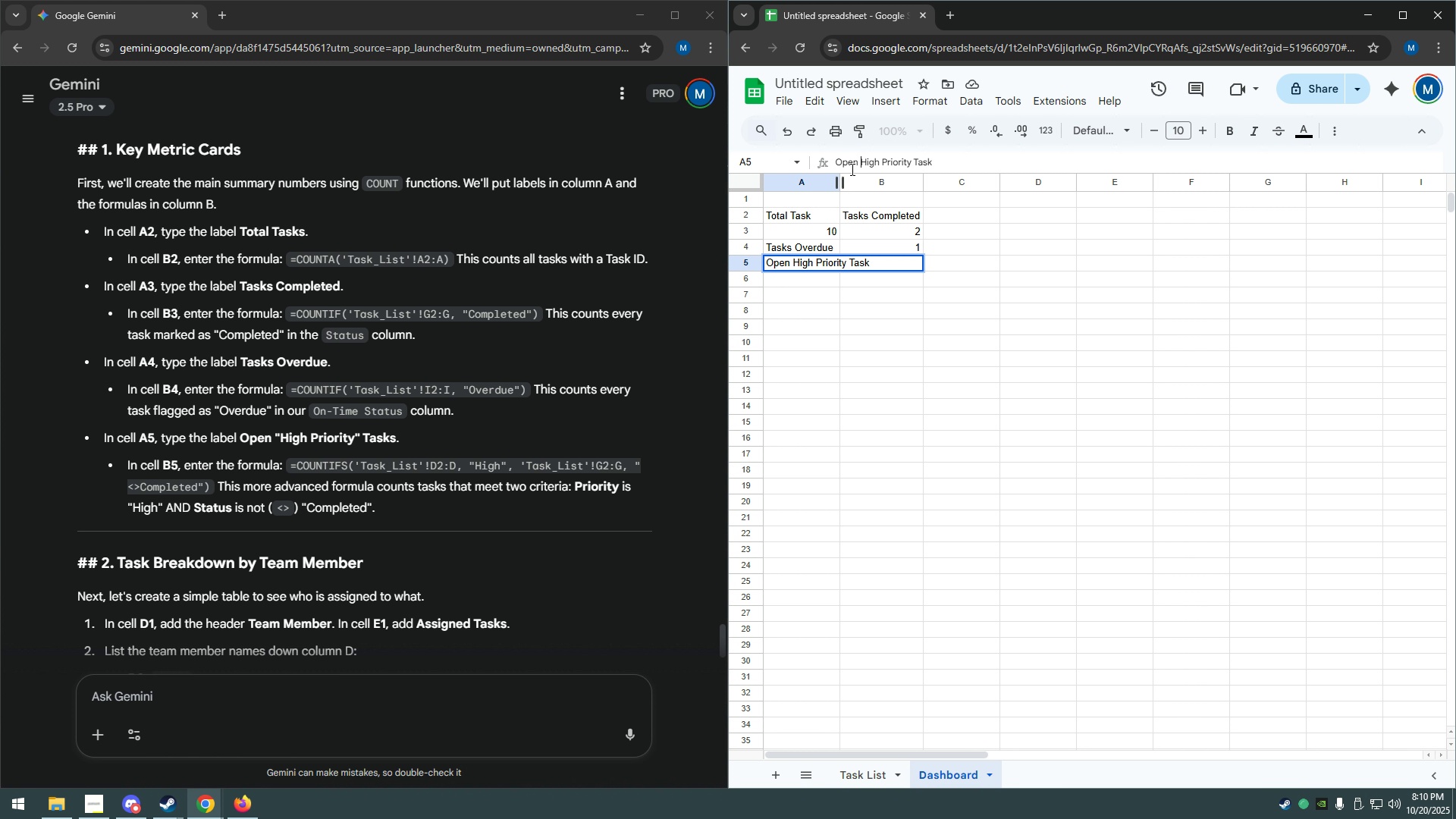 
hold_key(key=ArrowRight, duration=1.37)
 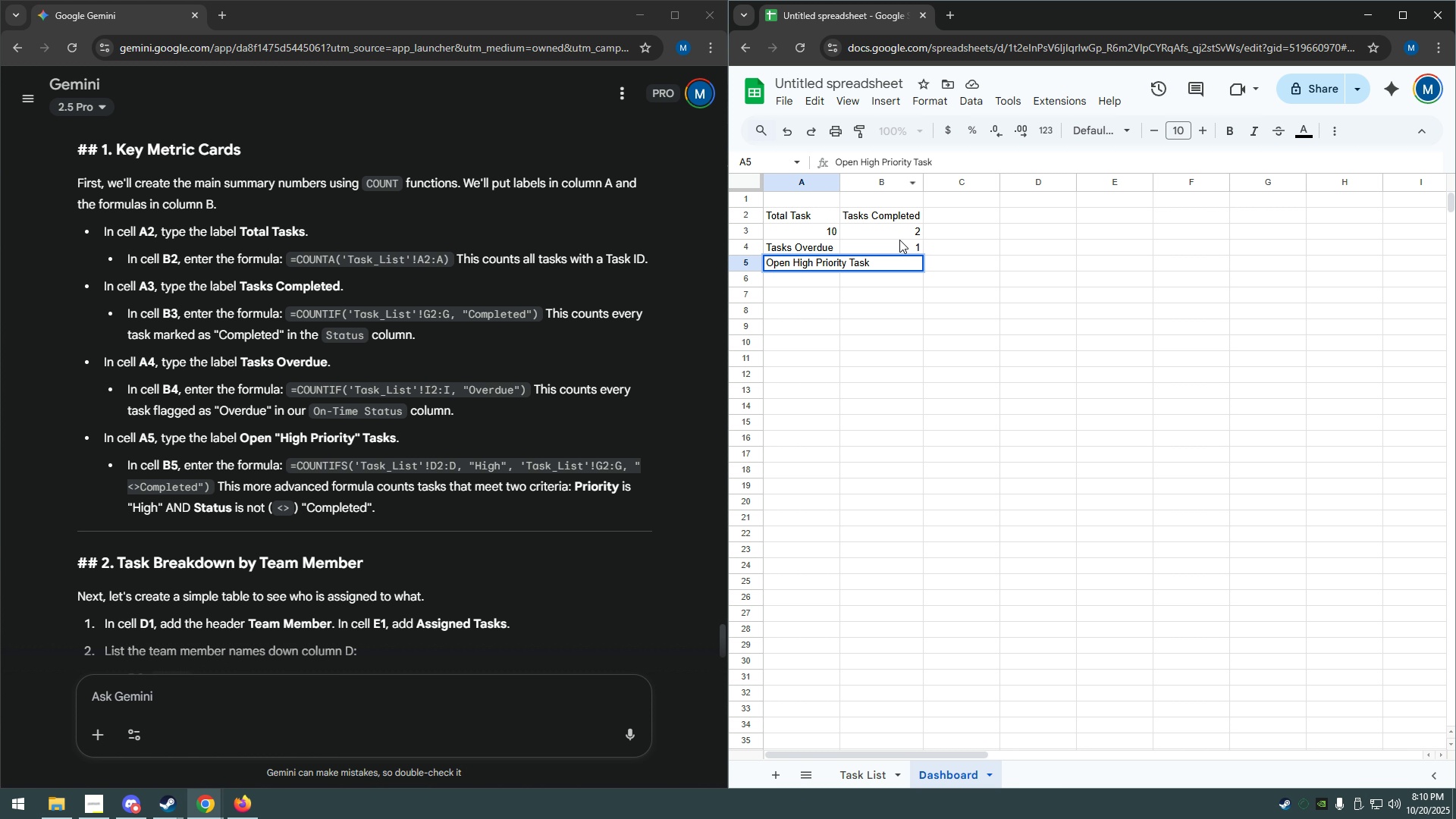 
left_click_drag(start_coordinate=[841, 185], to_coordinate=[873, 192])
 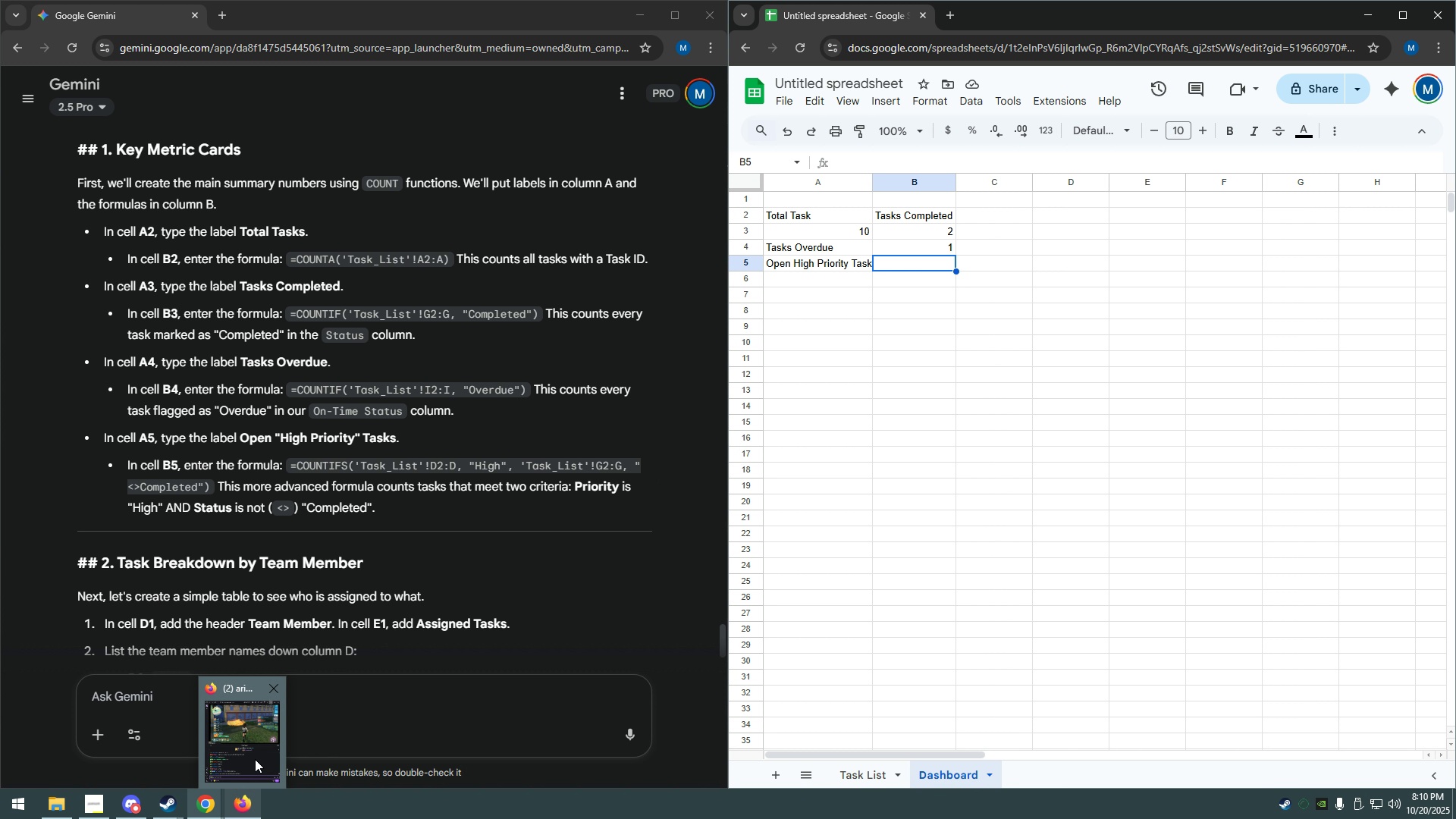 
wait(15.35)
 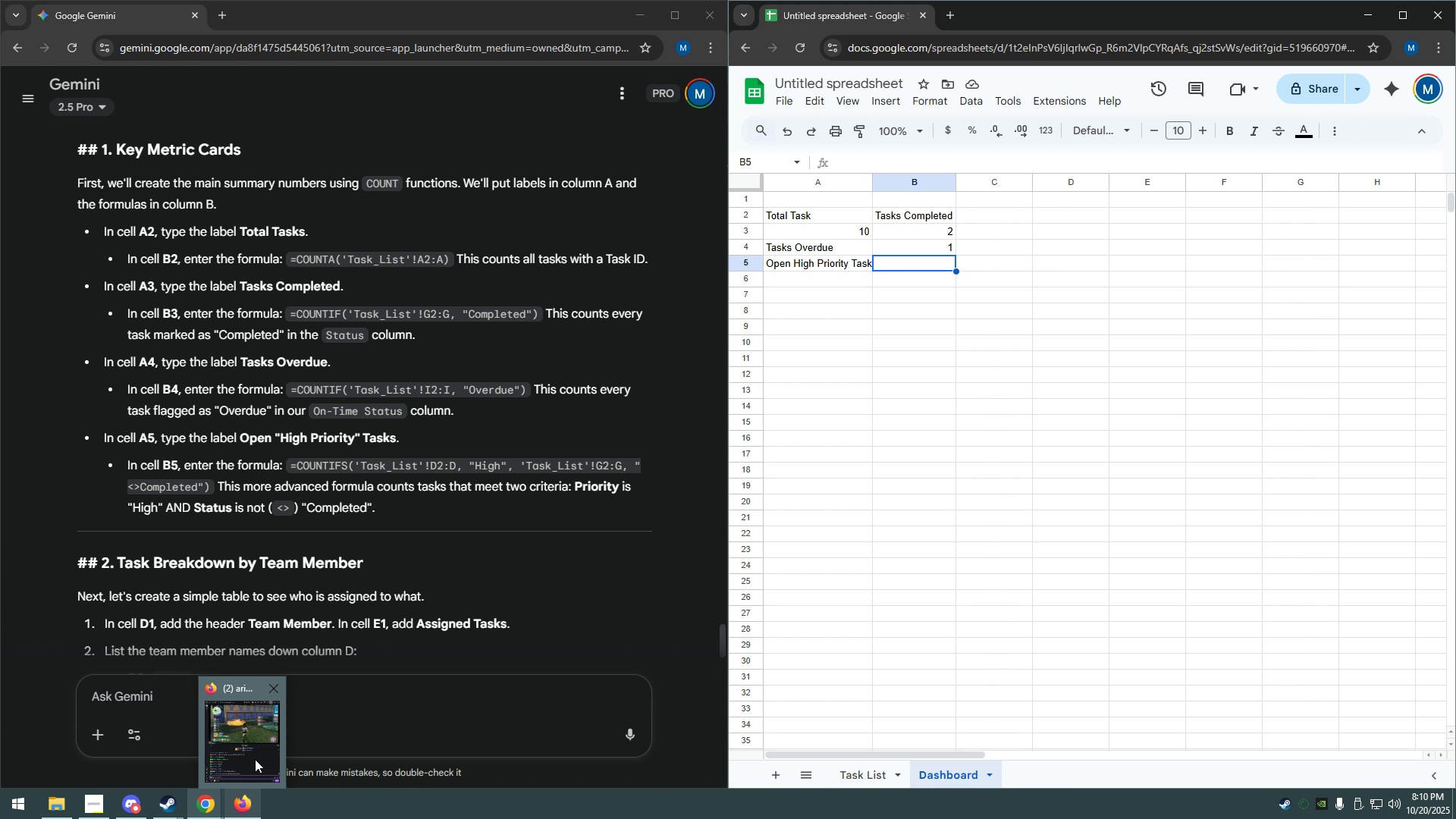 
left_click([378, 736])
 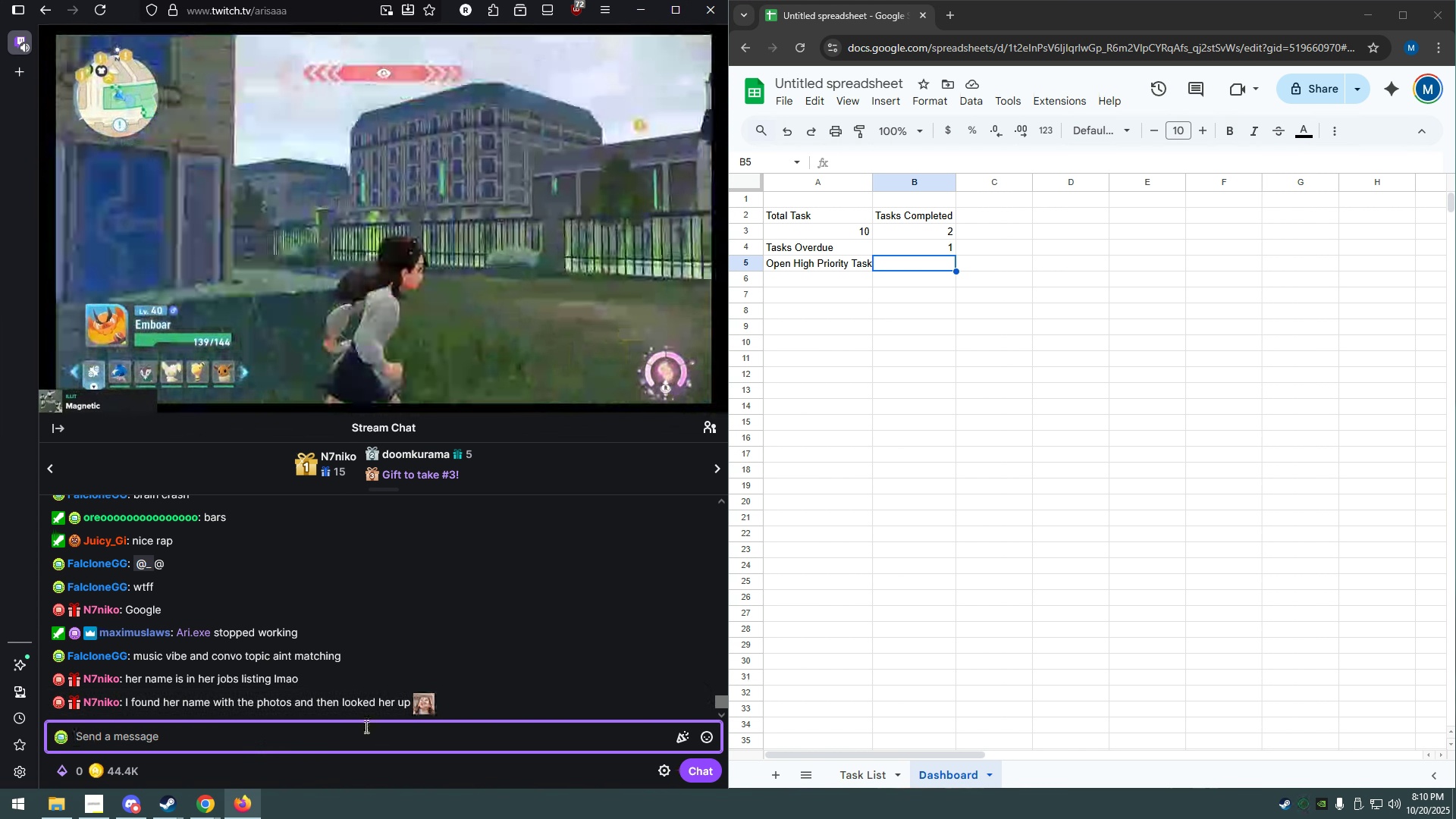 
type(goddamn niko)
 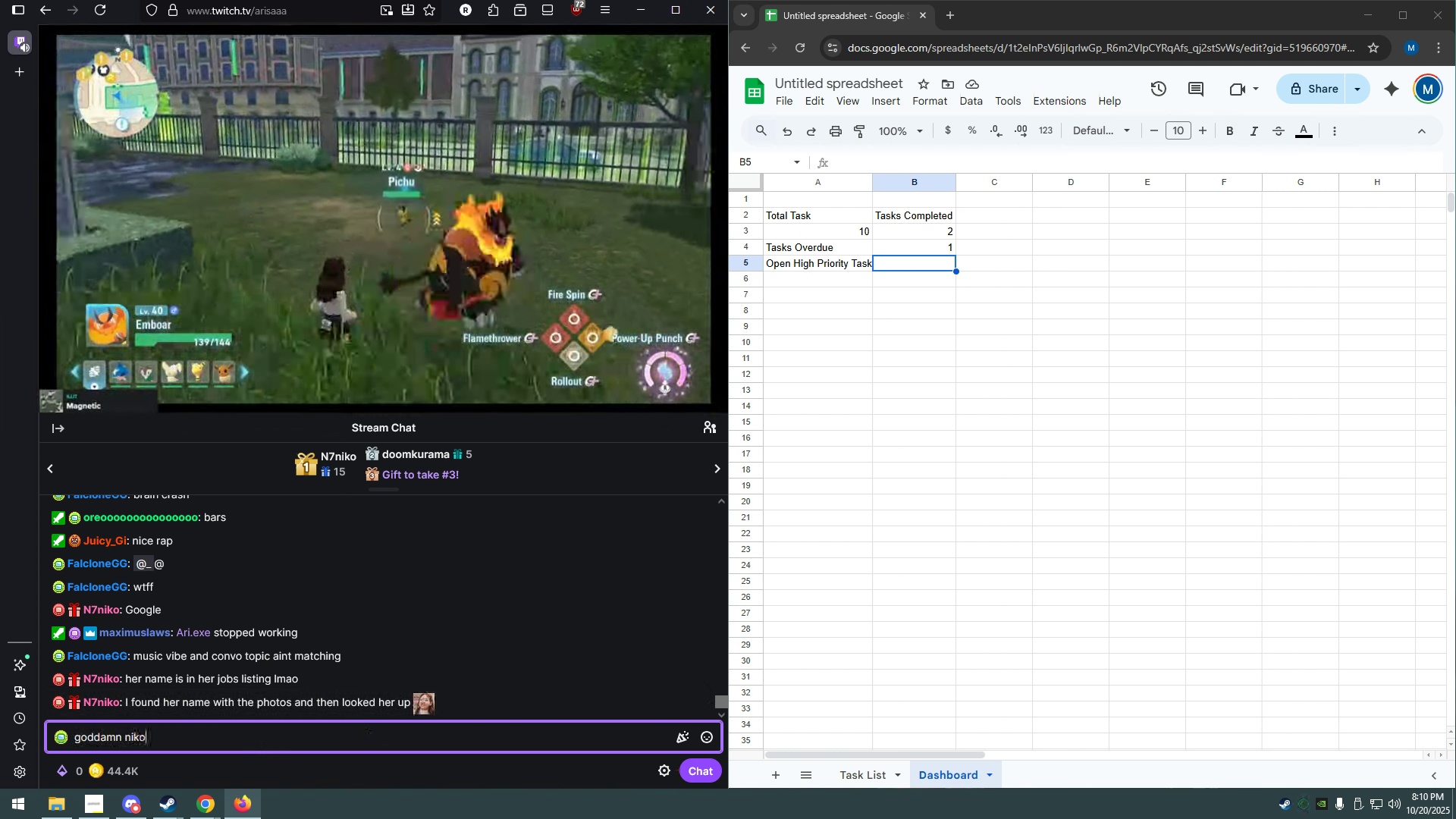 
key(Enter)
 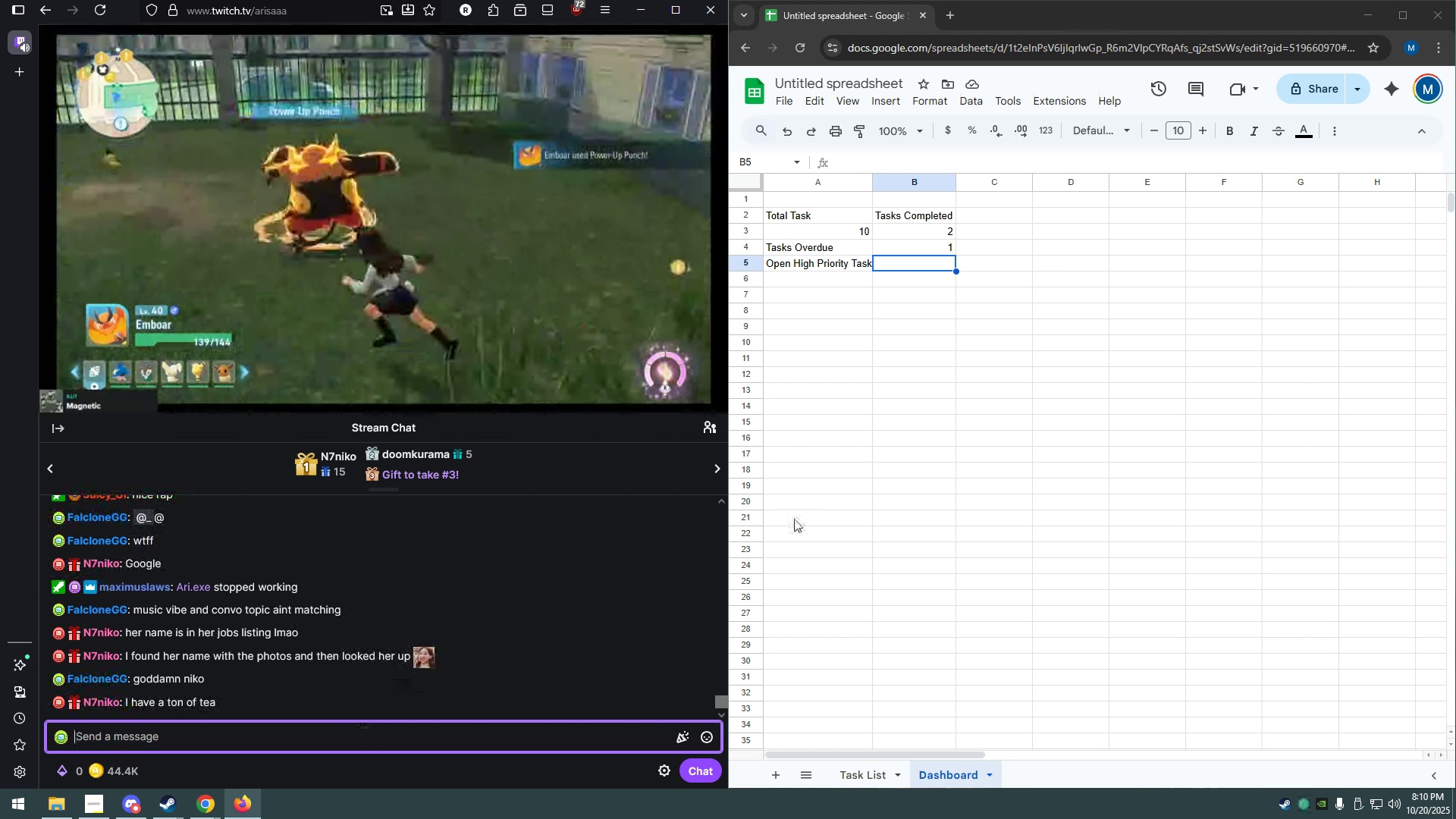 
type(spill em)
 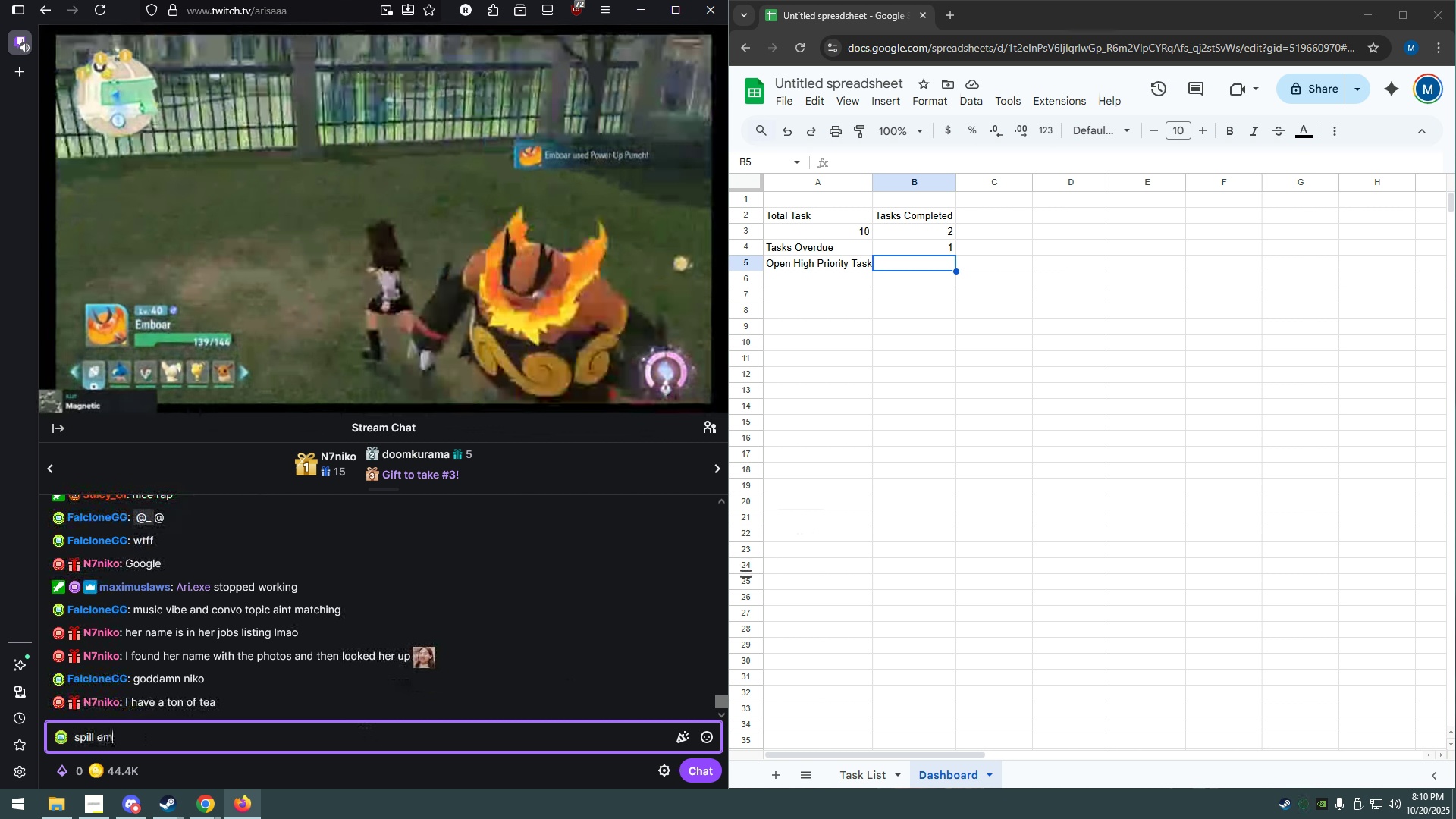 
key(Enter)
 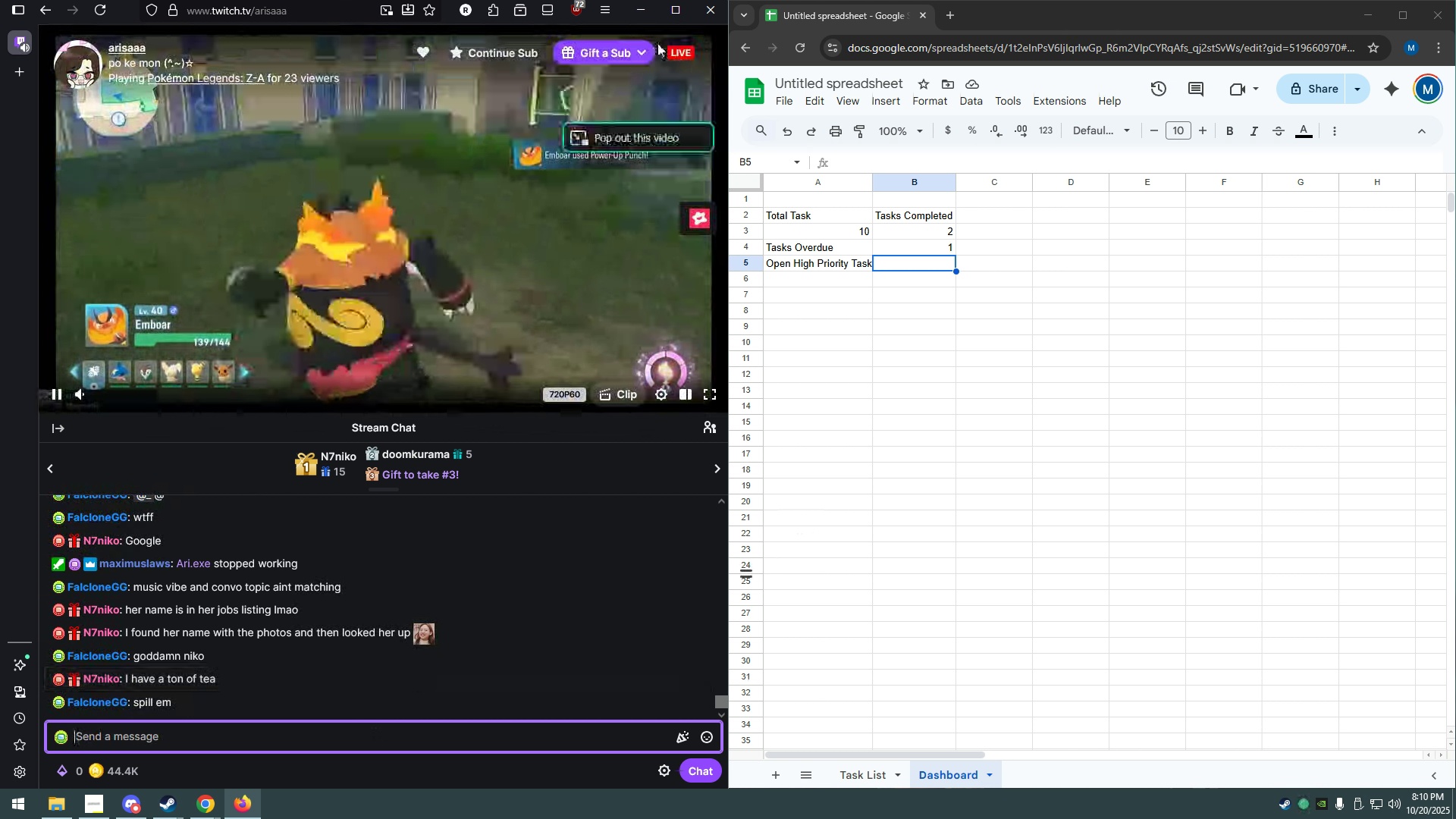 
left_click([643, 17])
 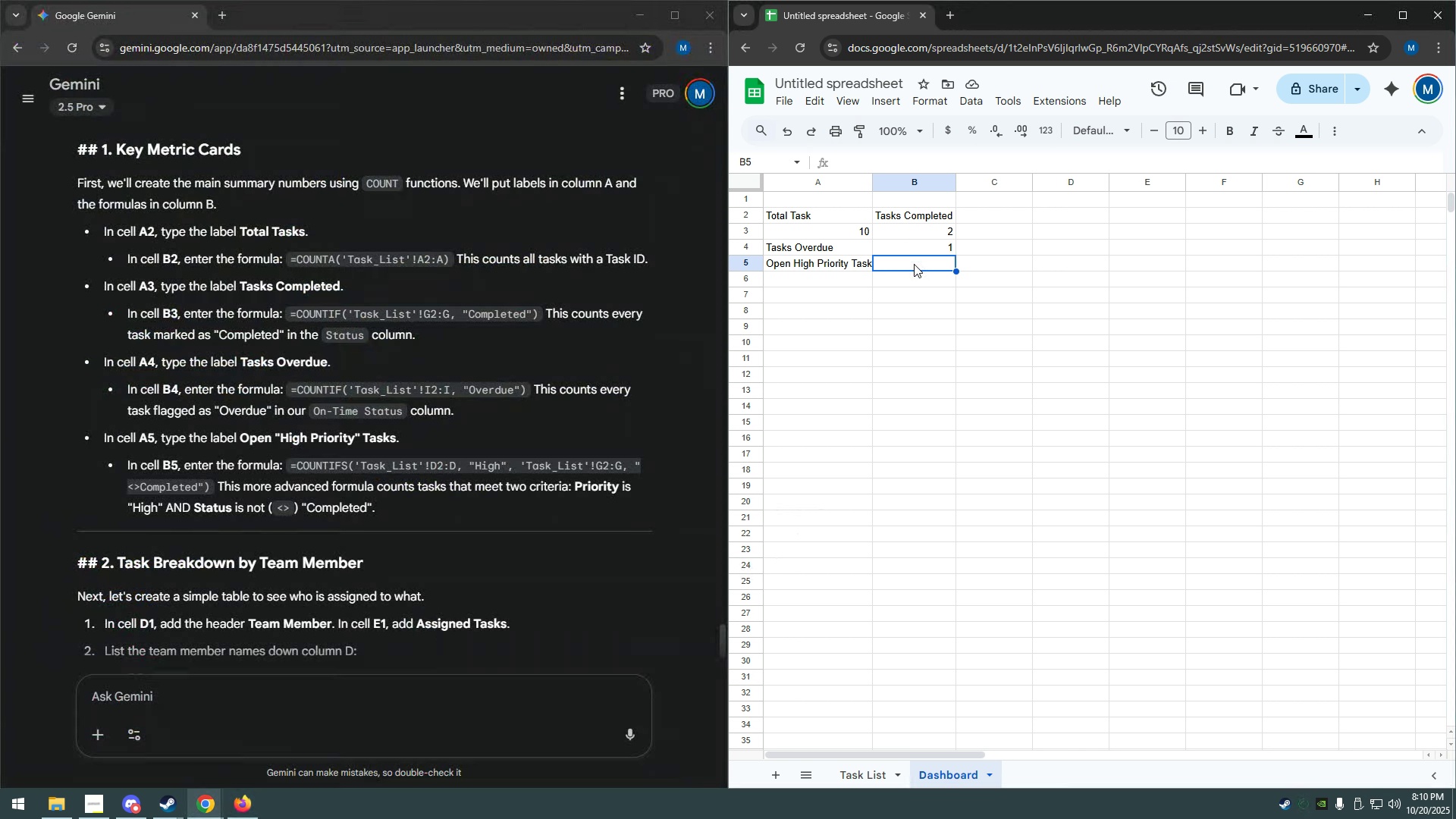 
left_click([914, 264])
 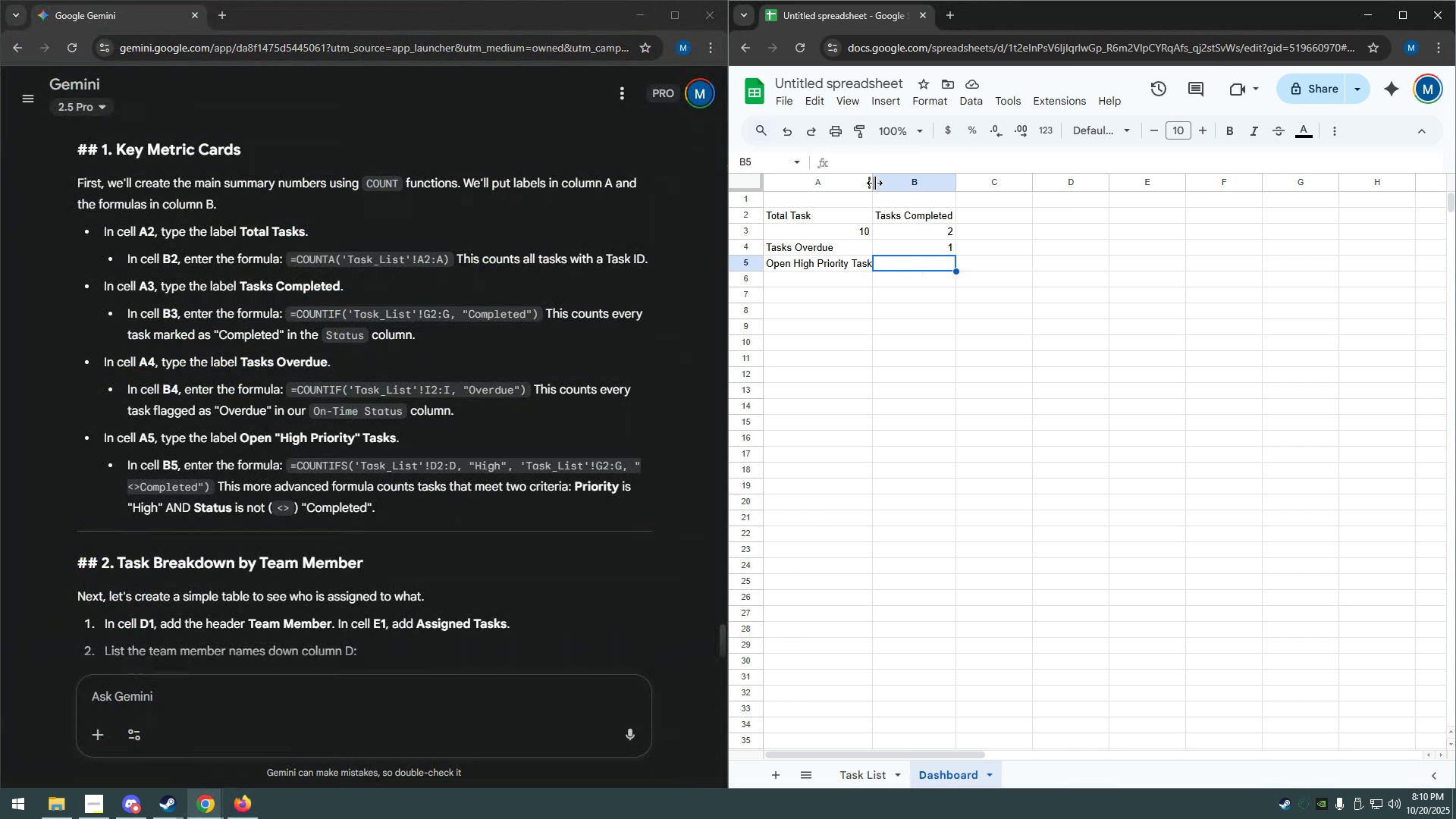 
left_click_drag(start_coordinate=[873, 182], to_coordinate=[881, 184])
 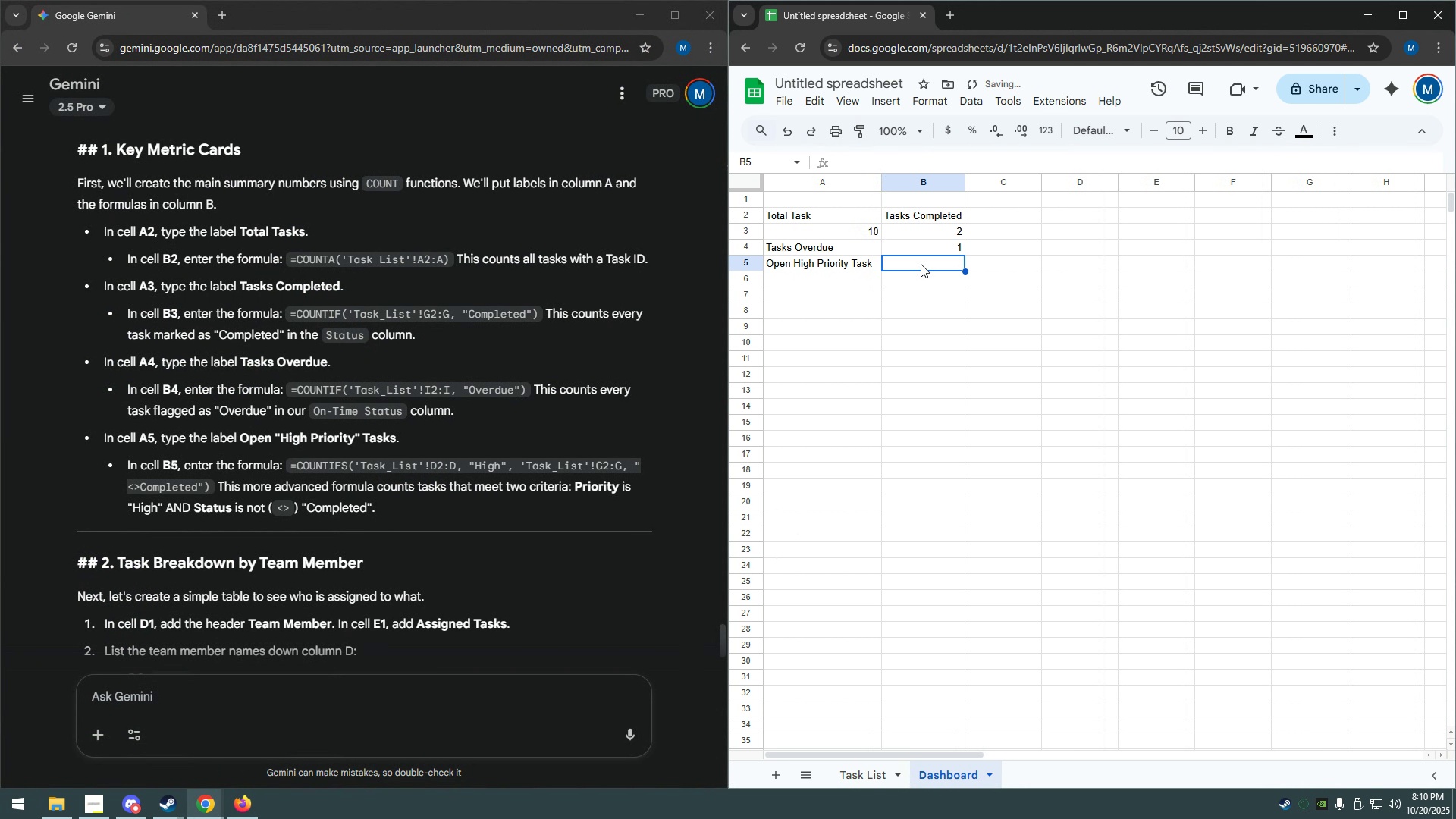 
left_click([921, 264])
 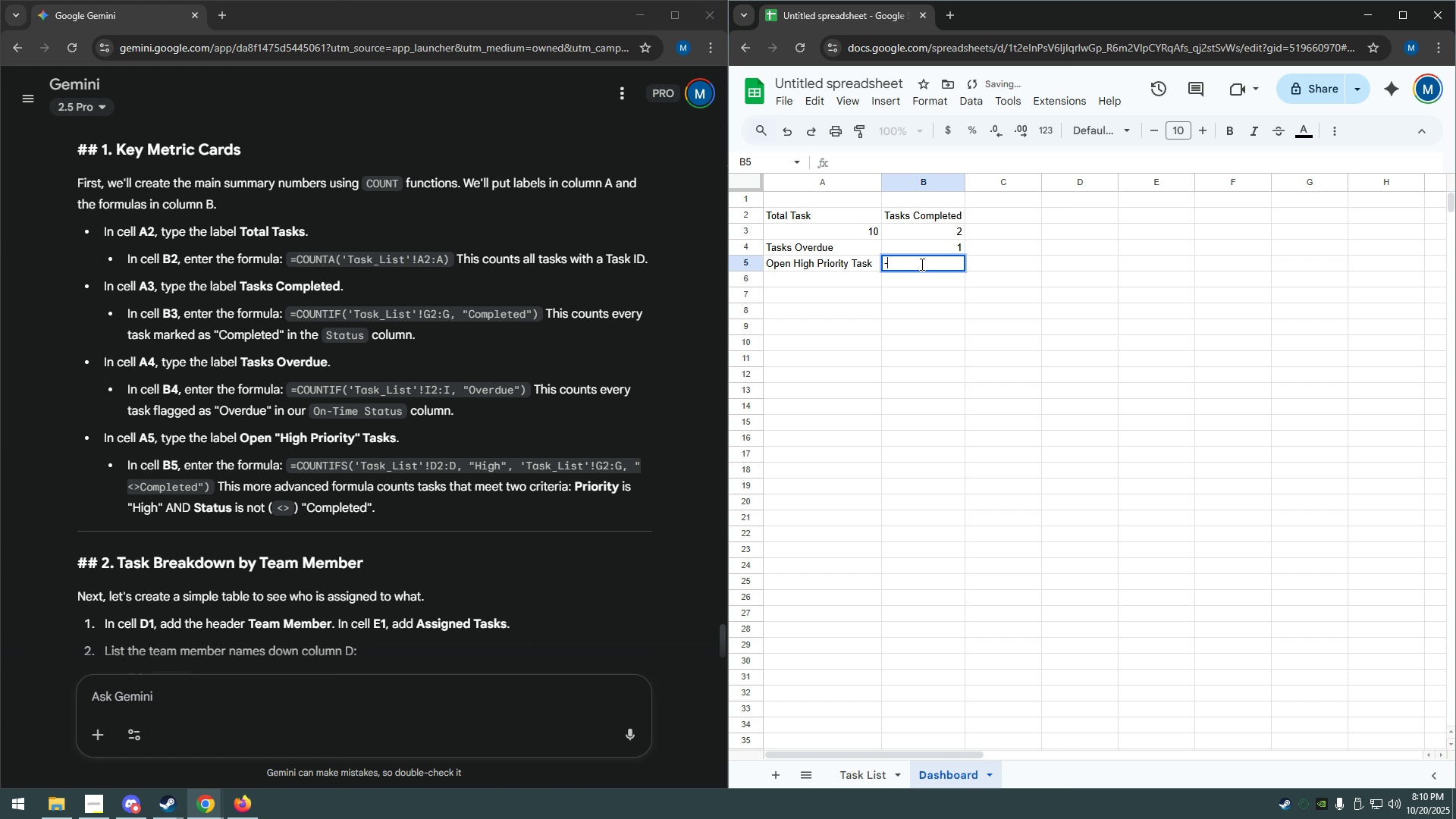 
type(-)
key(Backspace)
type(-countif)
key(Backspace)
type(=countifs)
 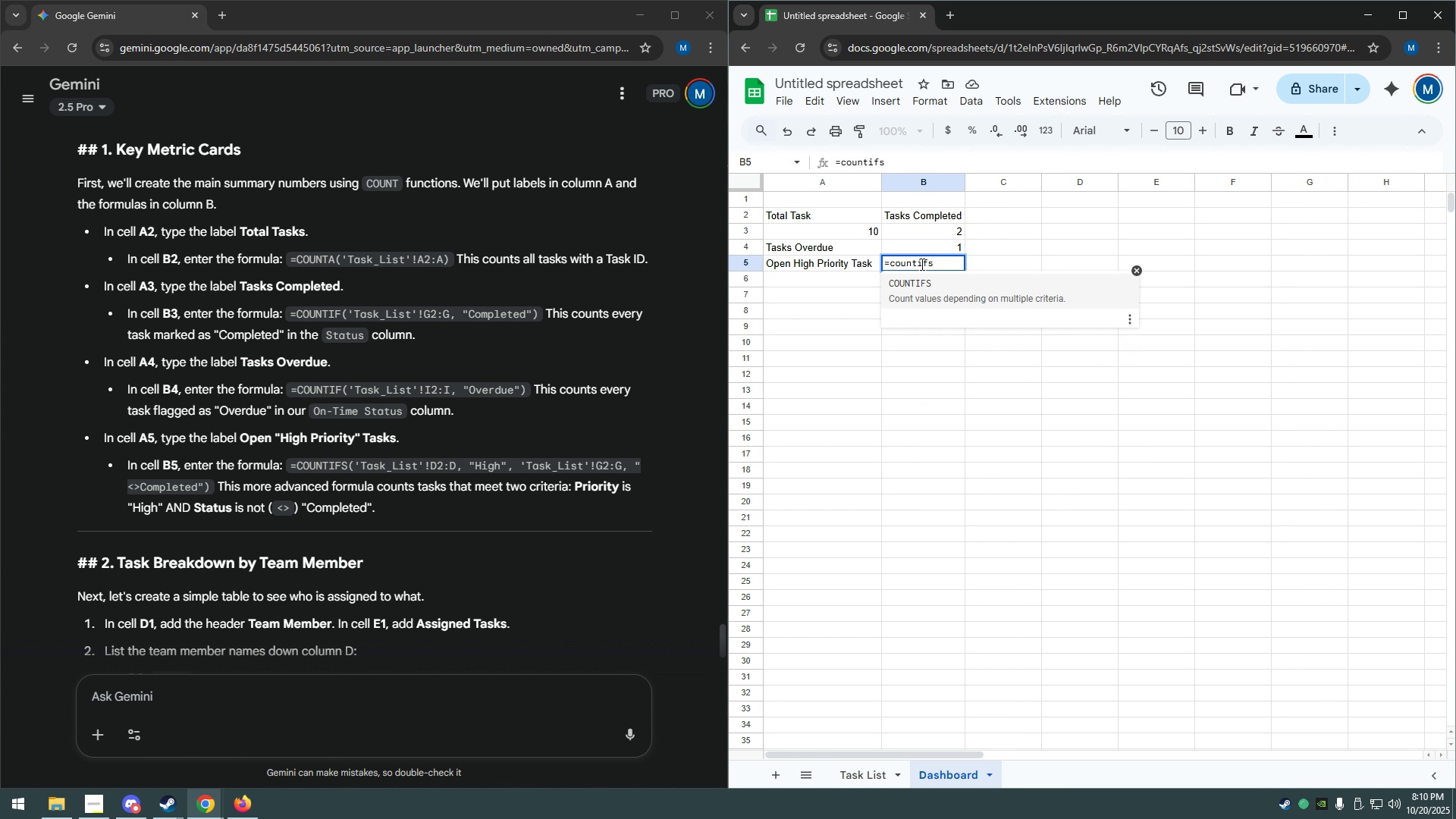 
key(Enter)
 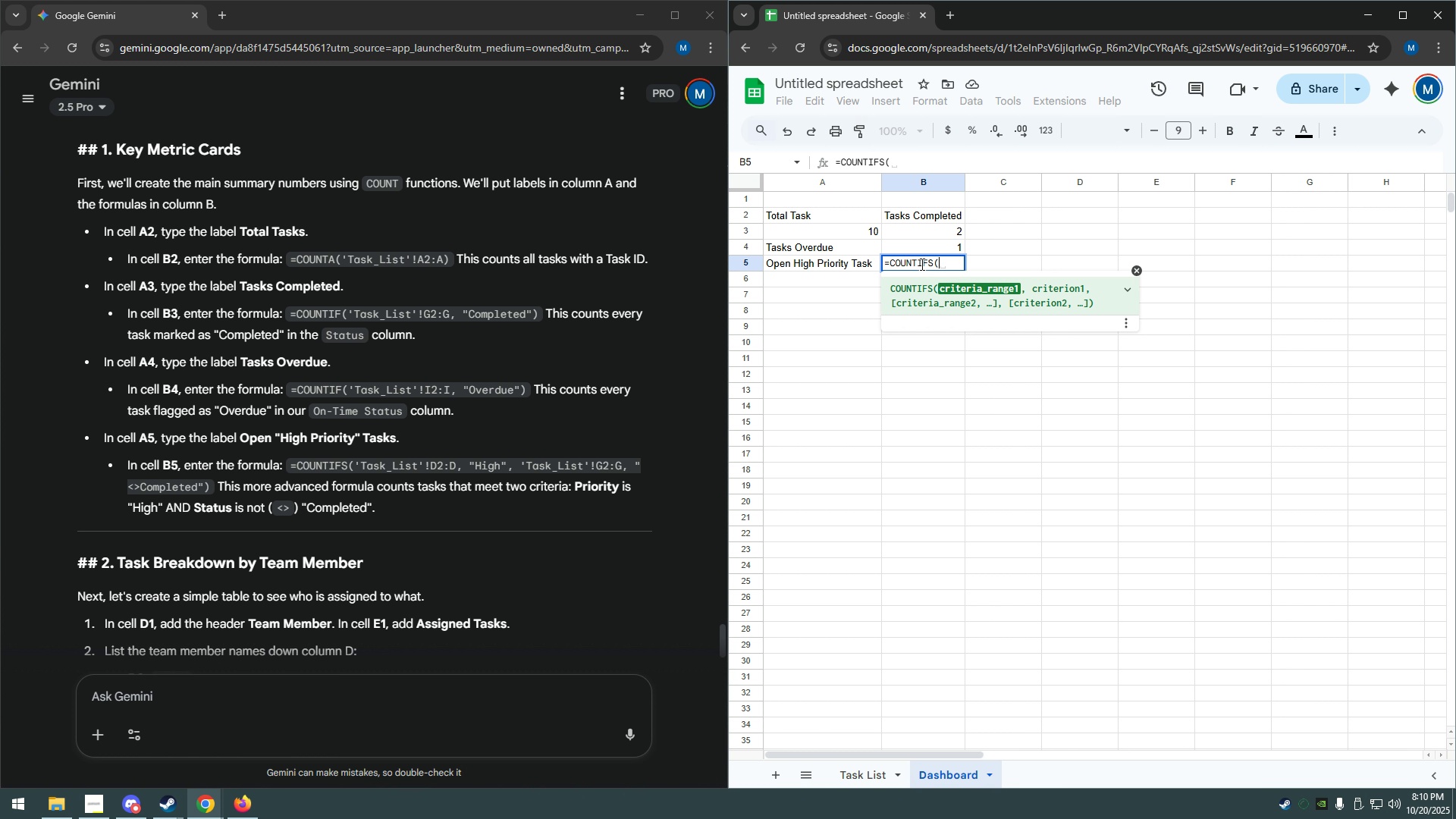 
type('Taj)
key(Backspace)
type(sj)
key(Backspace)
type(k List'!D@:D, "High", 'Task List'!G@:G, "<<>)
key(Backspace)
key(Backspace)
type(>Completed)
 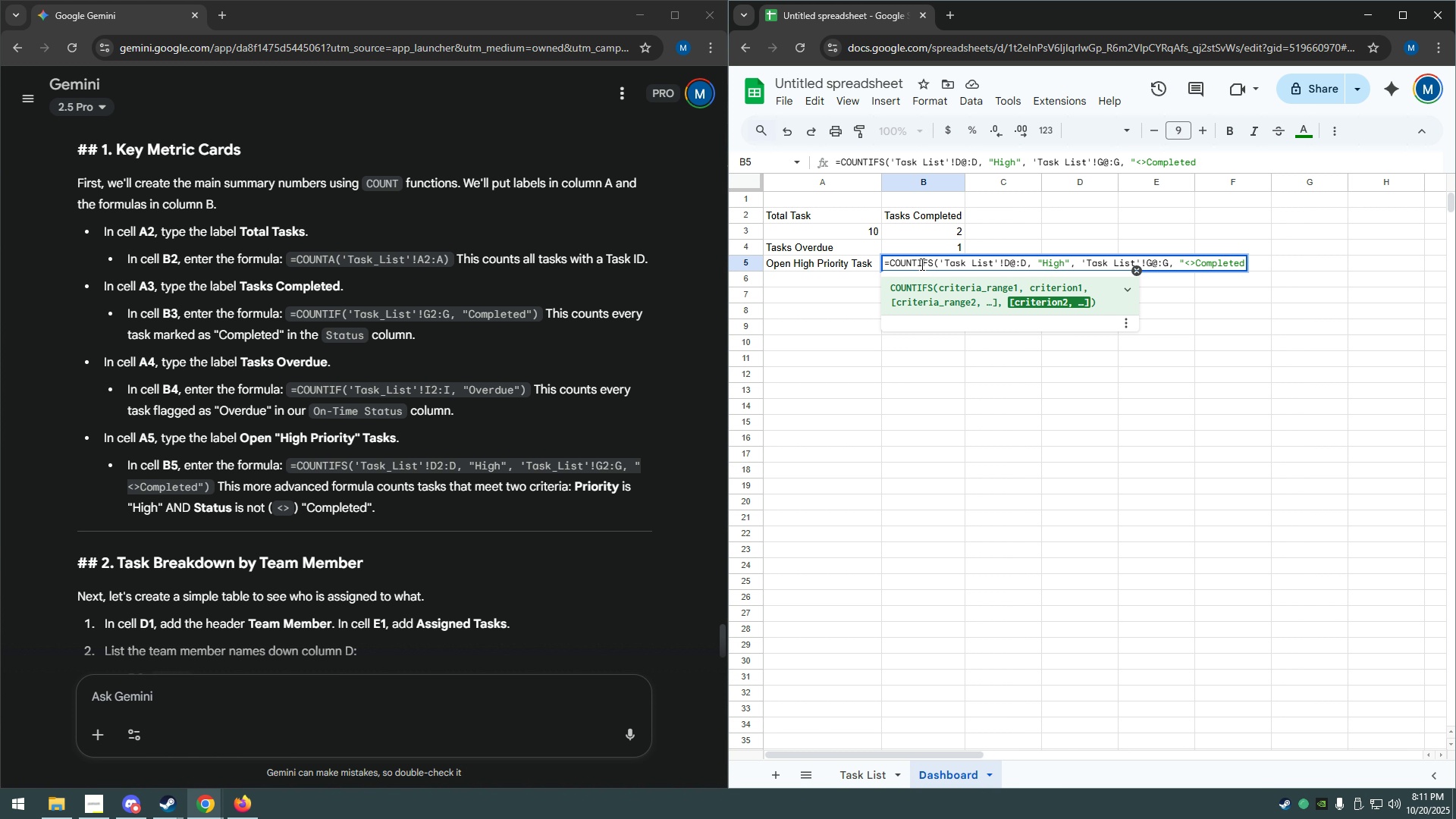 
wait(5.16)
 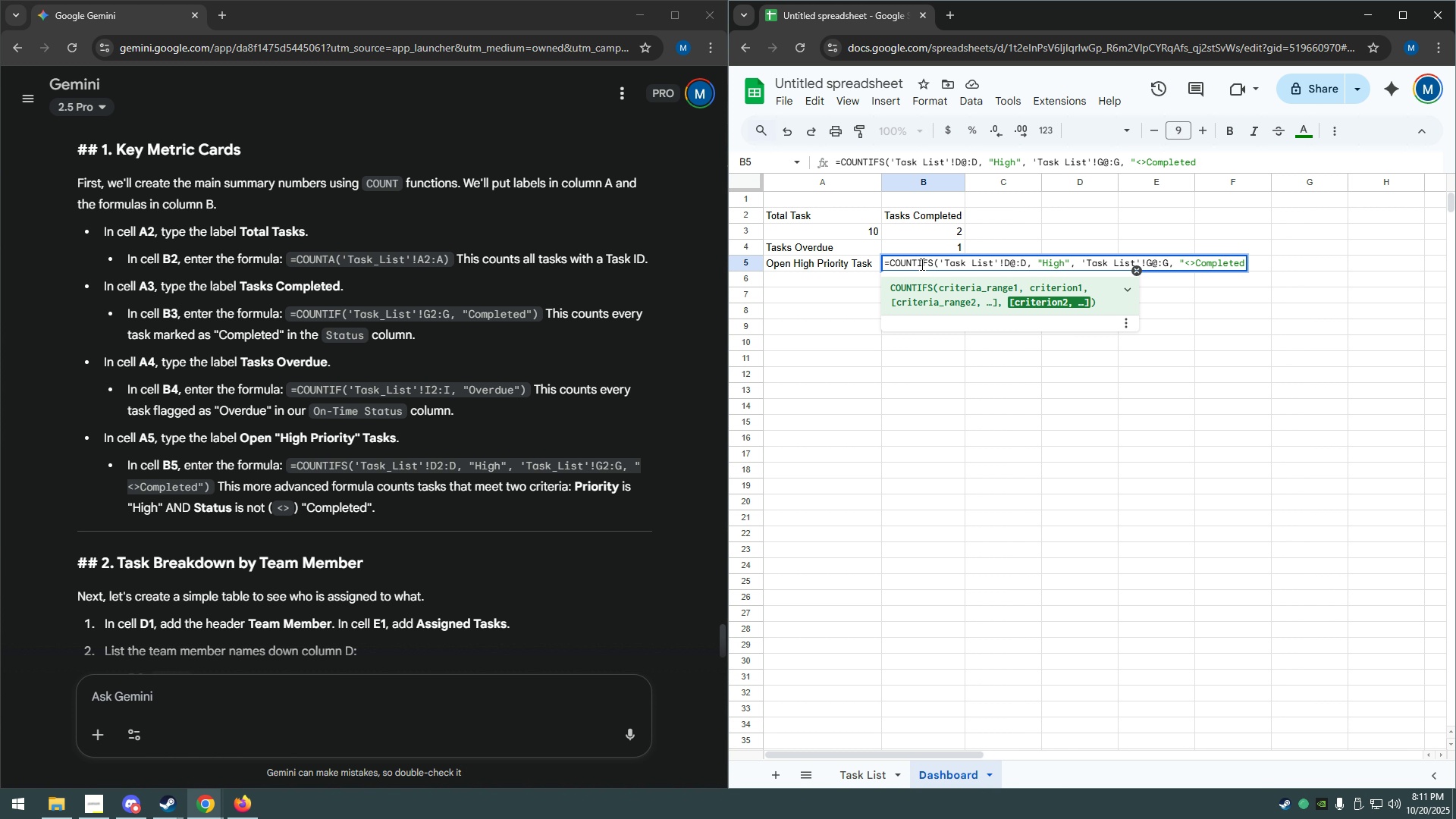 
key(Shift+Quote)
 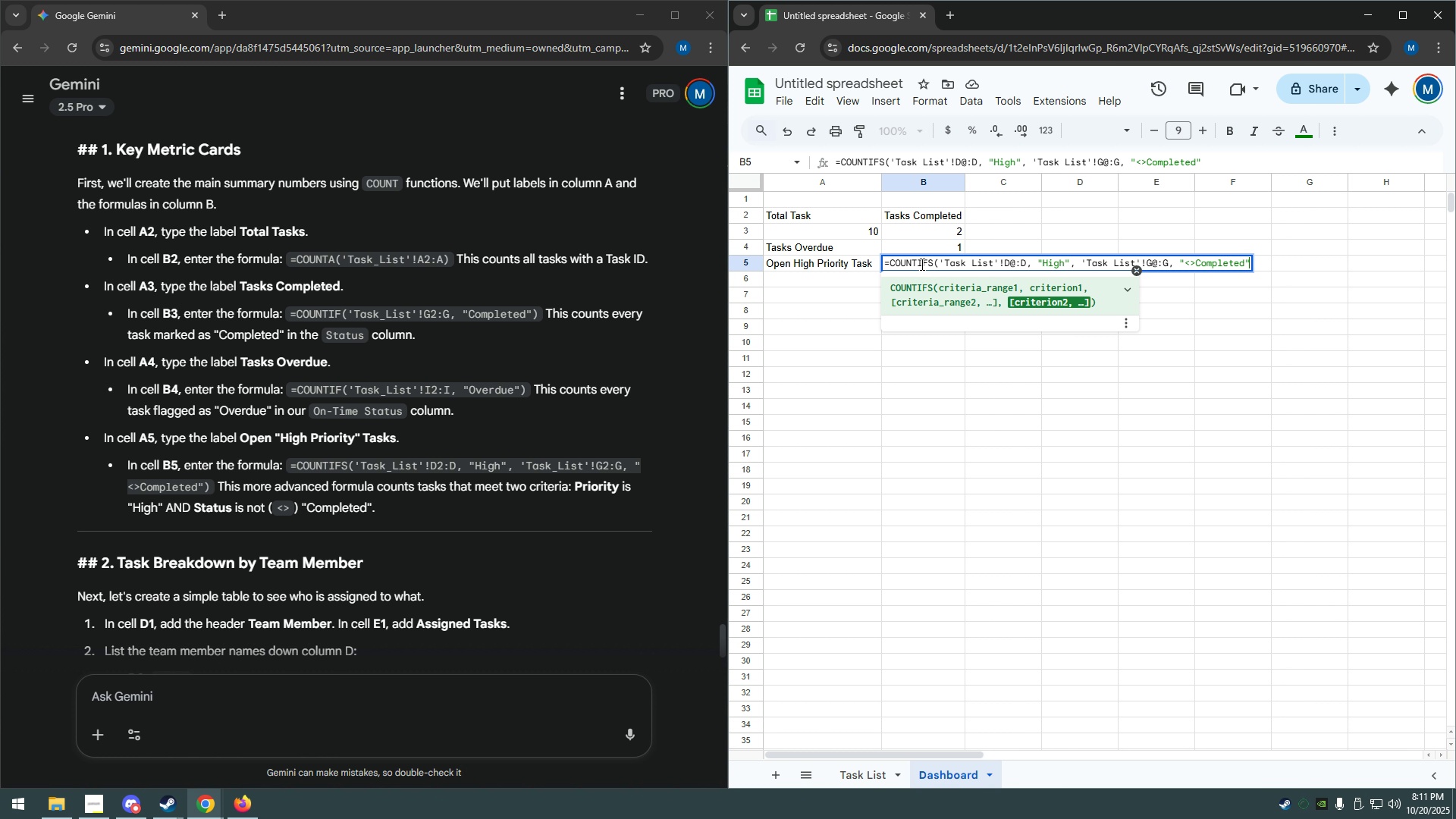 
key(Shift+0)
 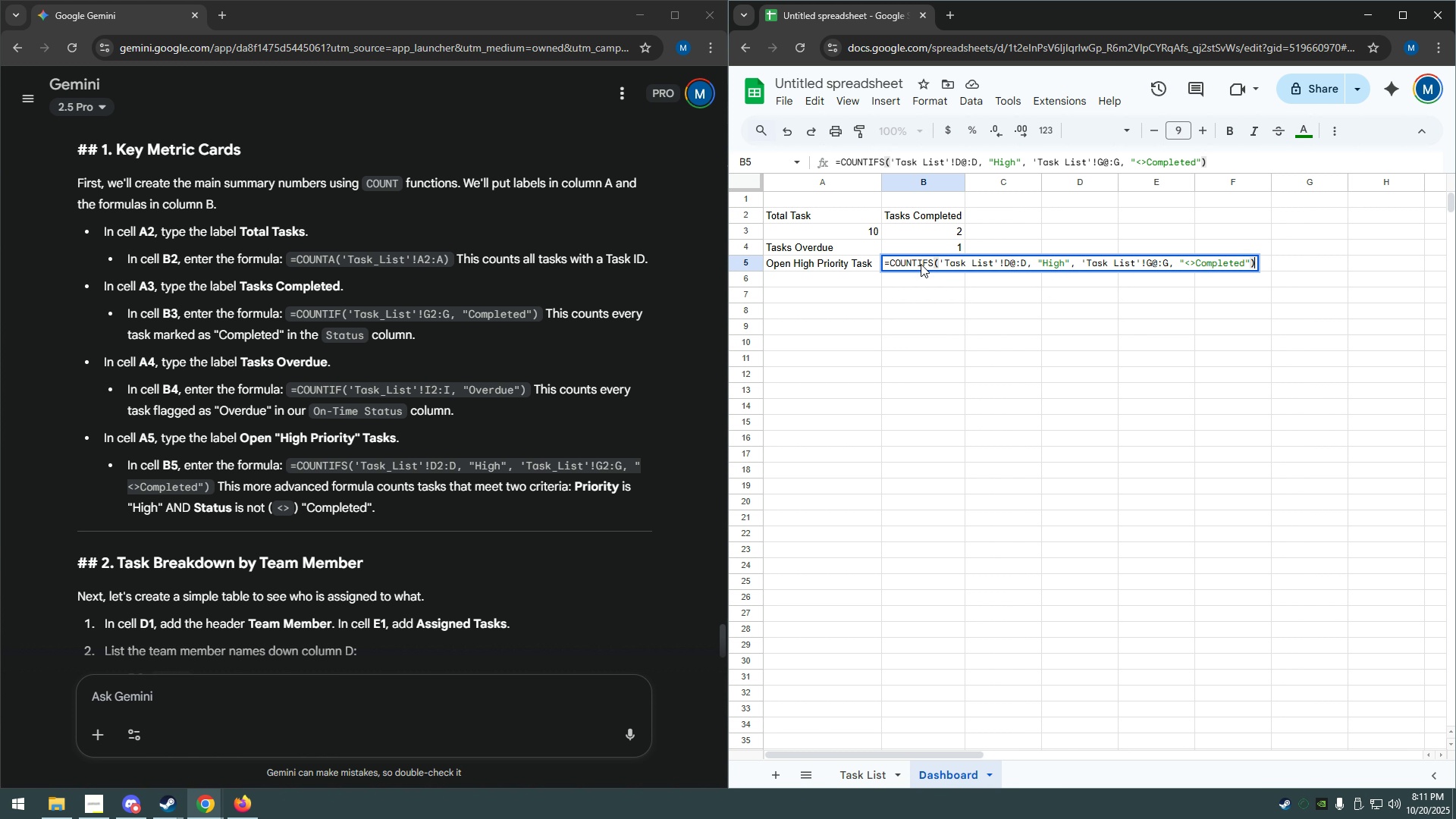 
key(Enter)
 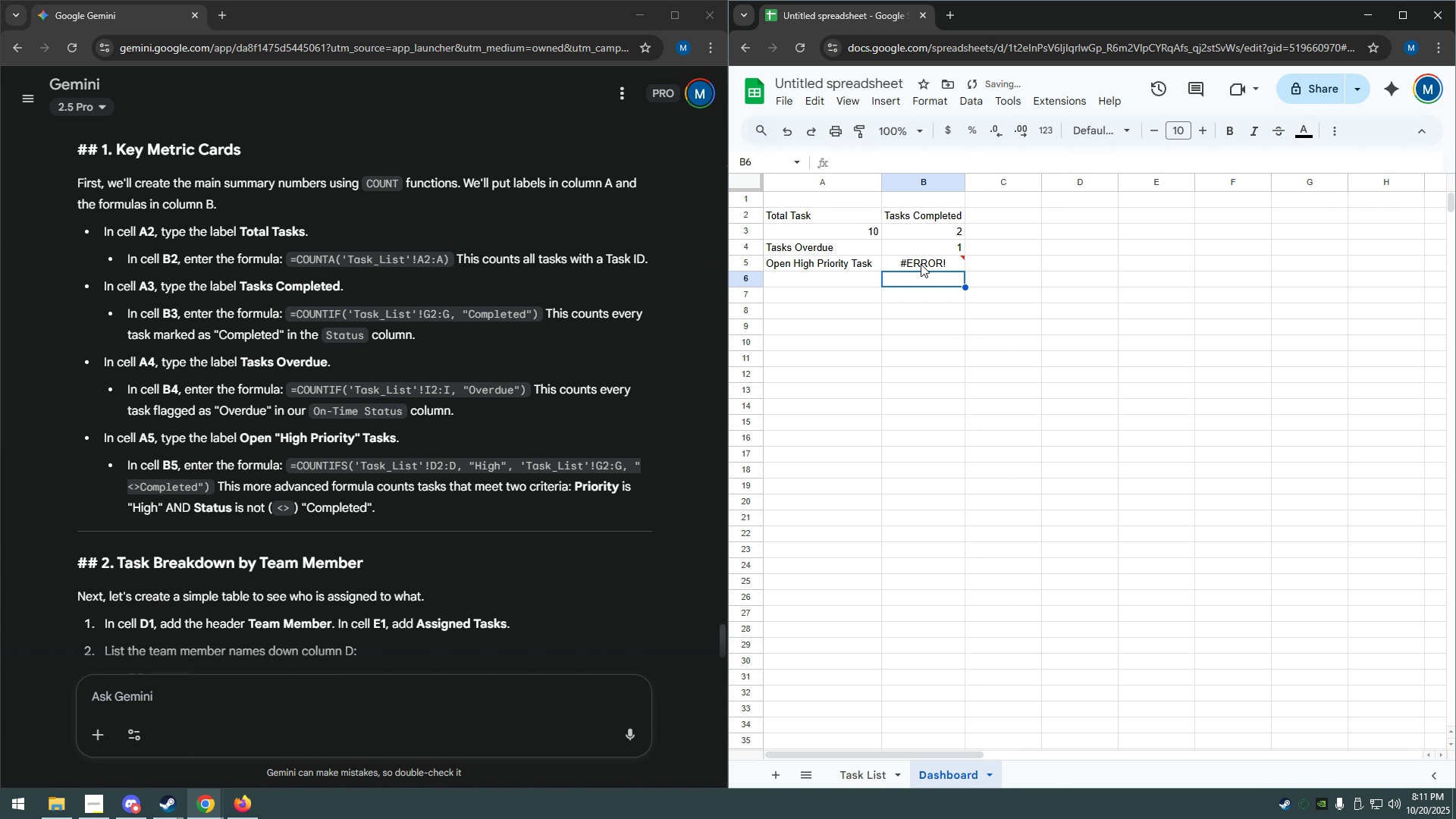 
left_click([921, 264])
 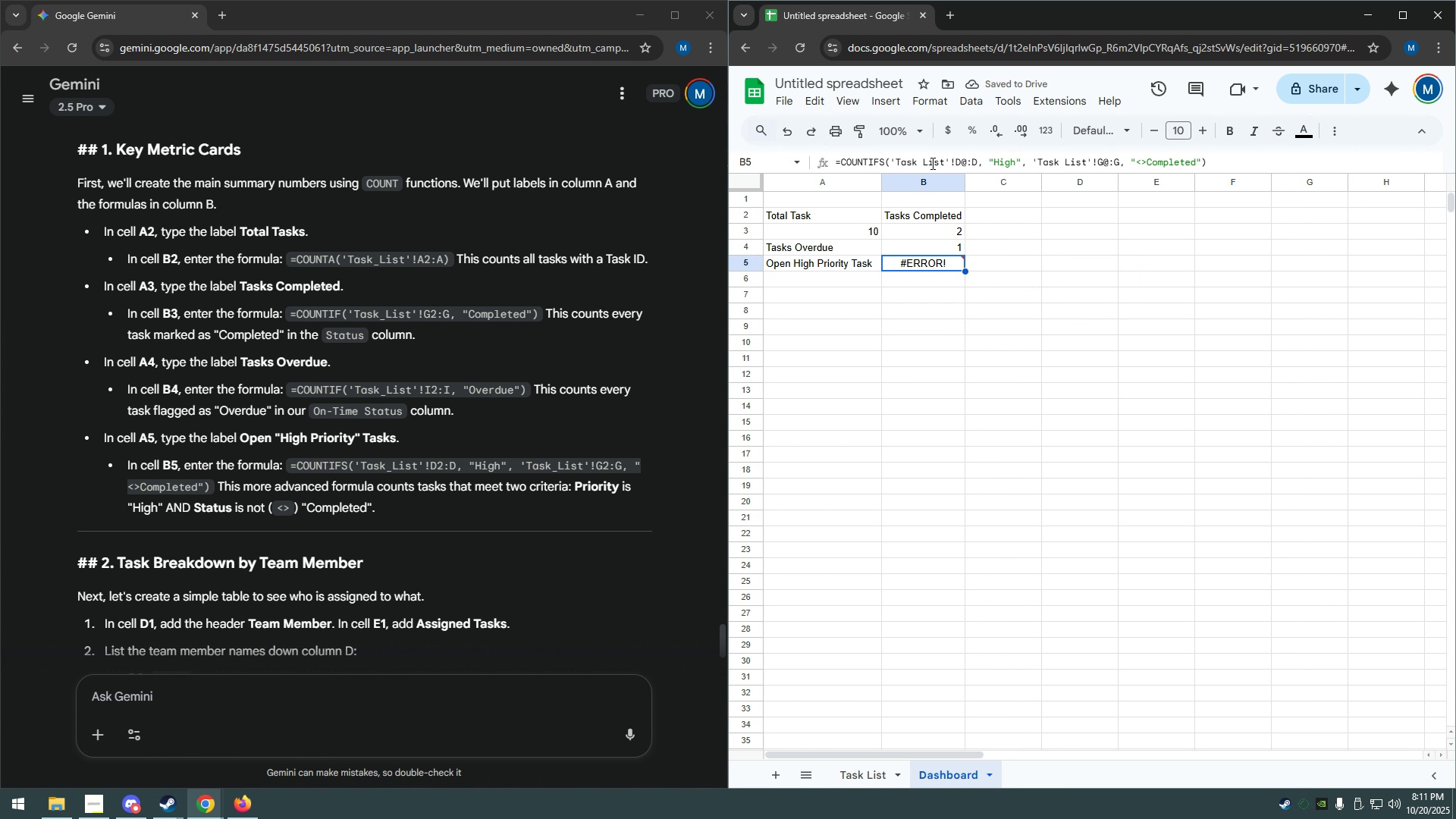 
mouse_move([923, 162])
 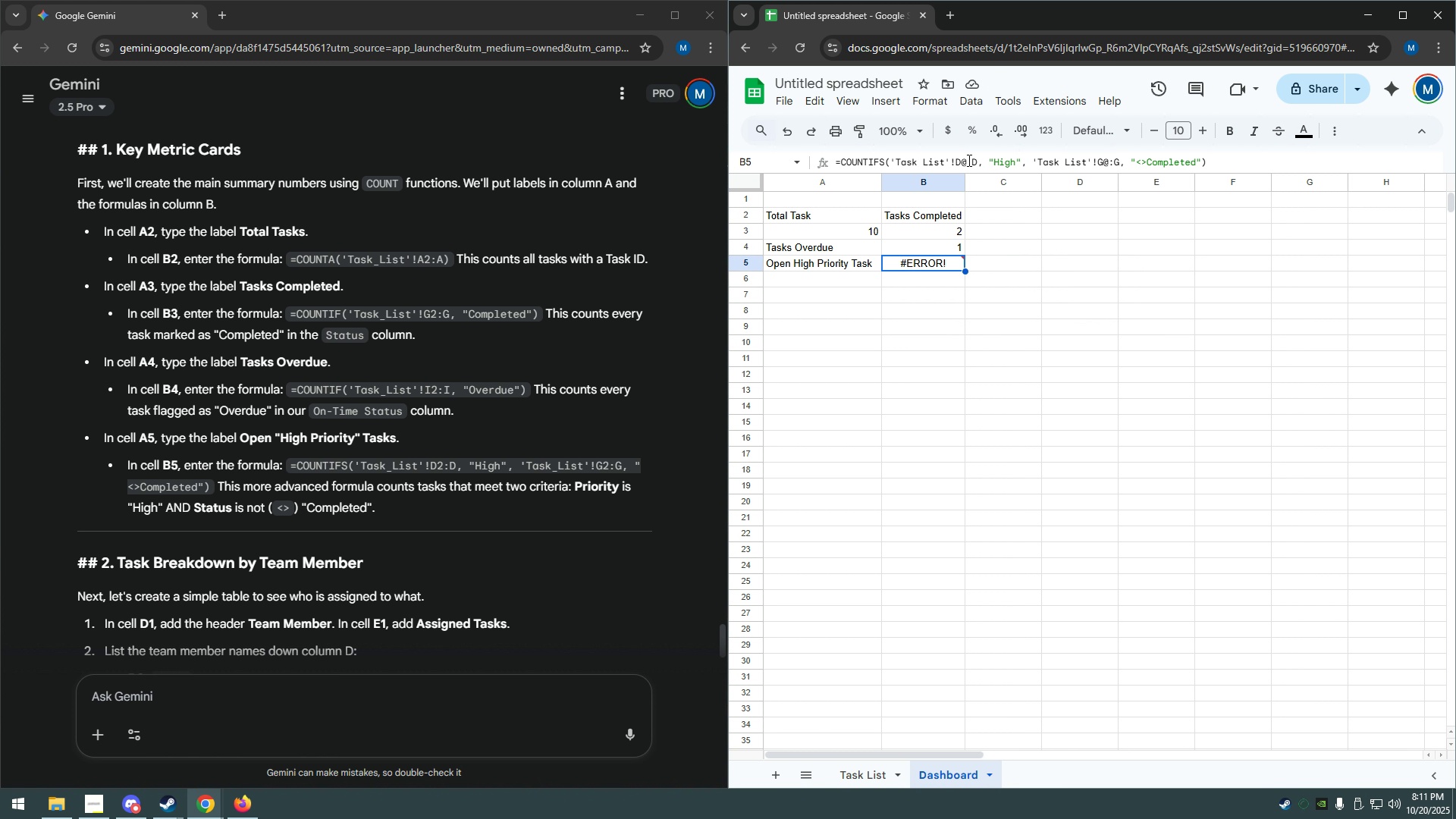 
left_click([968, 160])
 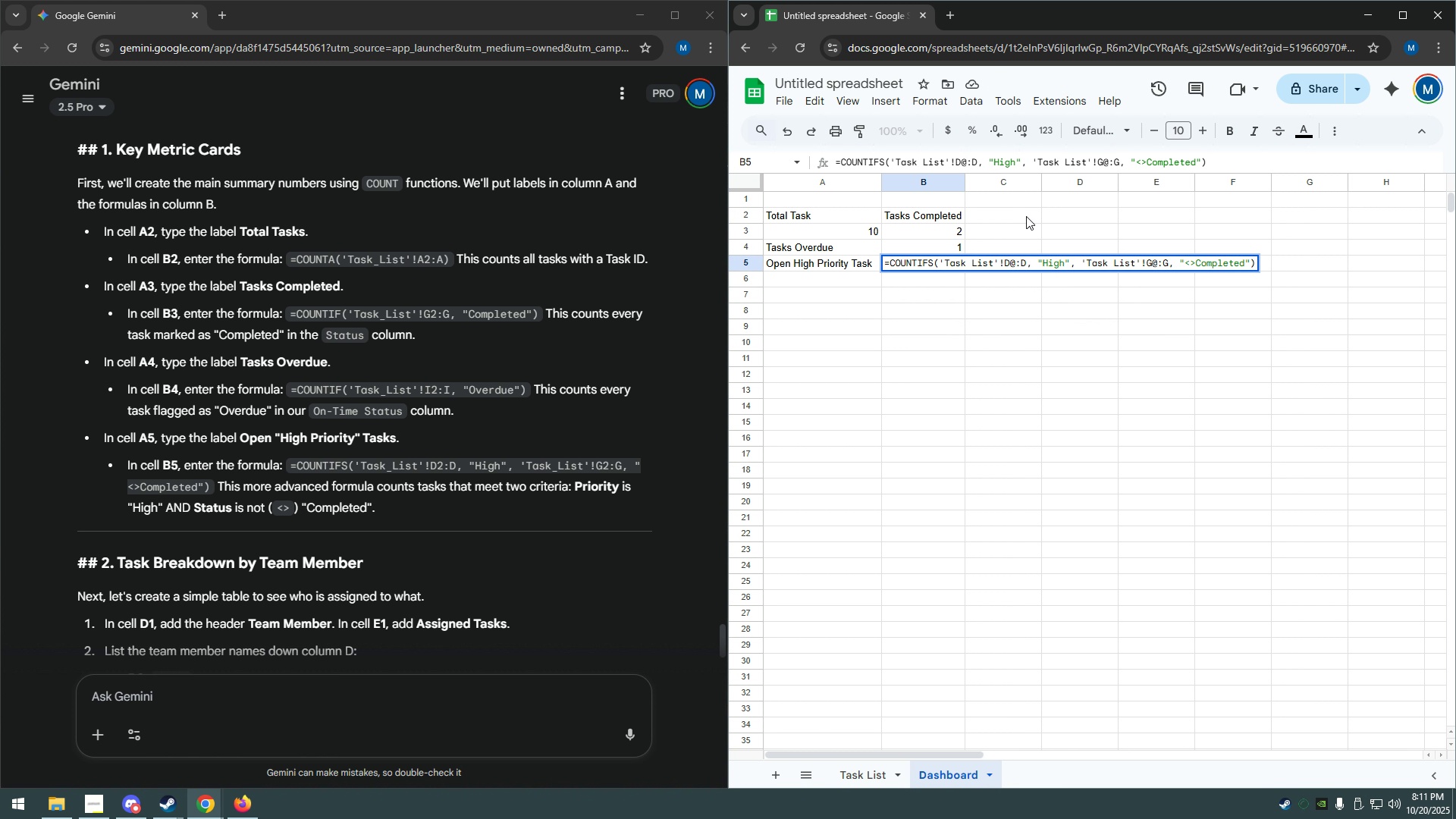 
key(Backspace)
 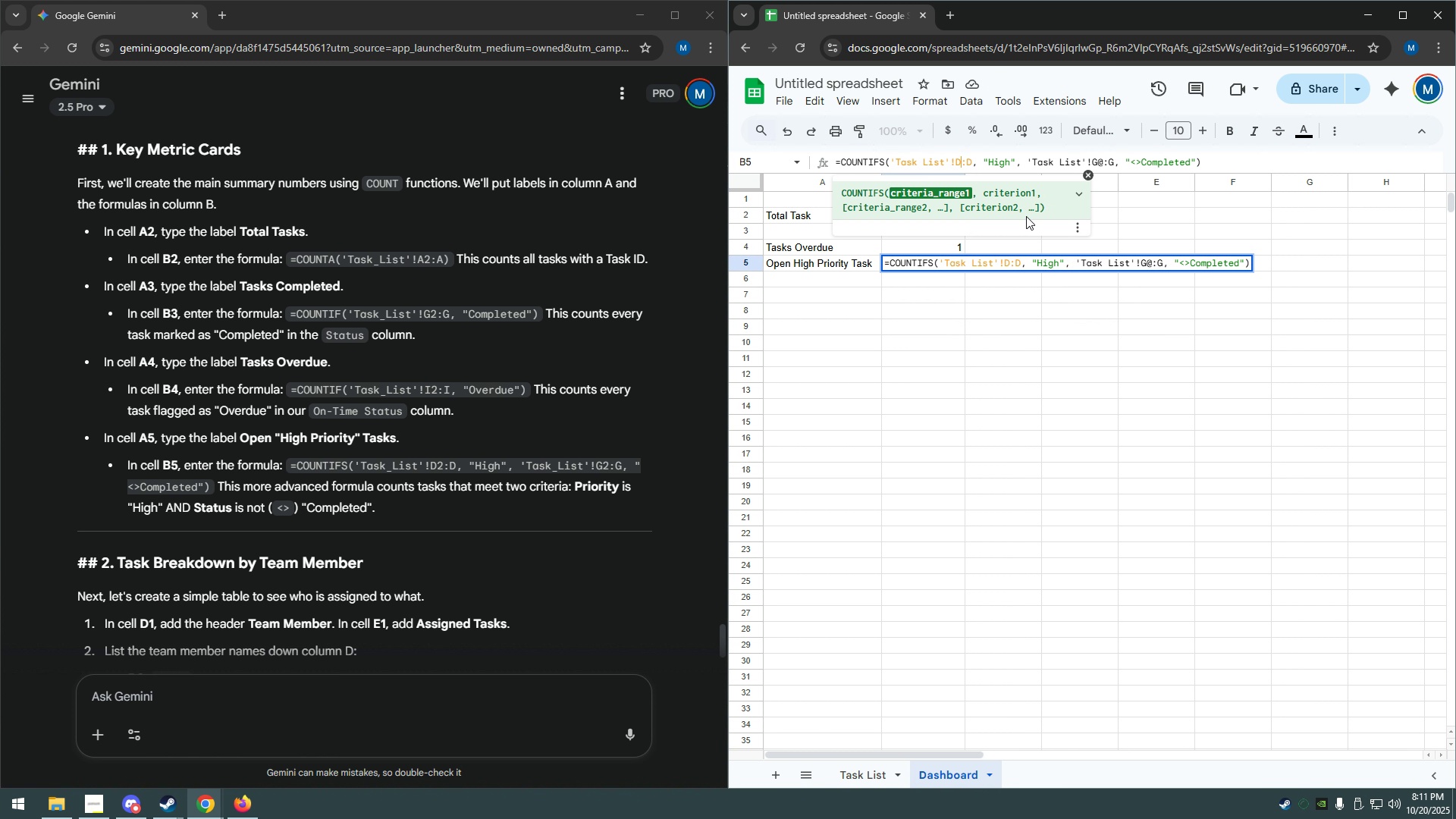 
key(Shift+ShiftRight)
 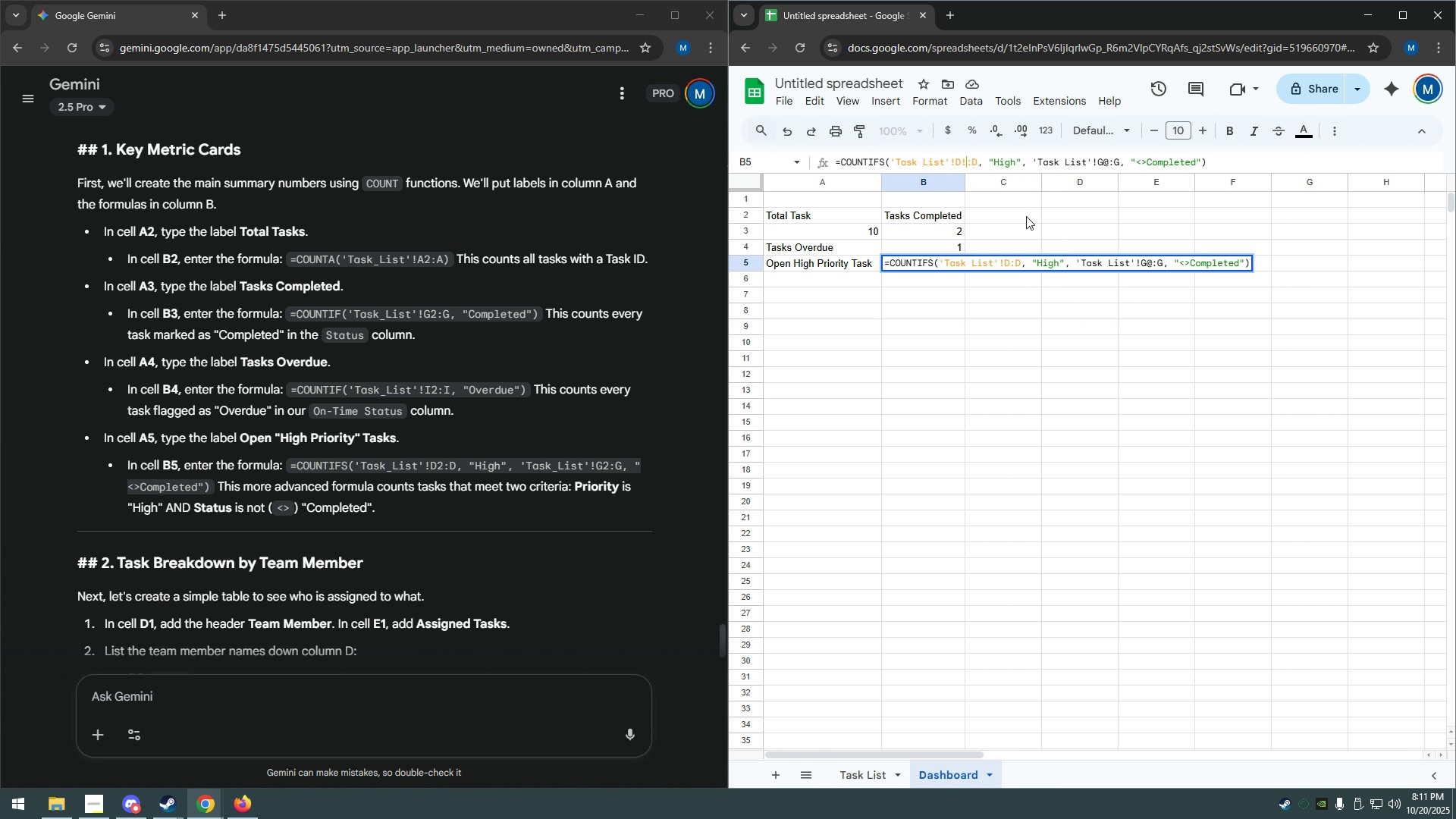 
key(Shift+1)
 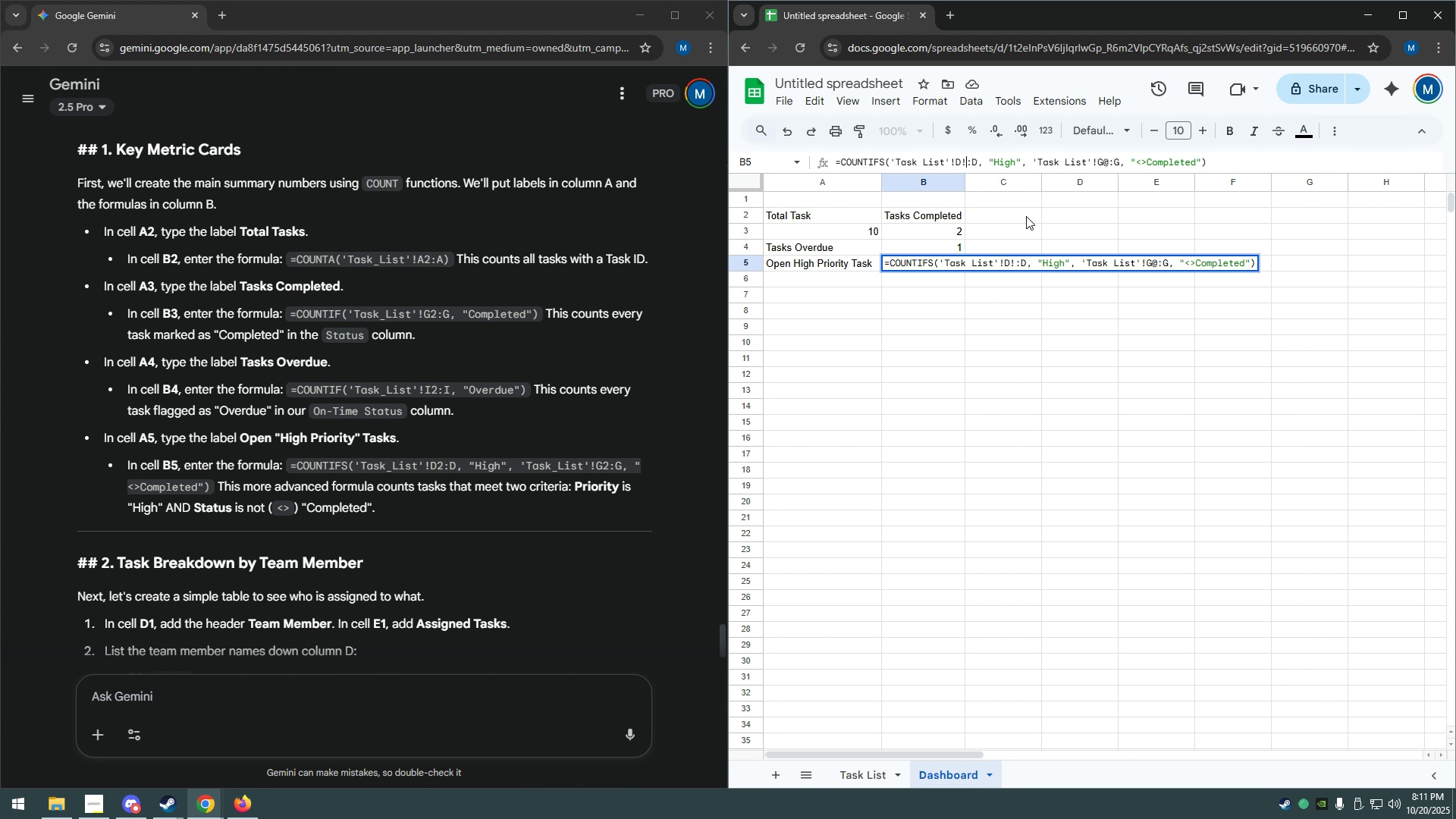 
key(Backspace)
 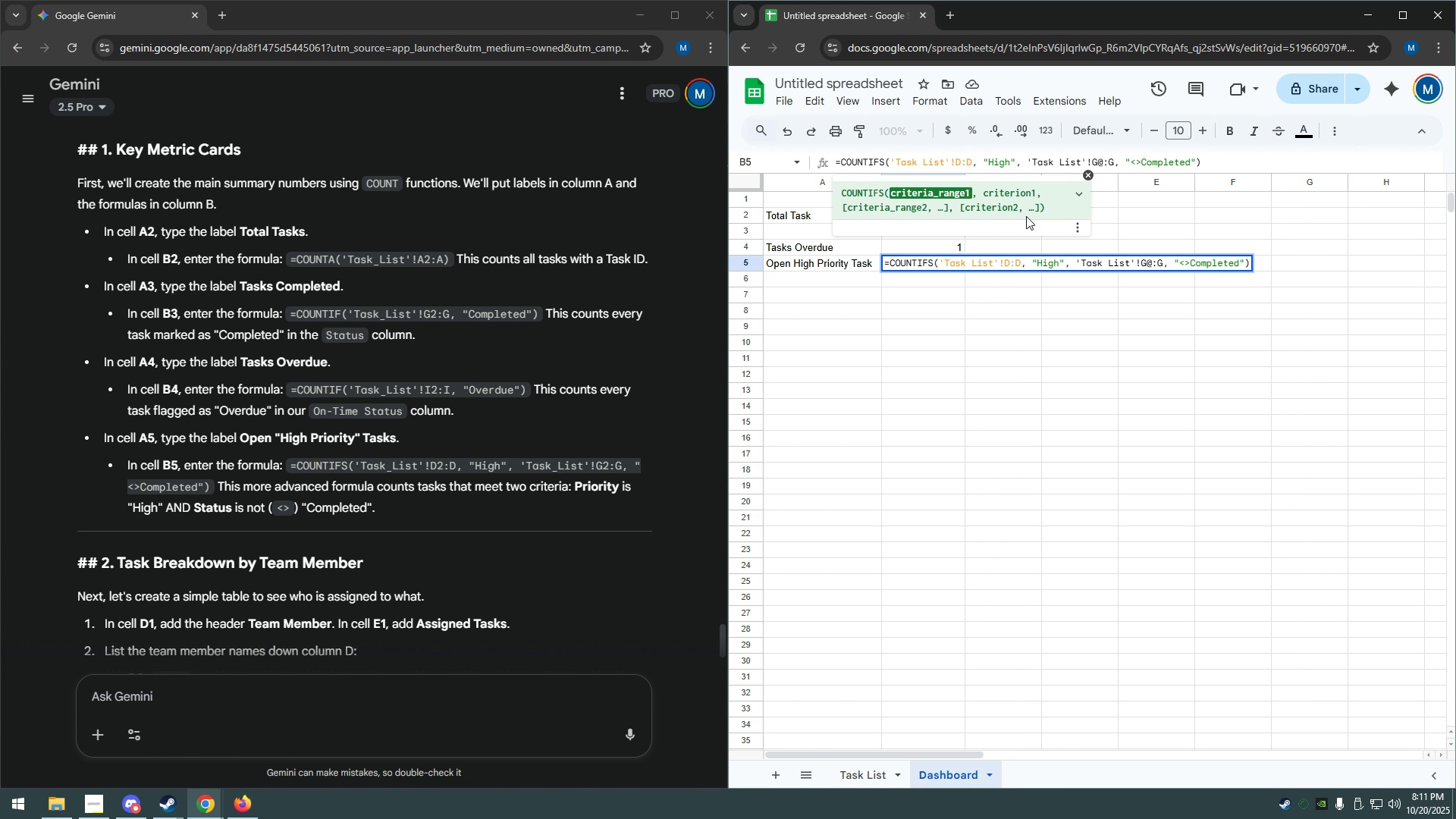 
key(Enter)
 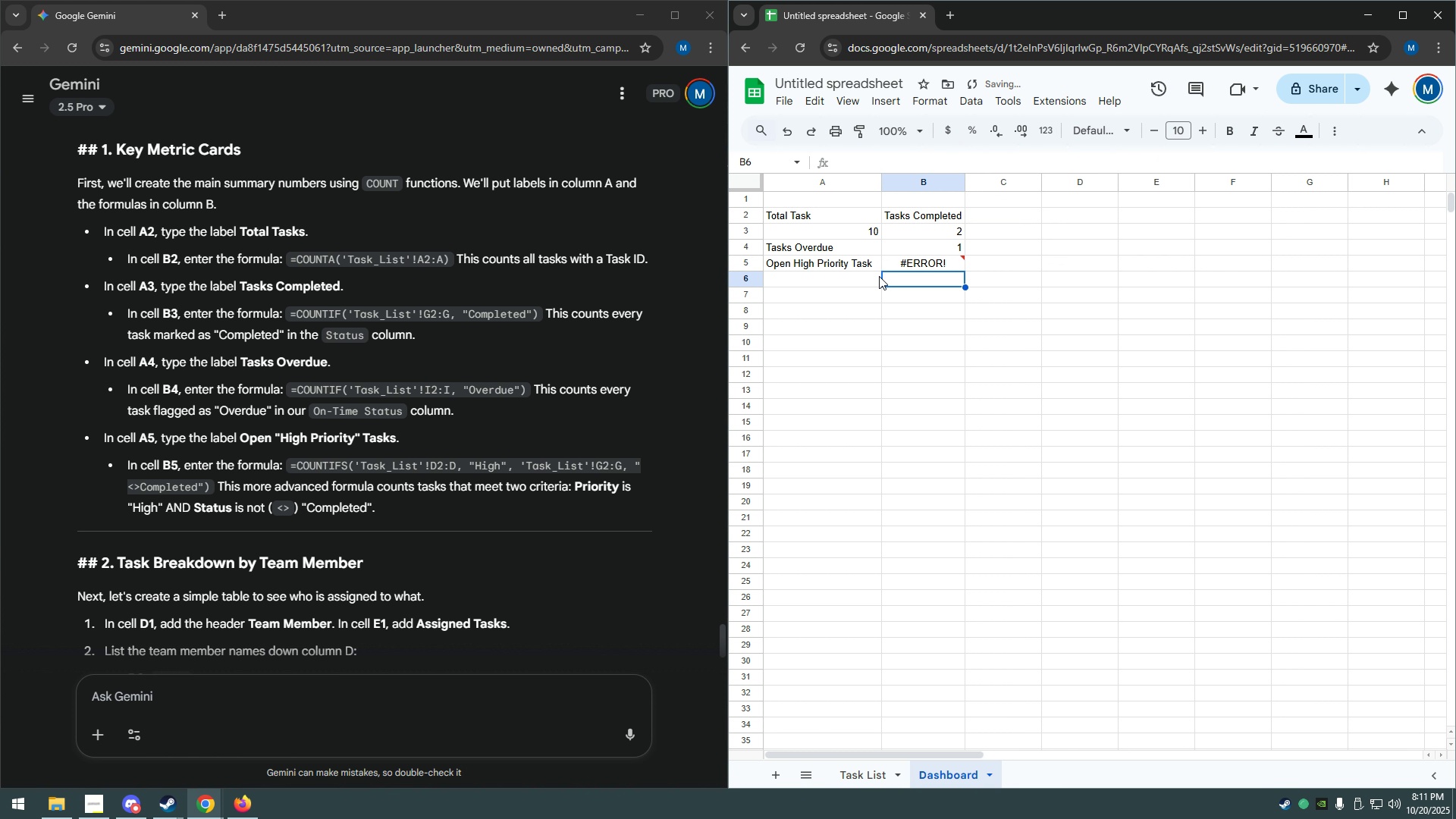 
left_click([927, 264])
 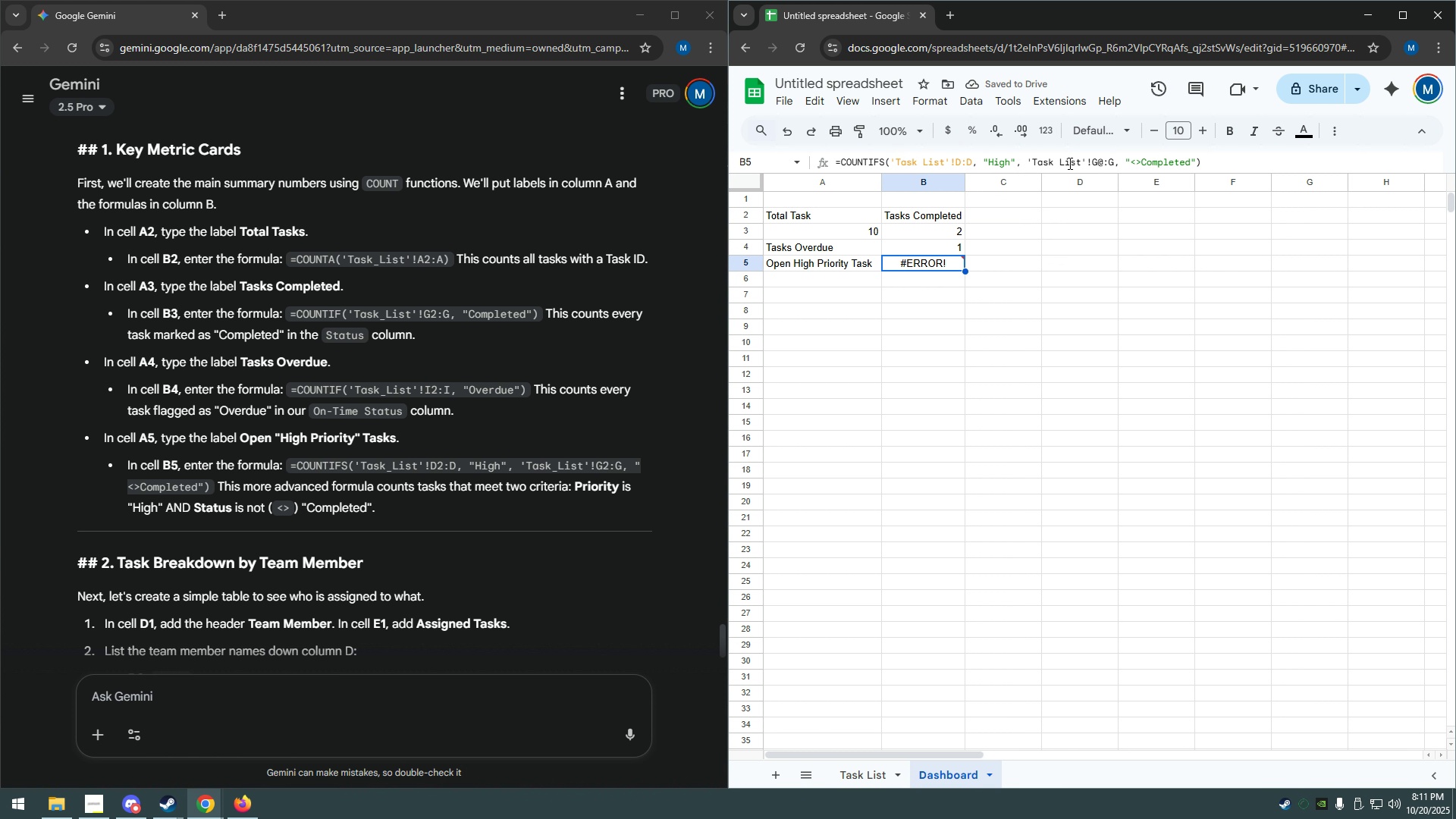 
left_click([1101, 162])
 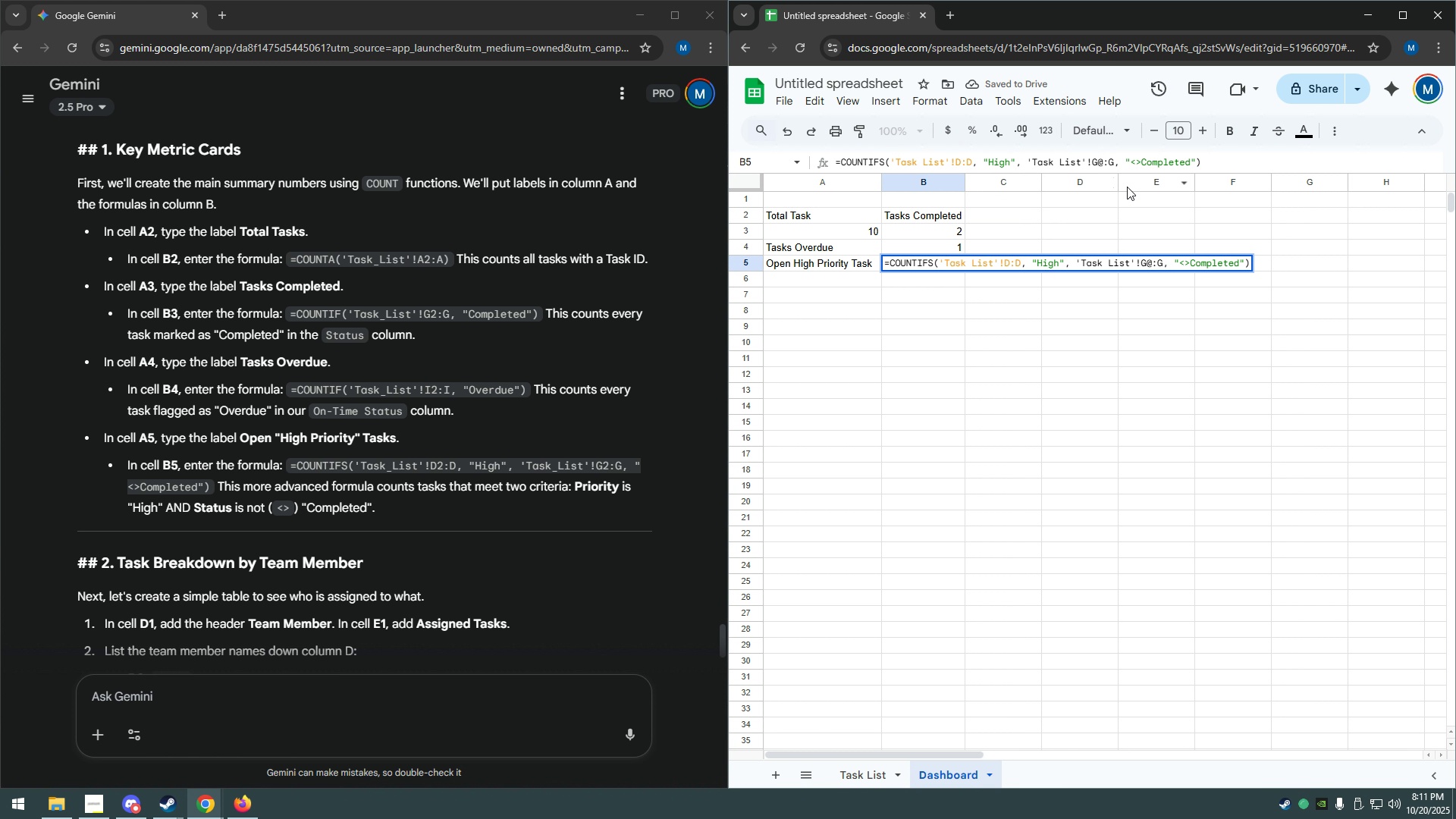 
key(Backspace)
 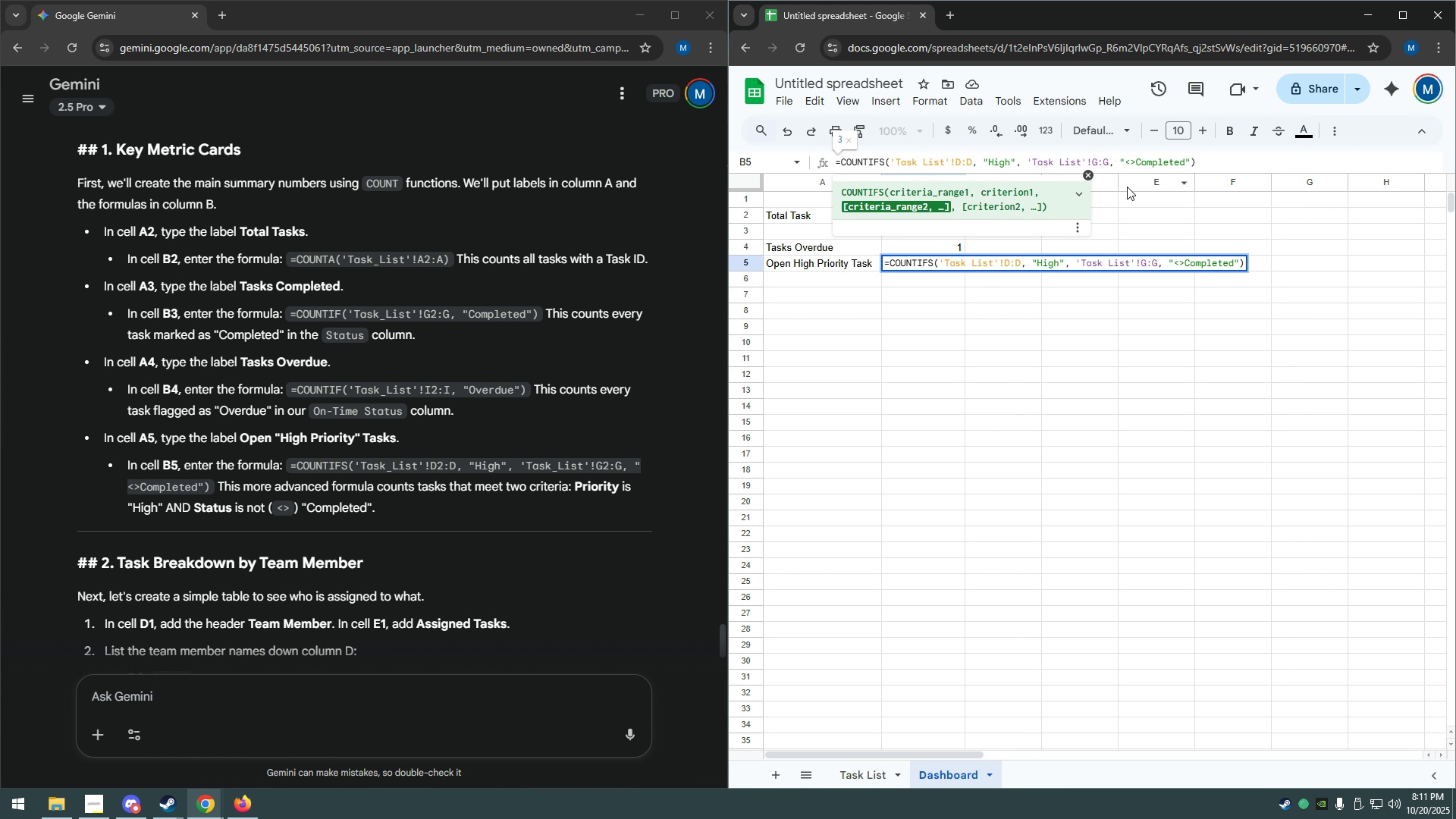 
key(Enter)
 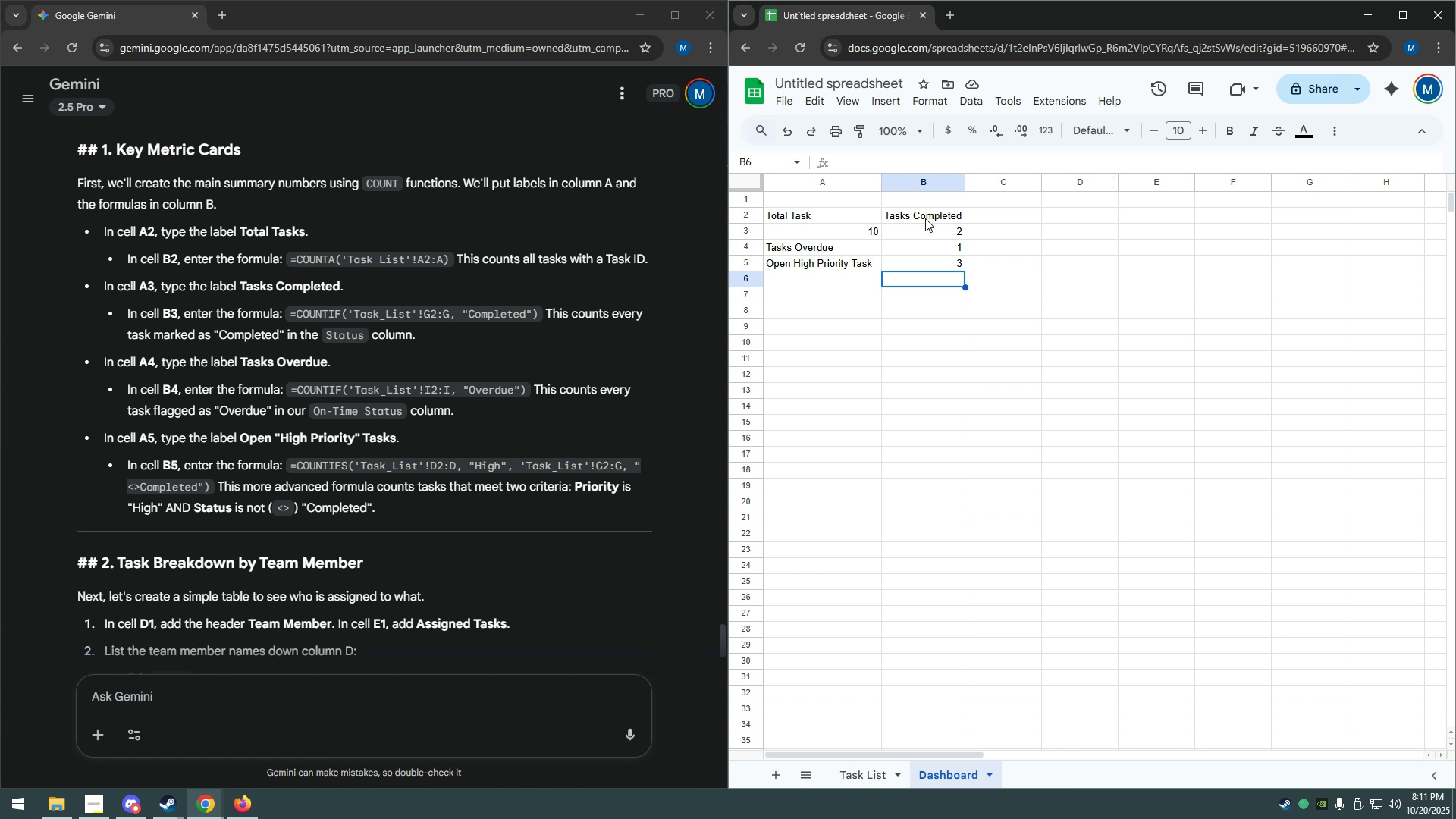 
wait(14.2)
 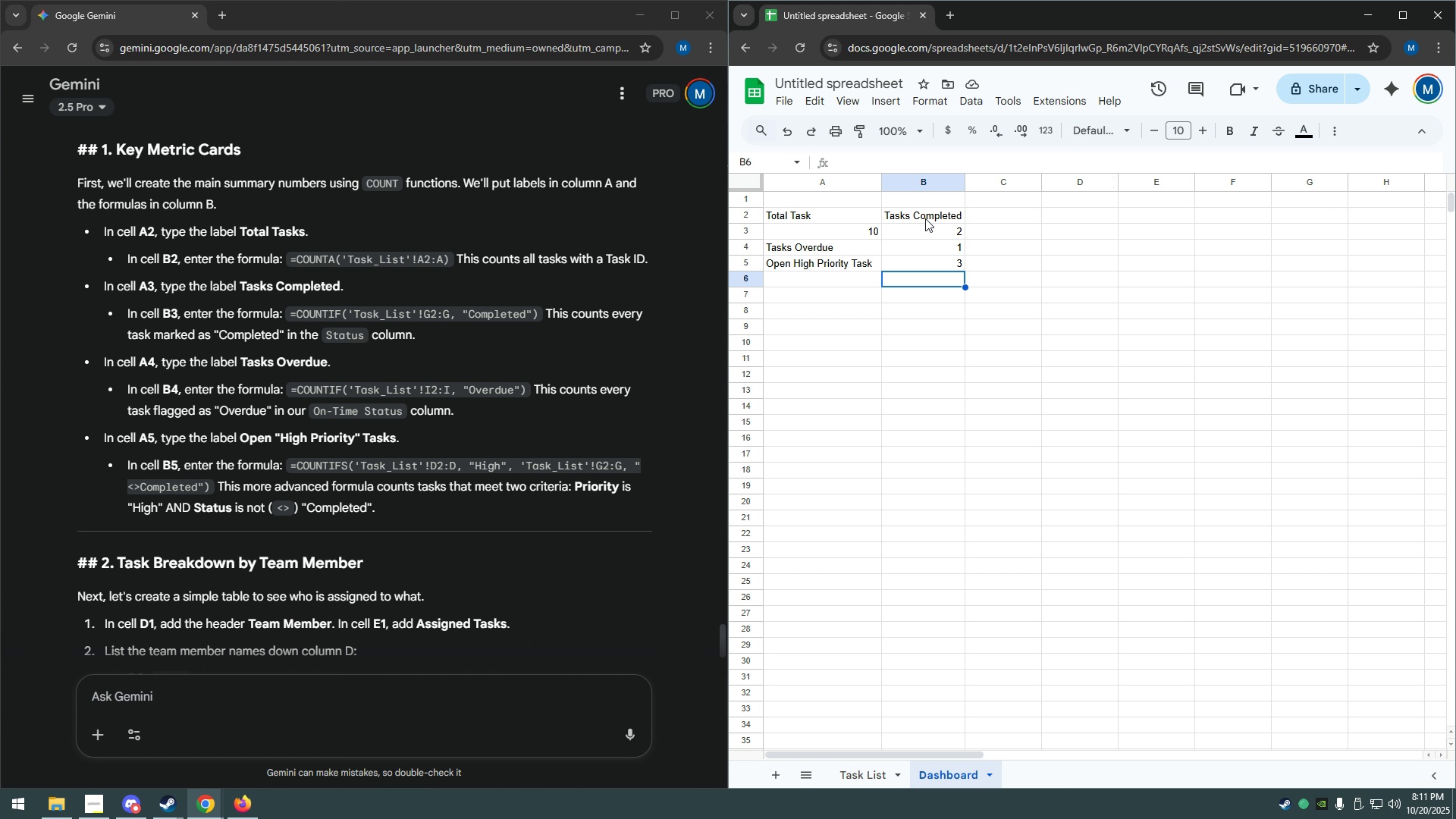 
scroll: coordinate [504, 356], scroll_direction: down, amount: 1.0
 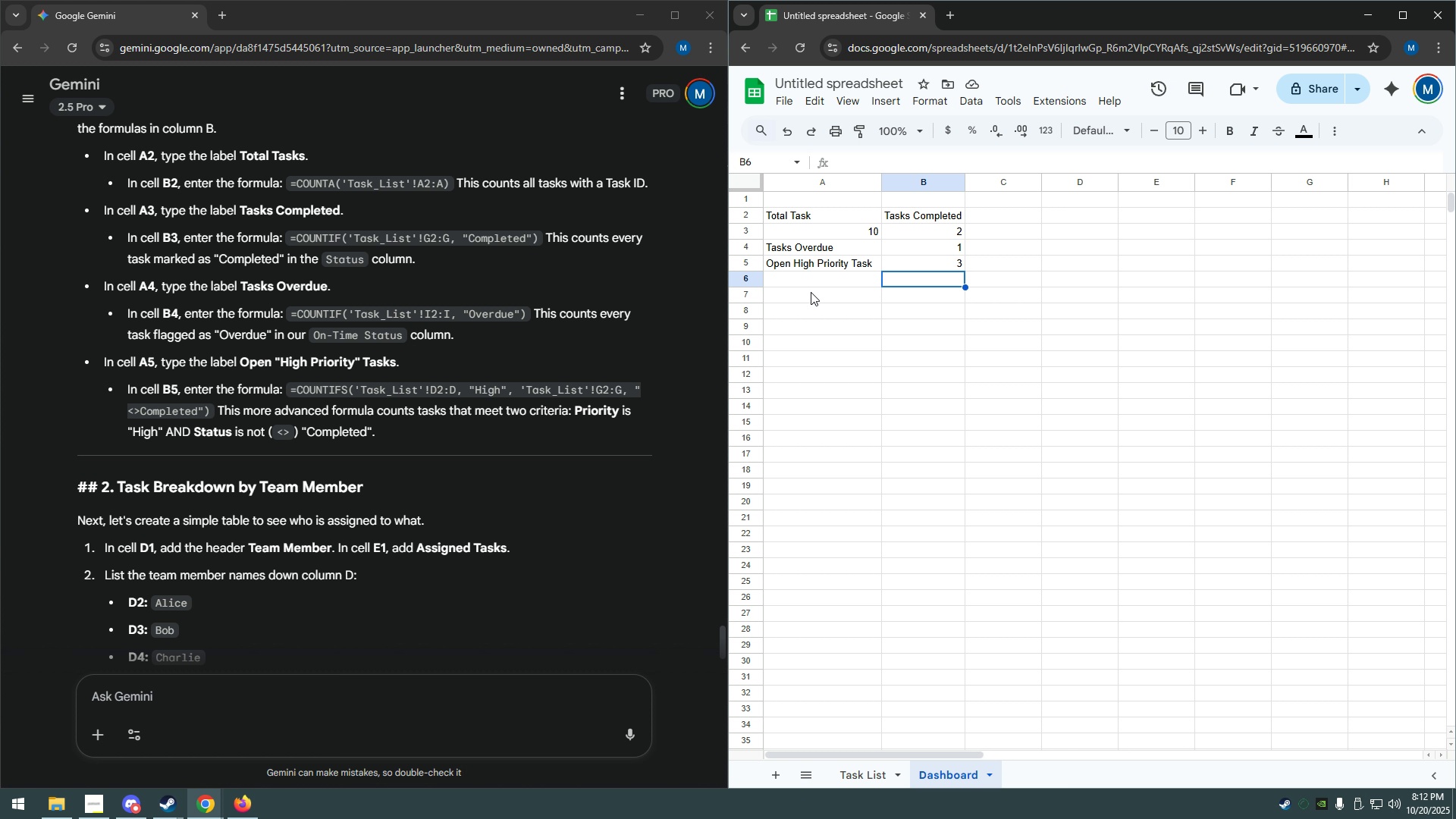 
wait(8.0)
 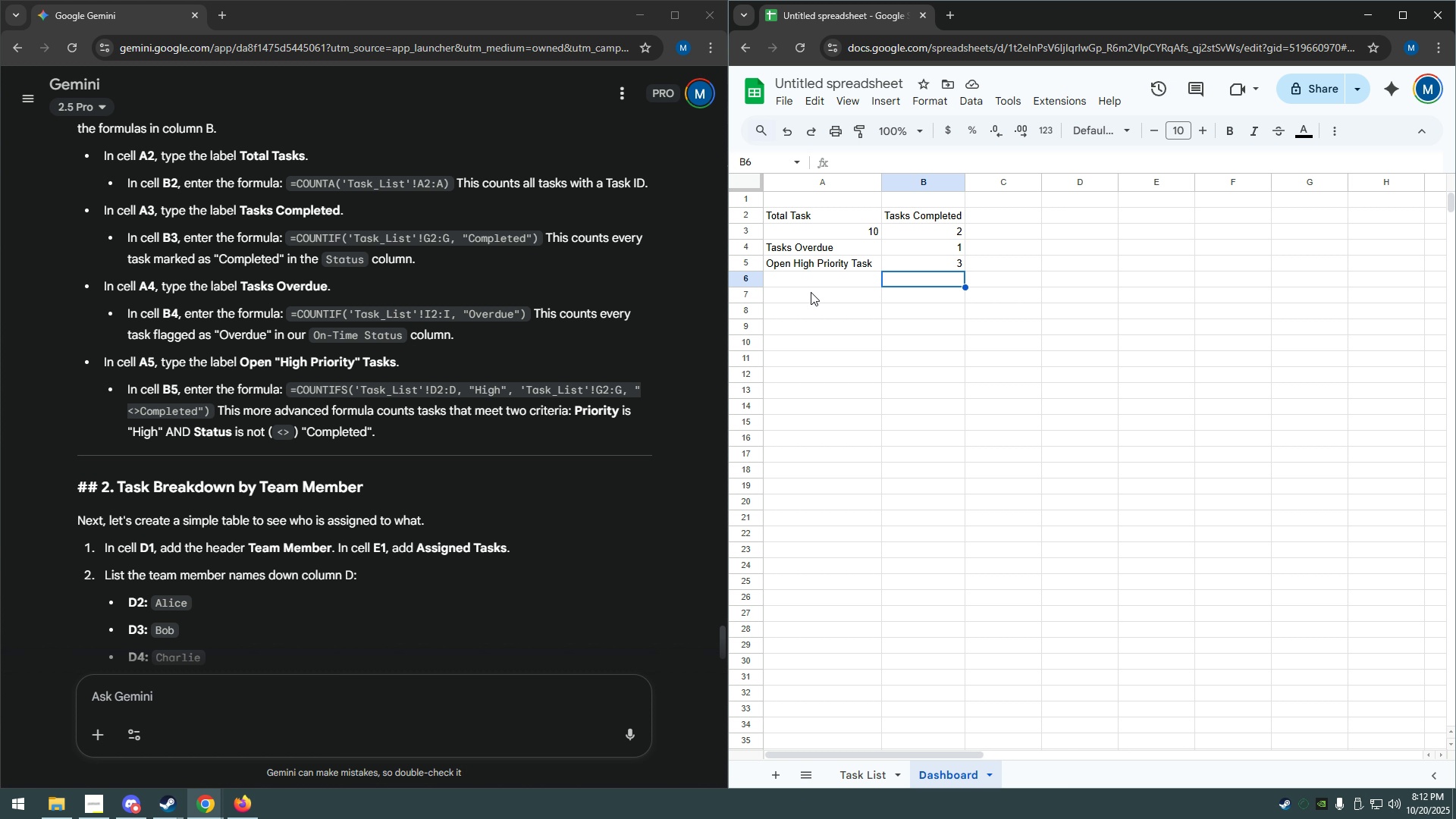 
scroll: coordinate [593, 427], scroll_direction: down, amount: 1.0
 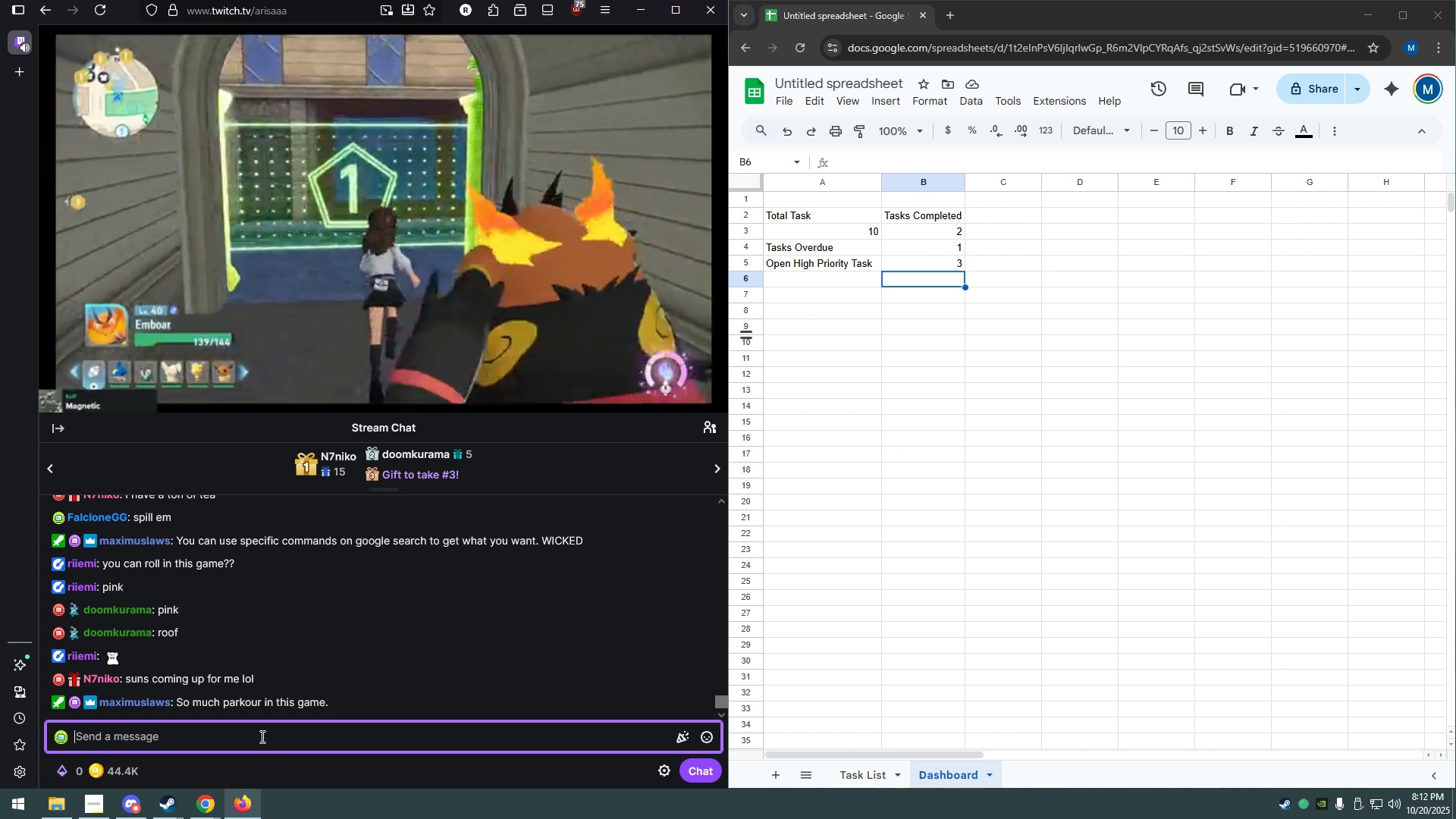 
left_click([502, 734])
 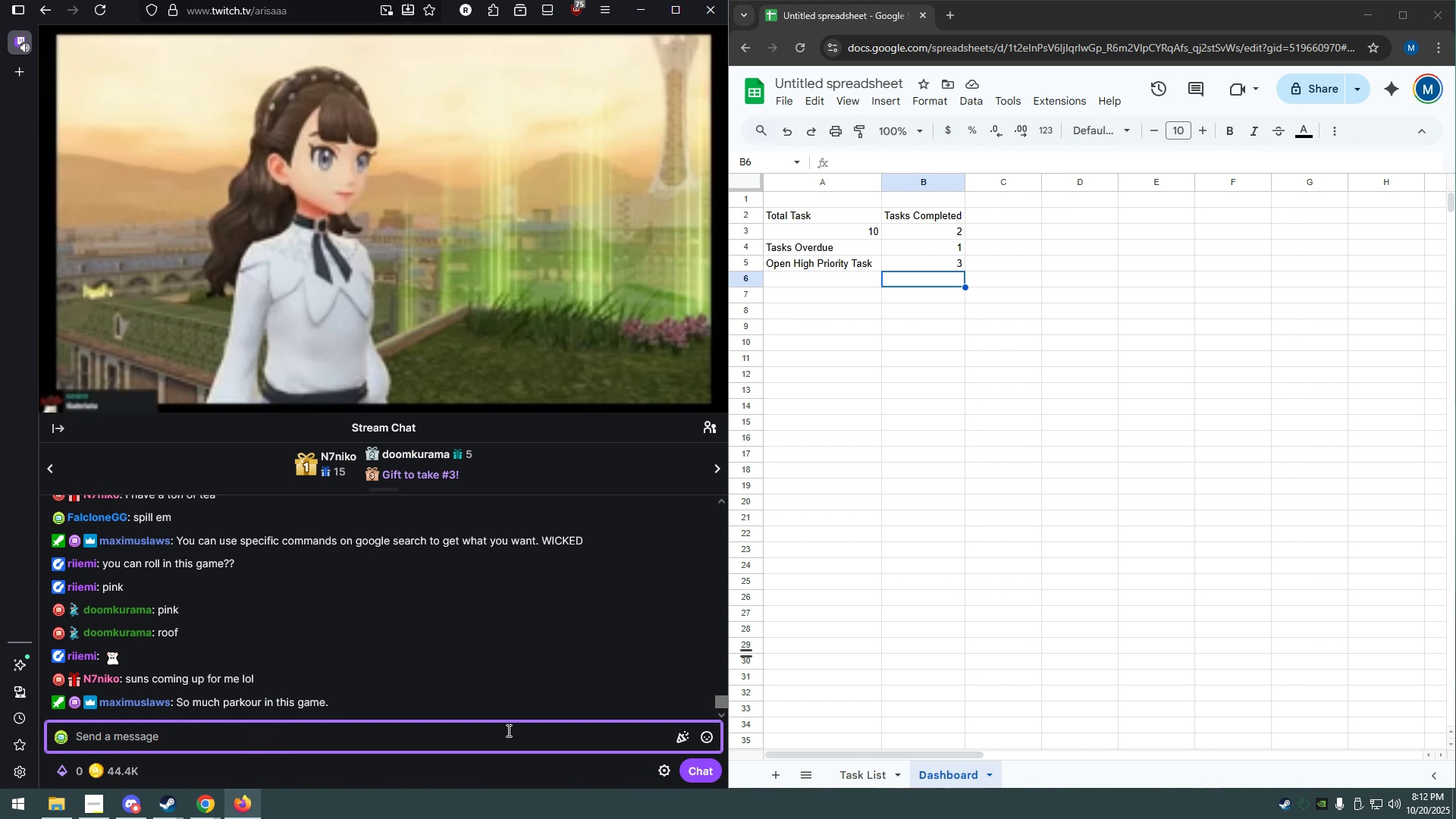 
type(sun id)
key(Backspace)
type(s diviparkour master)
 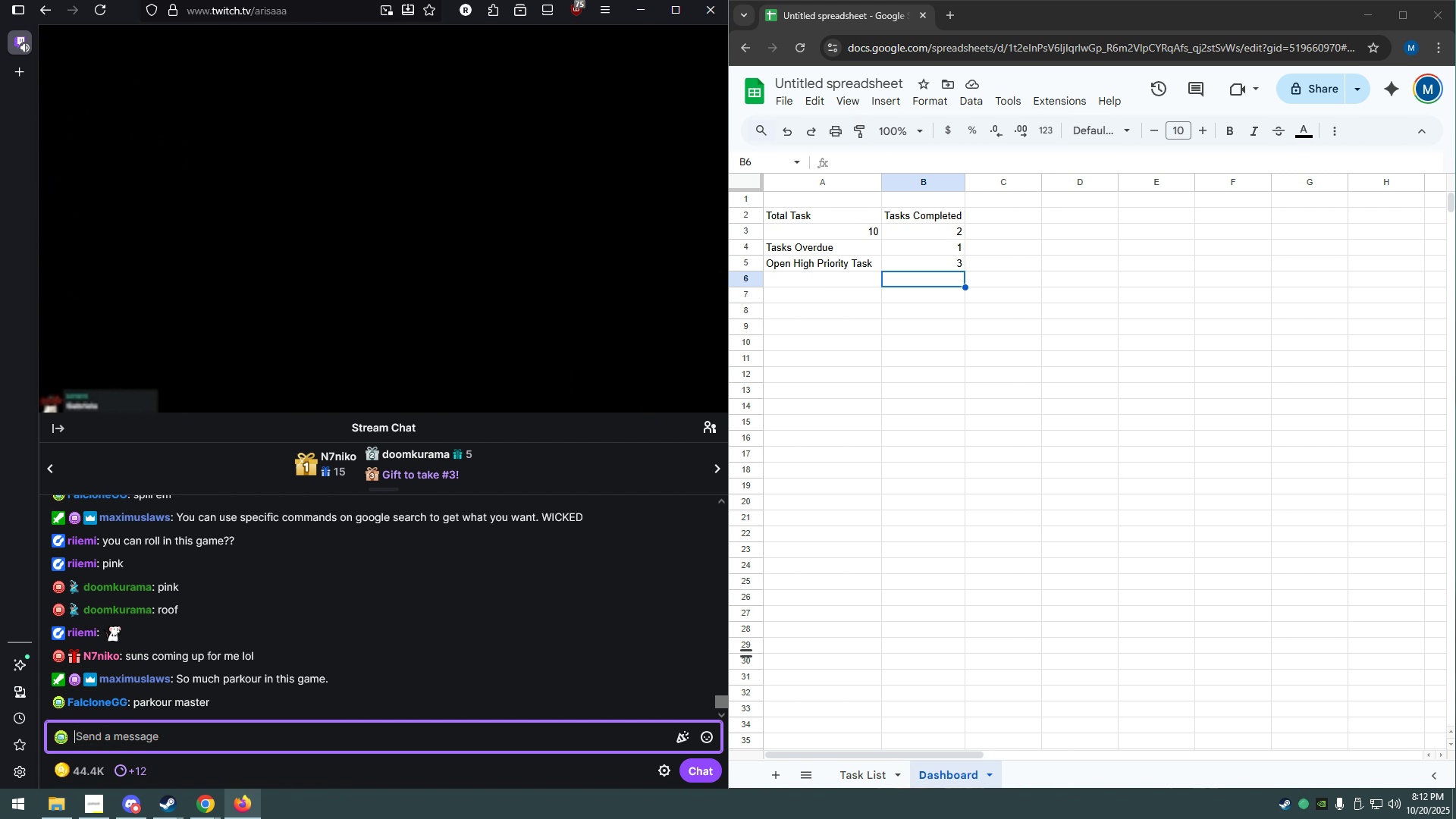 
key(Enter)
 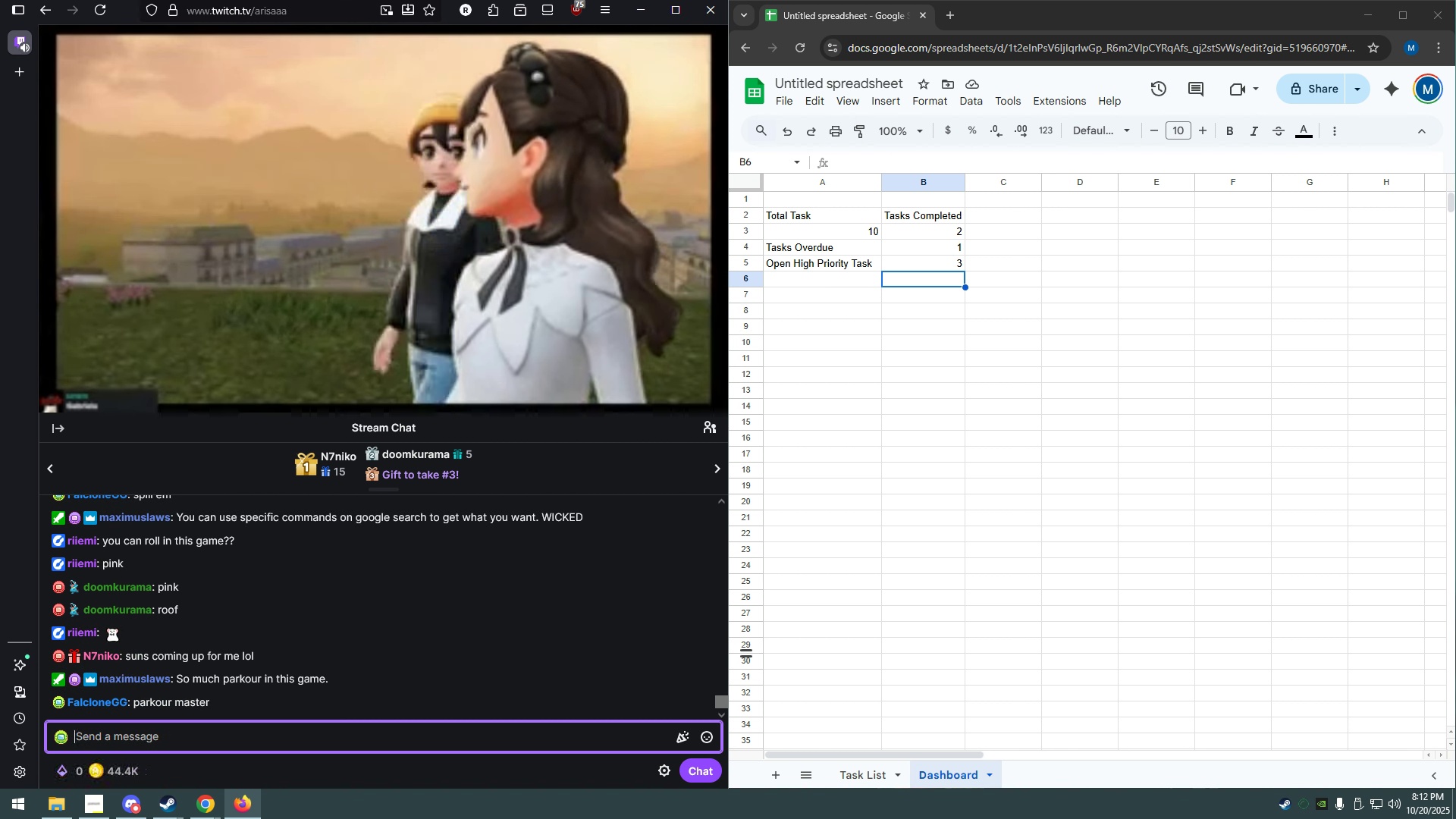 
type(this is how i imagien)
key(Backspace)
key(Backspace)
type(ne early ten)
key(Backspace)
type(enagers parkour)
 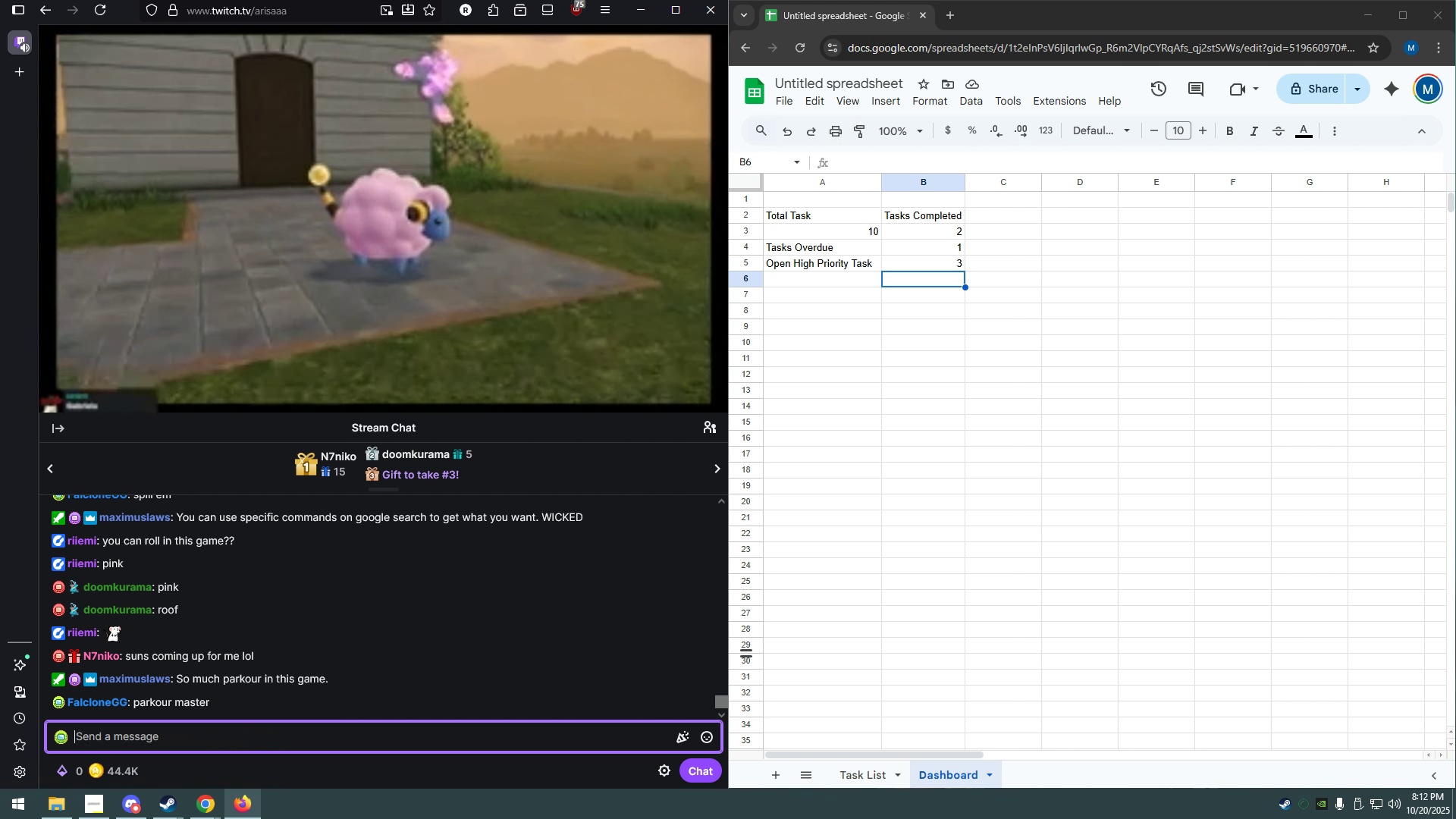 
key(Enter)
 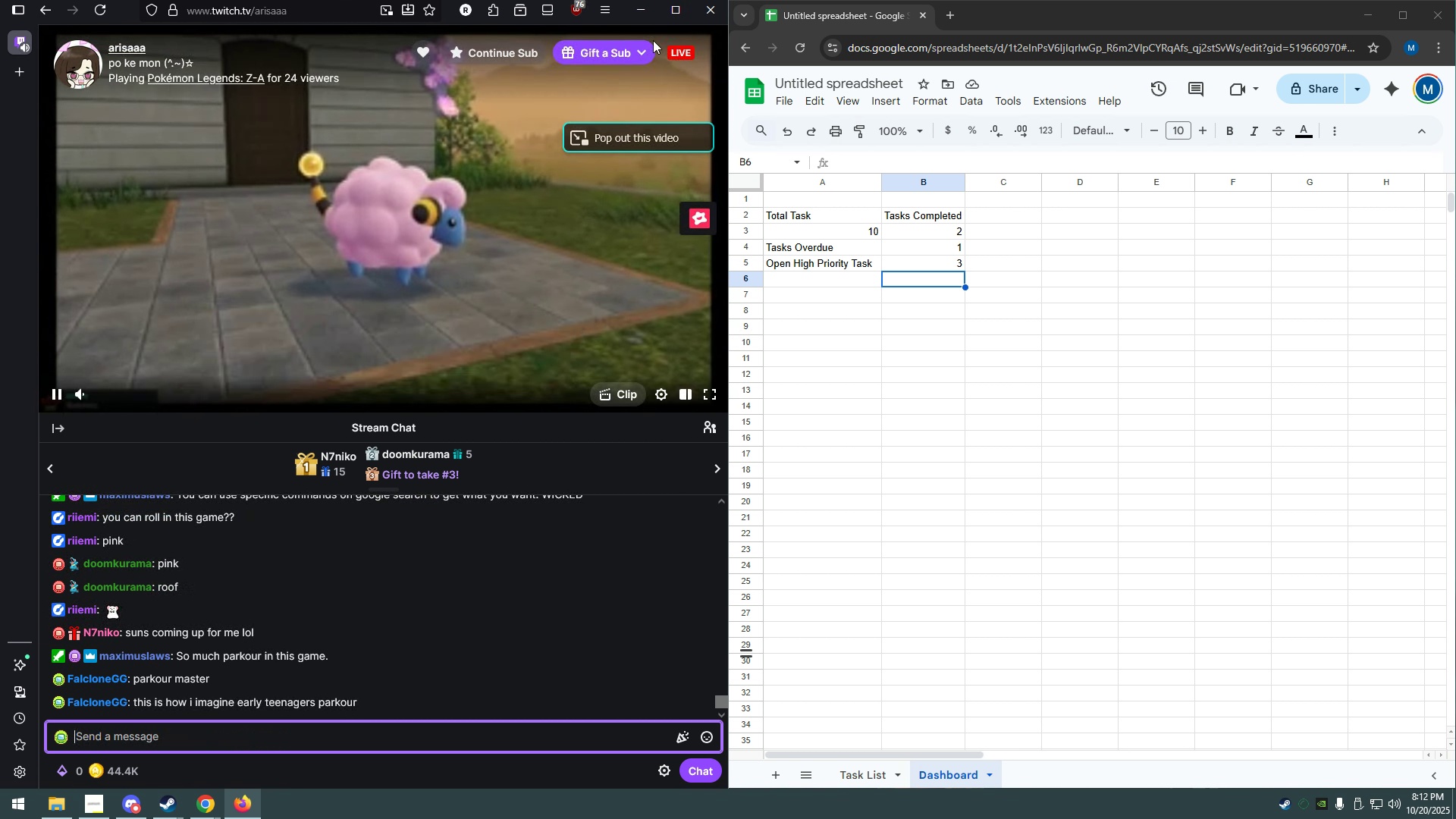 
left_click([644, 12])
 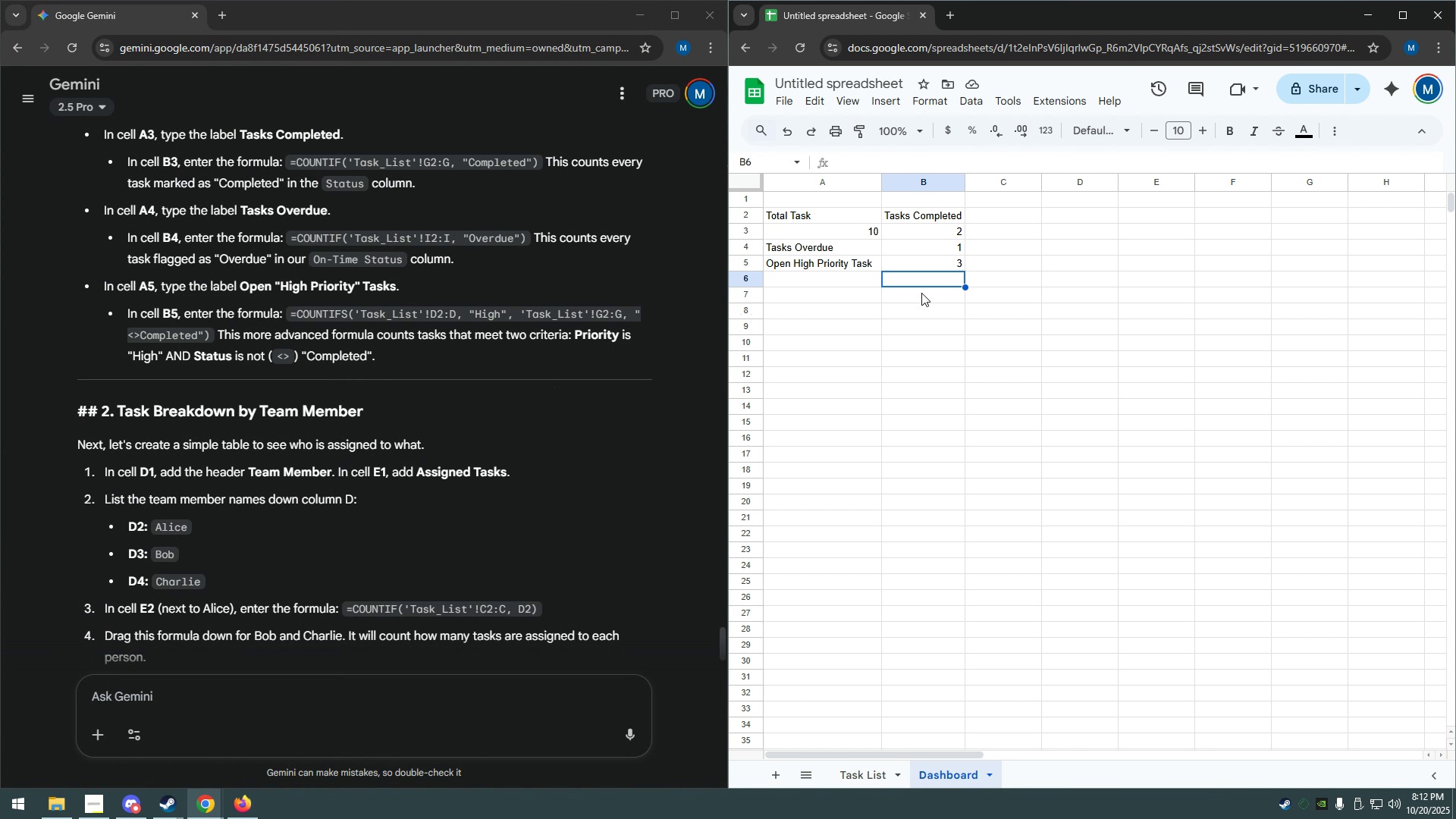 
left_click([829, 282])
 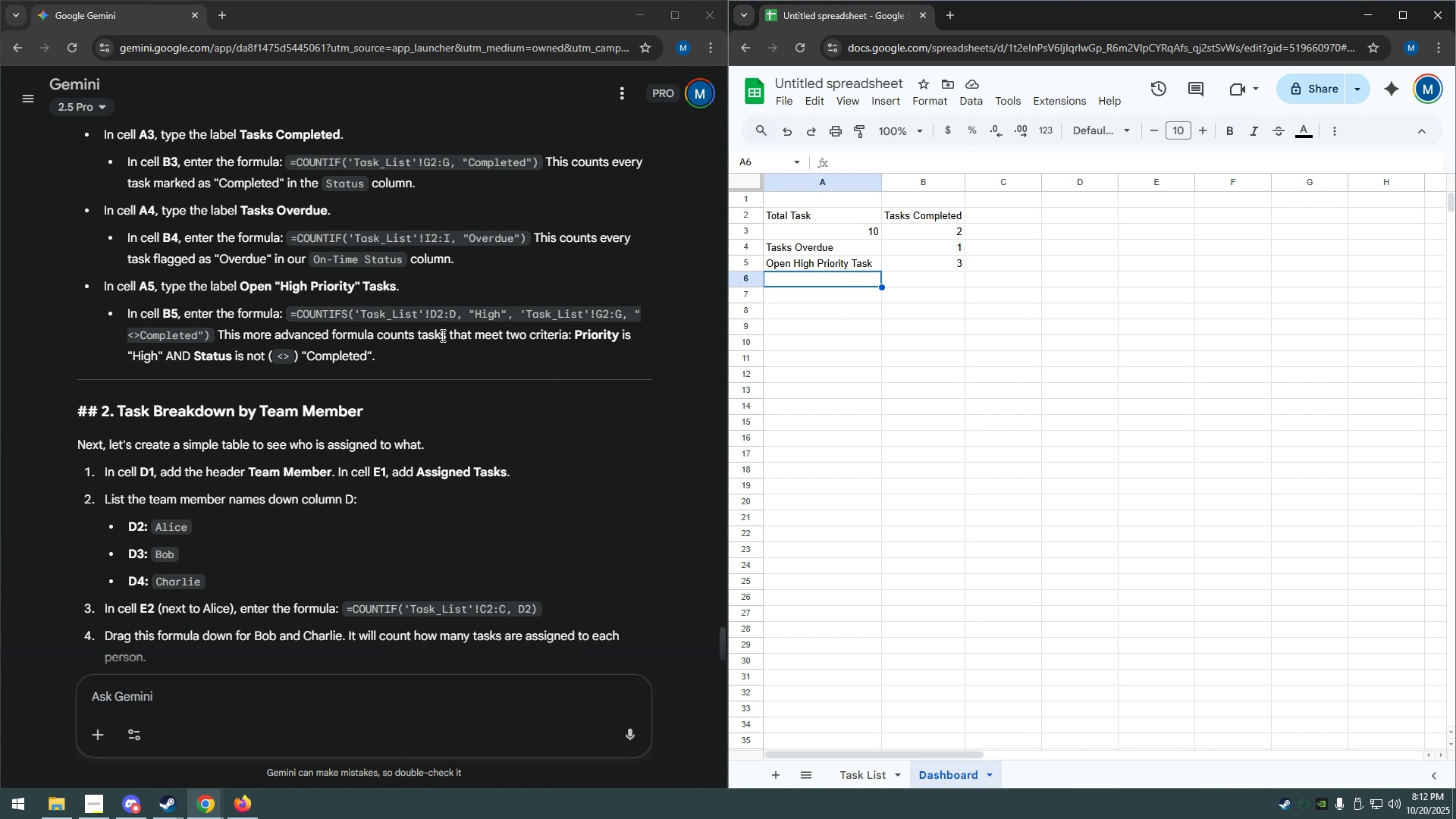 
wait(8.06)
 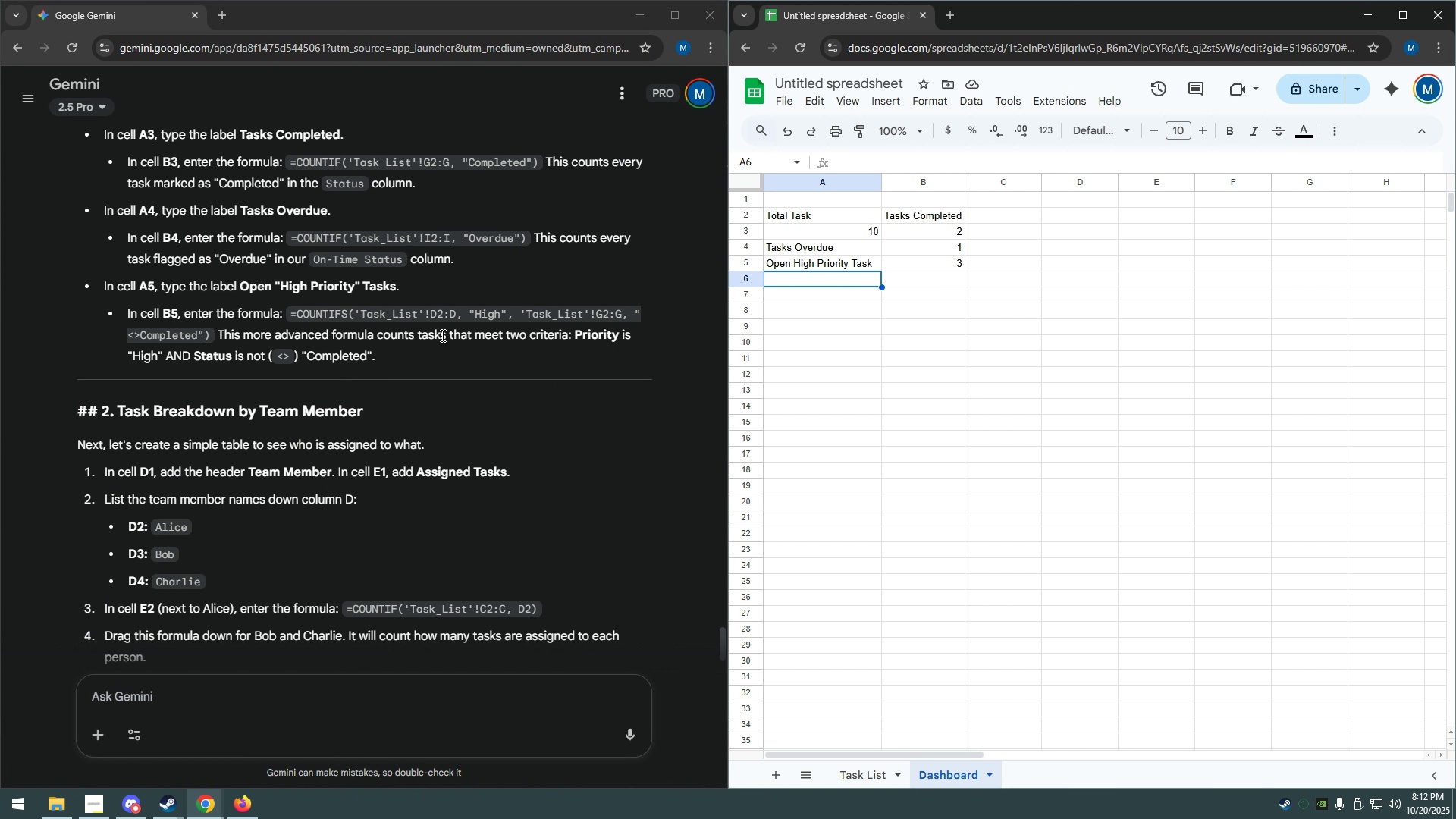 
left_click([639, 341])
 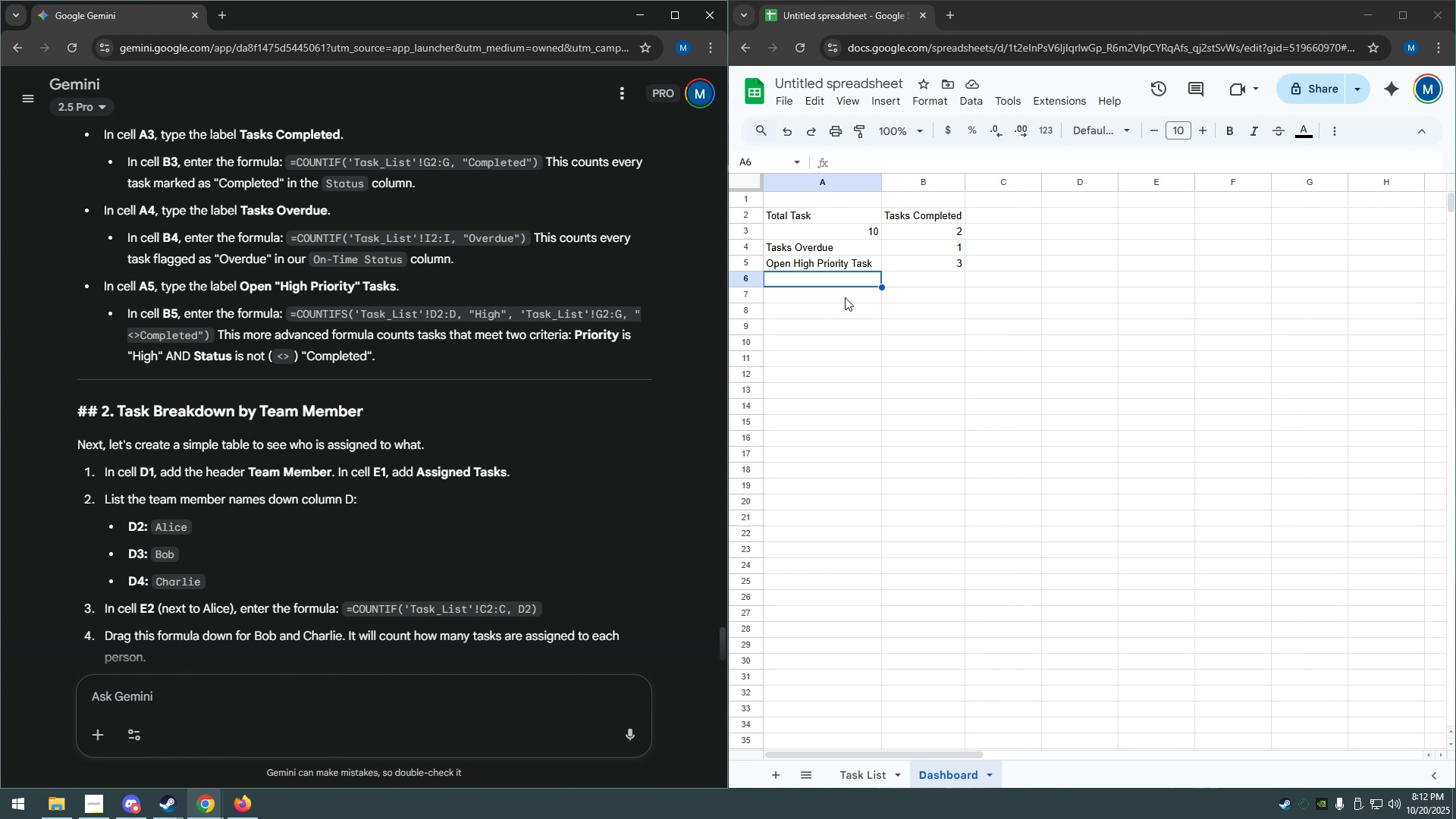 
left_click([914, 264])
 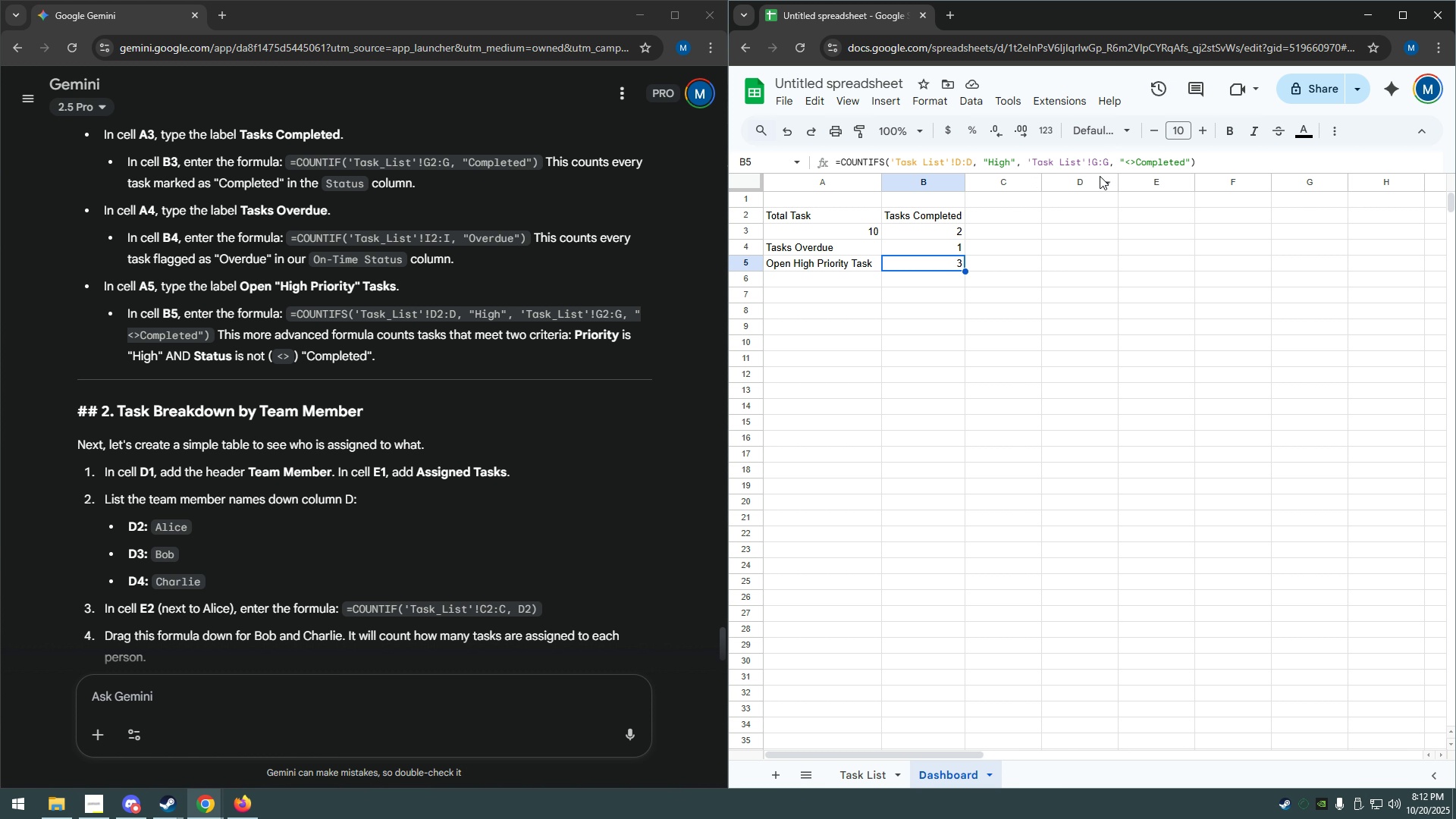 
wait(7.15)
 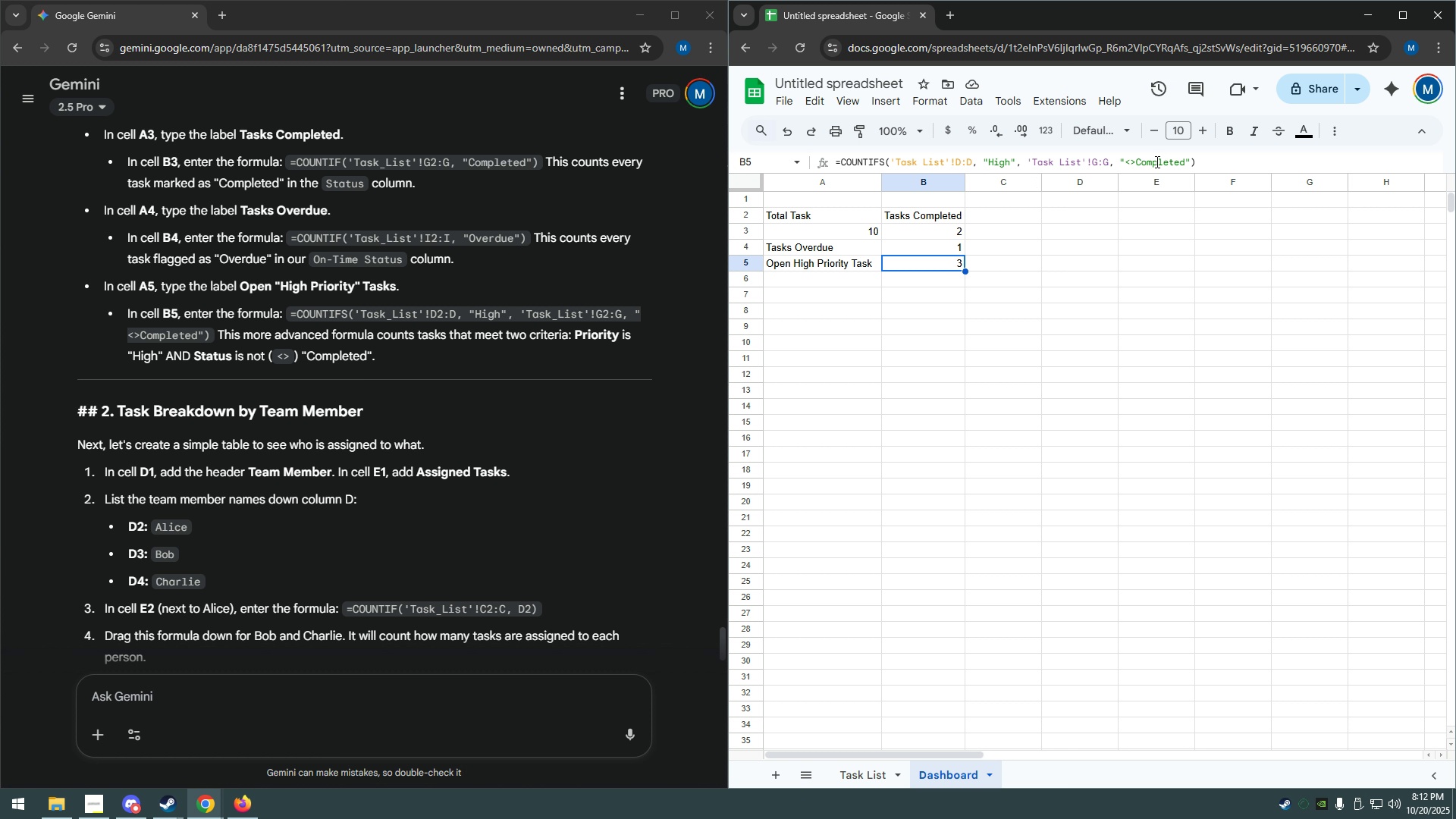 
scroll: coordinate [561, 388], scroll_direction: down, amount: 2.0
 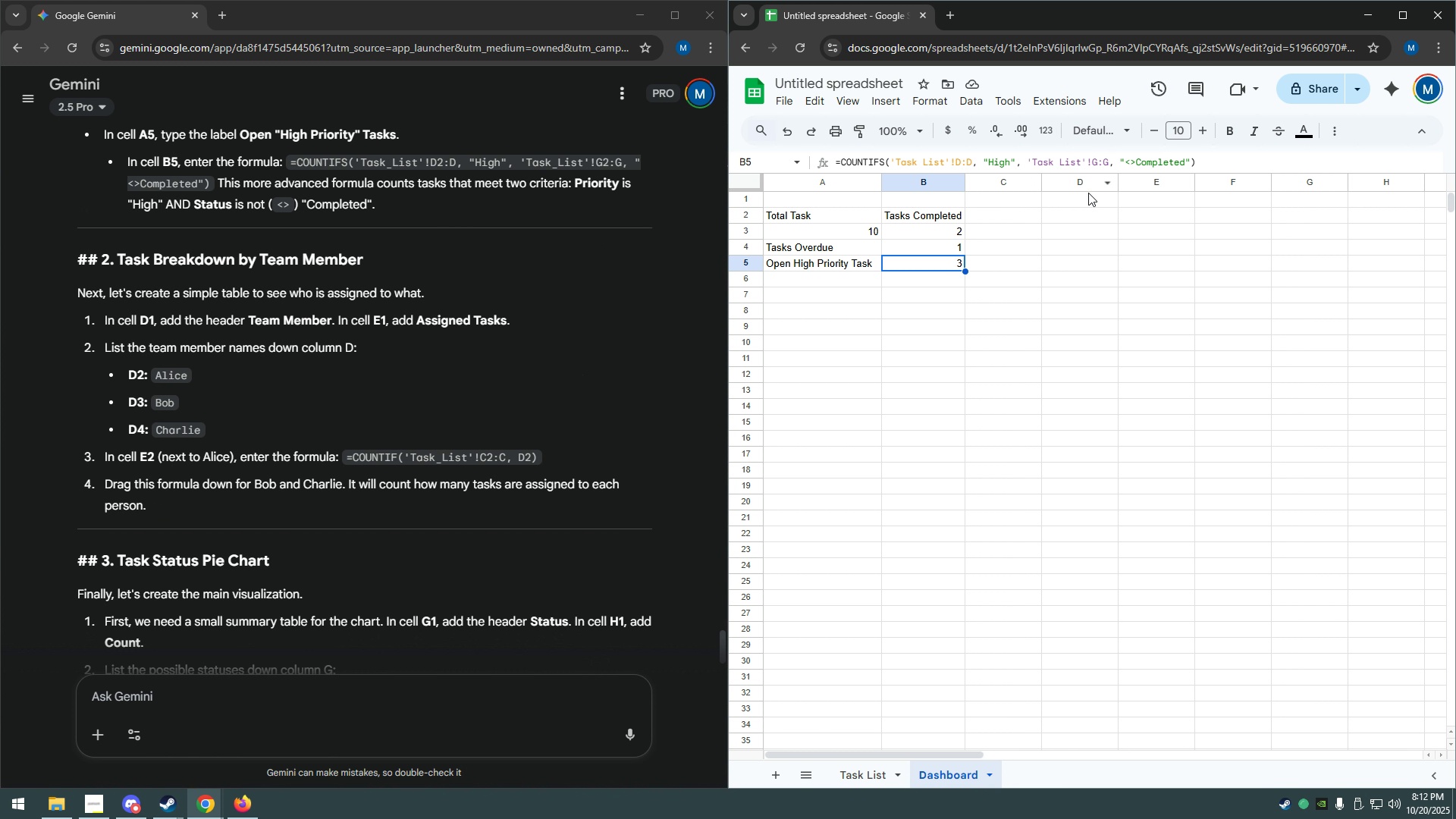 
wait(5.36)
 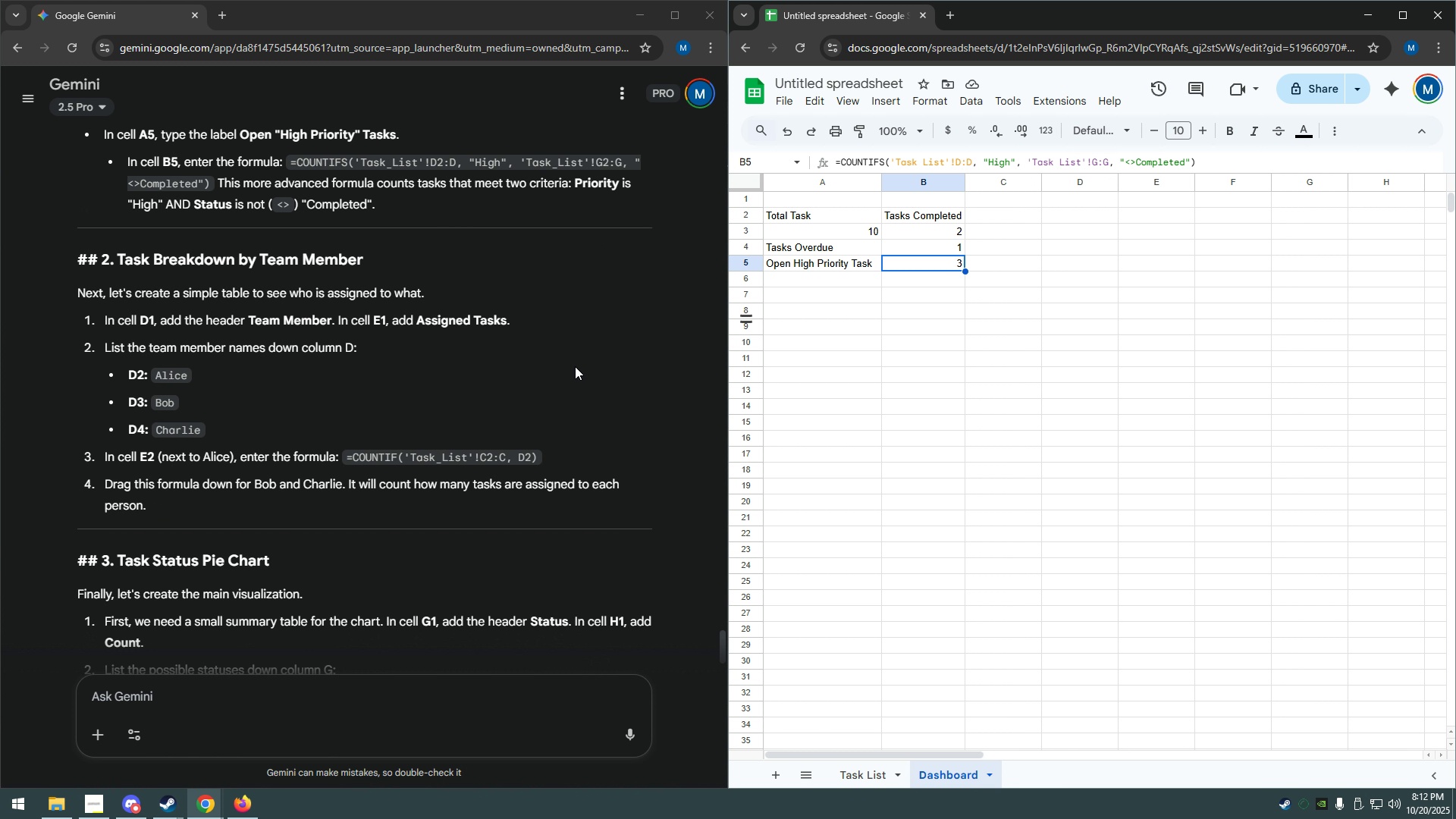 
left_click([1090, 201])
 